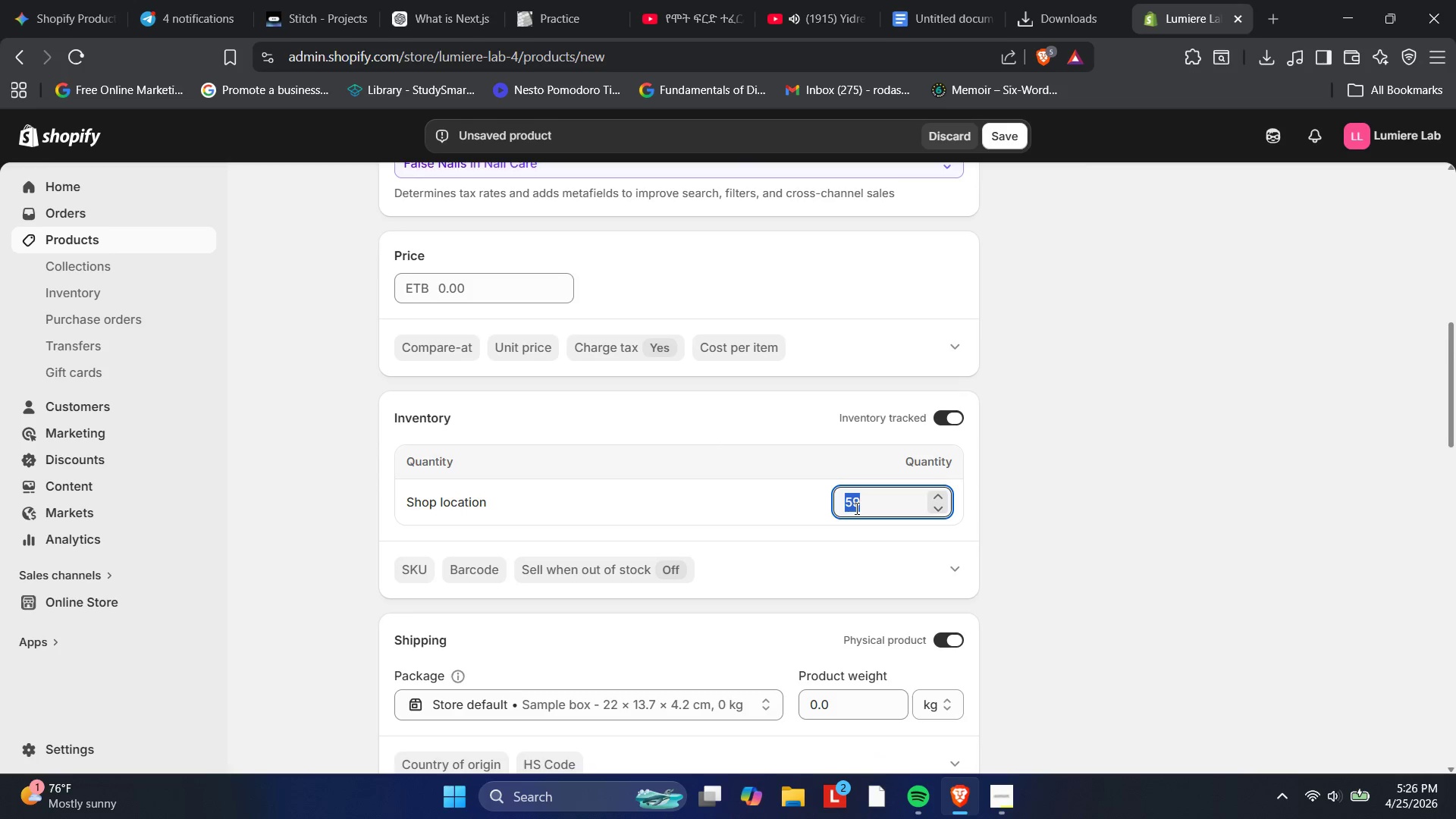 
key(Numpad5)
 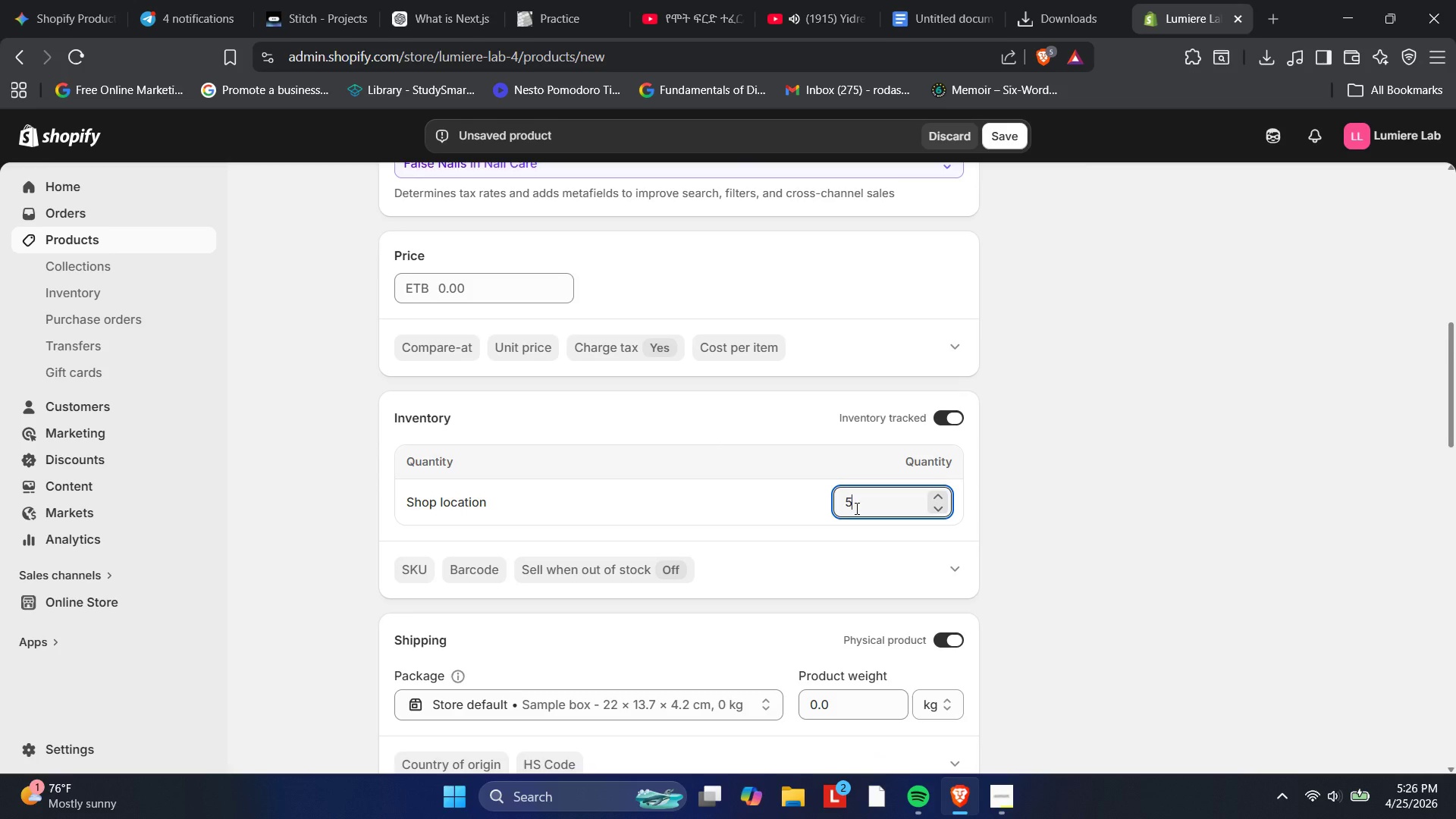 
key(Numpad0)
 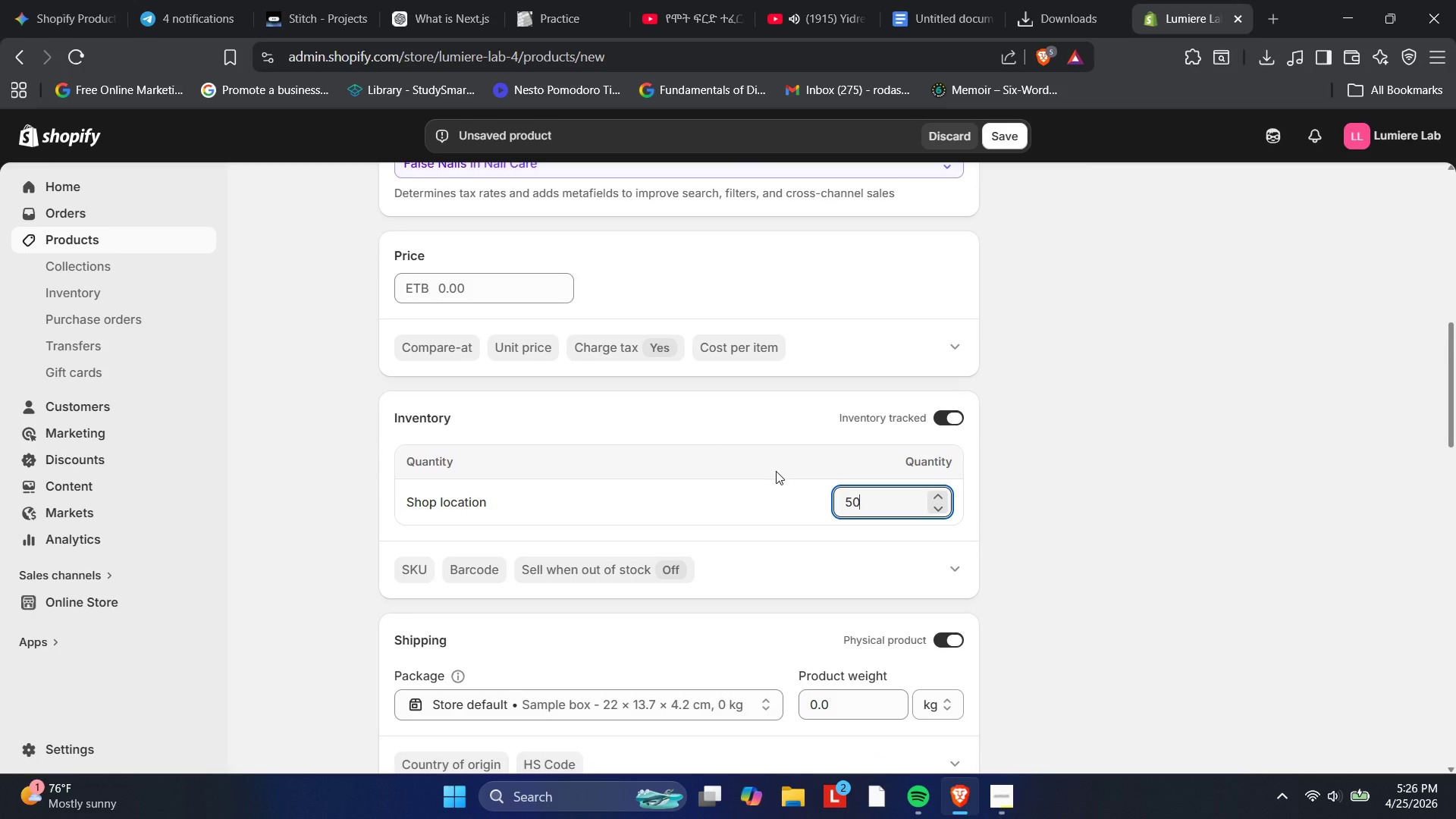 
left_click([776, 471])
 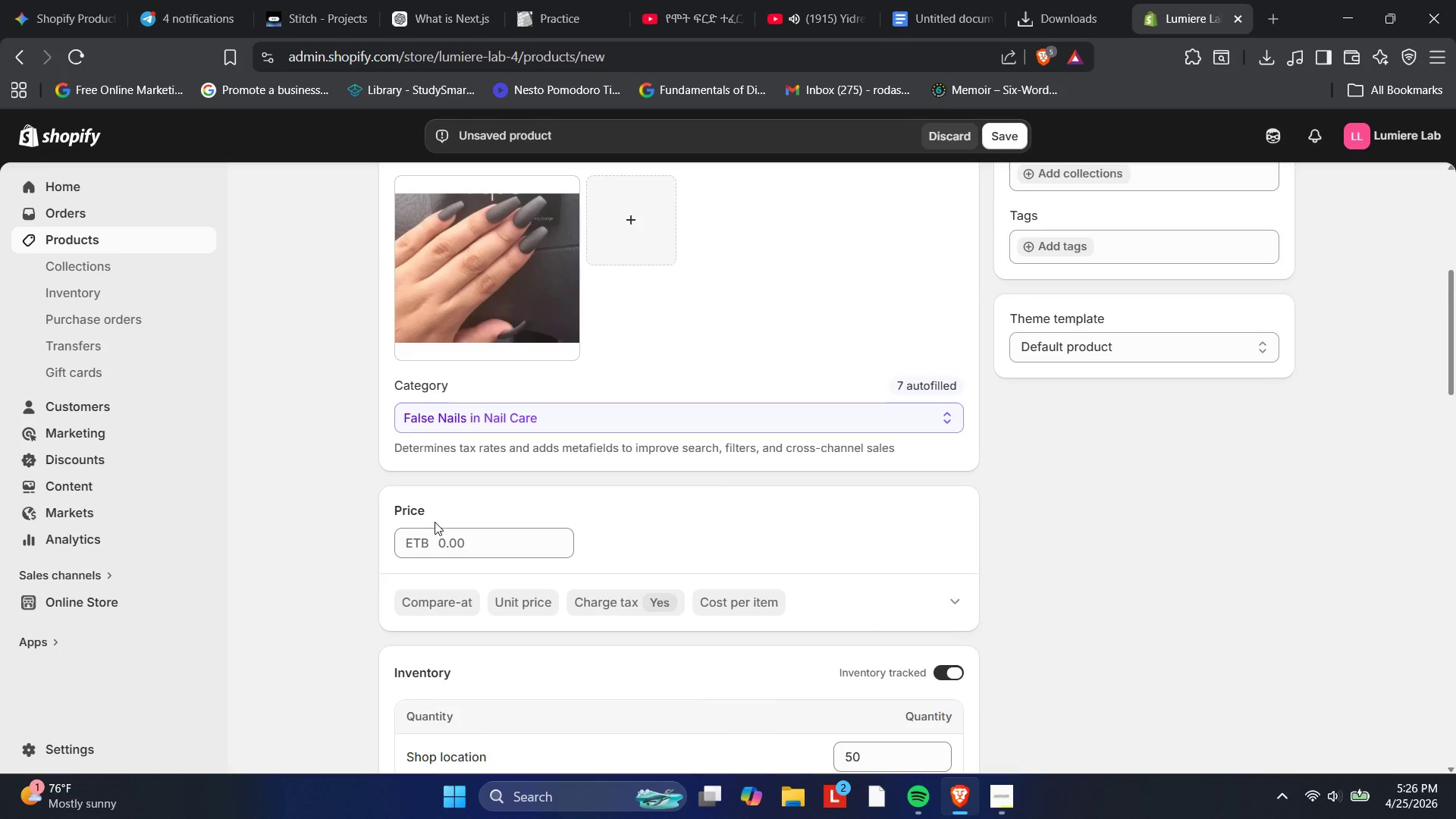 
left_click([450, 540])
 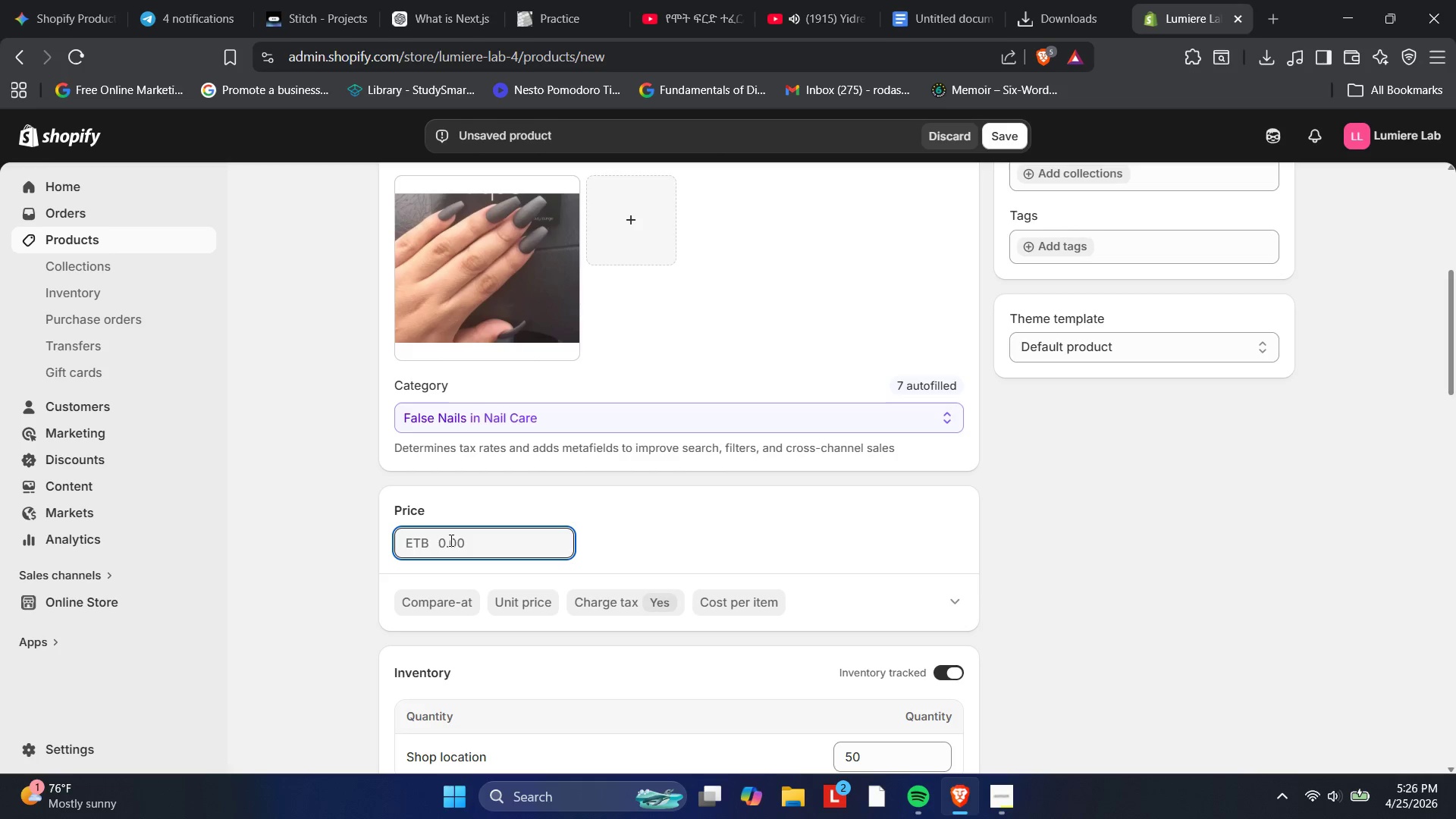 
key(Numpad4)
 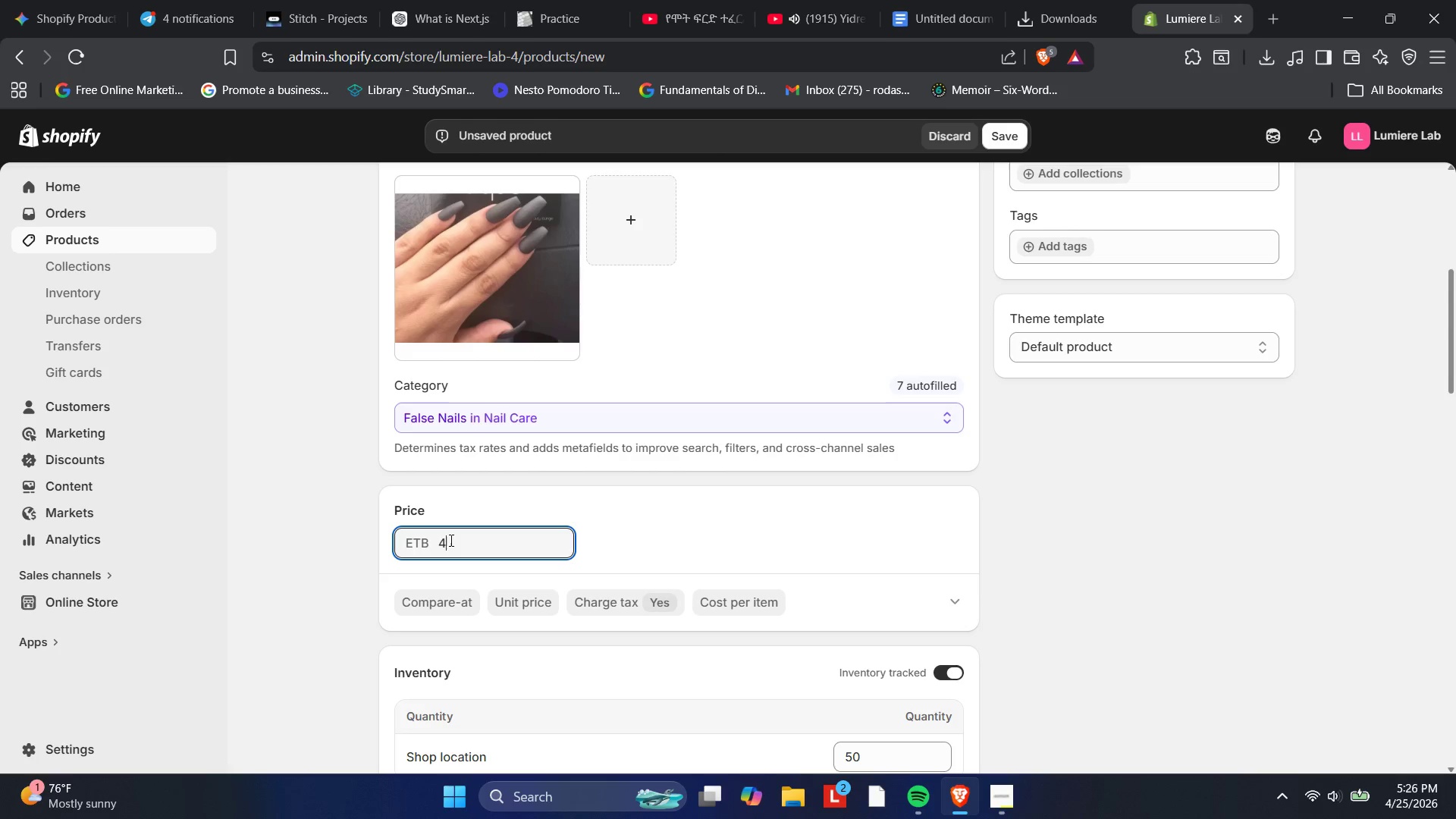 
key(Numpad5)
 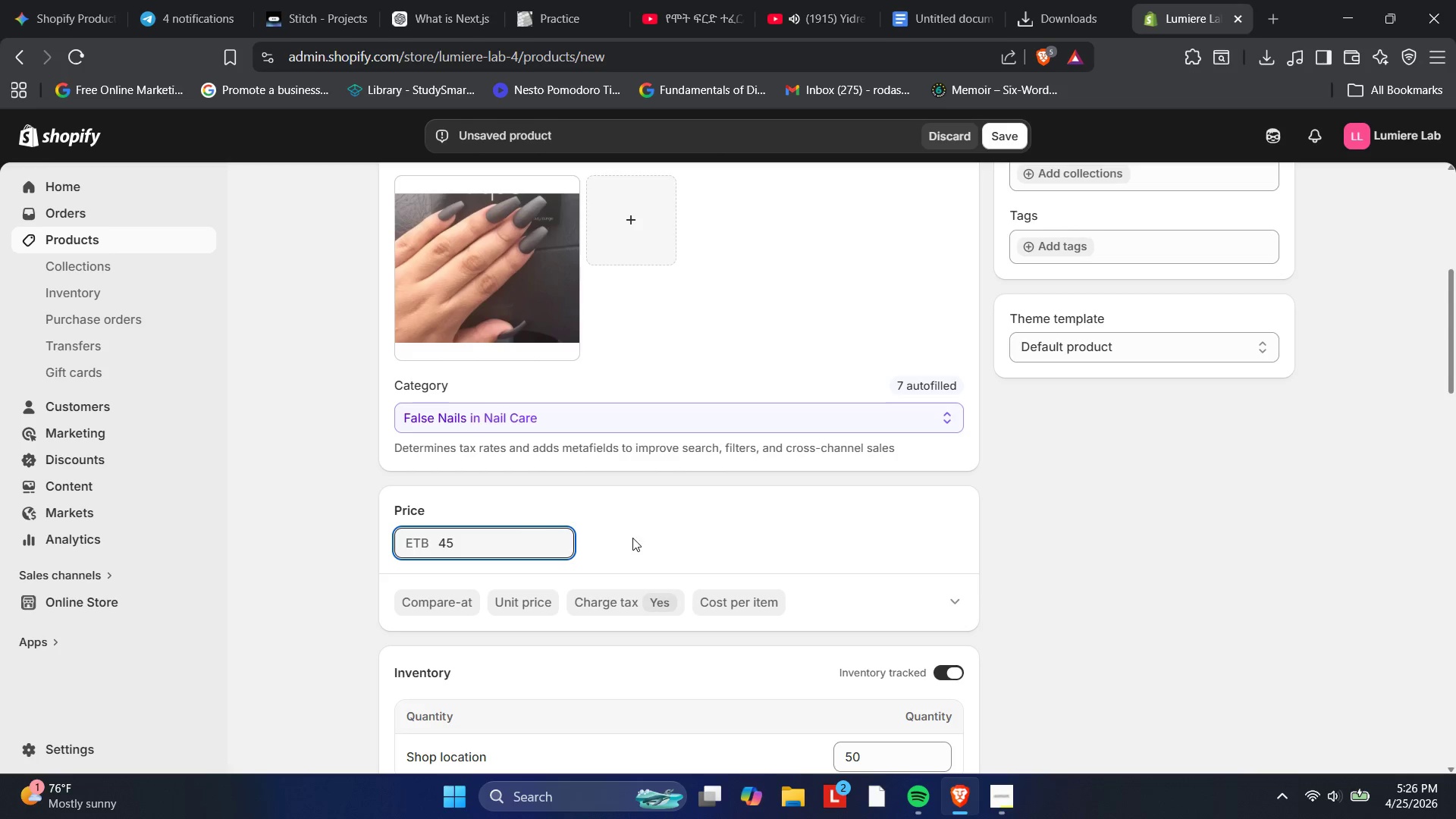 
left_click([644, 535])
 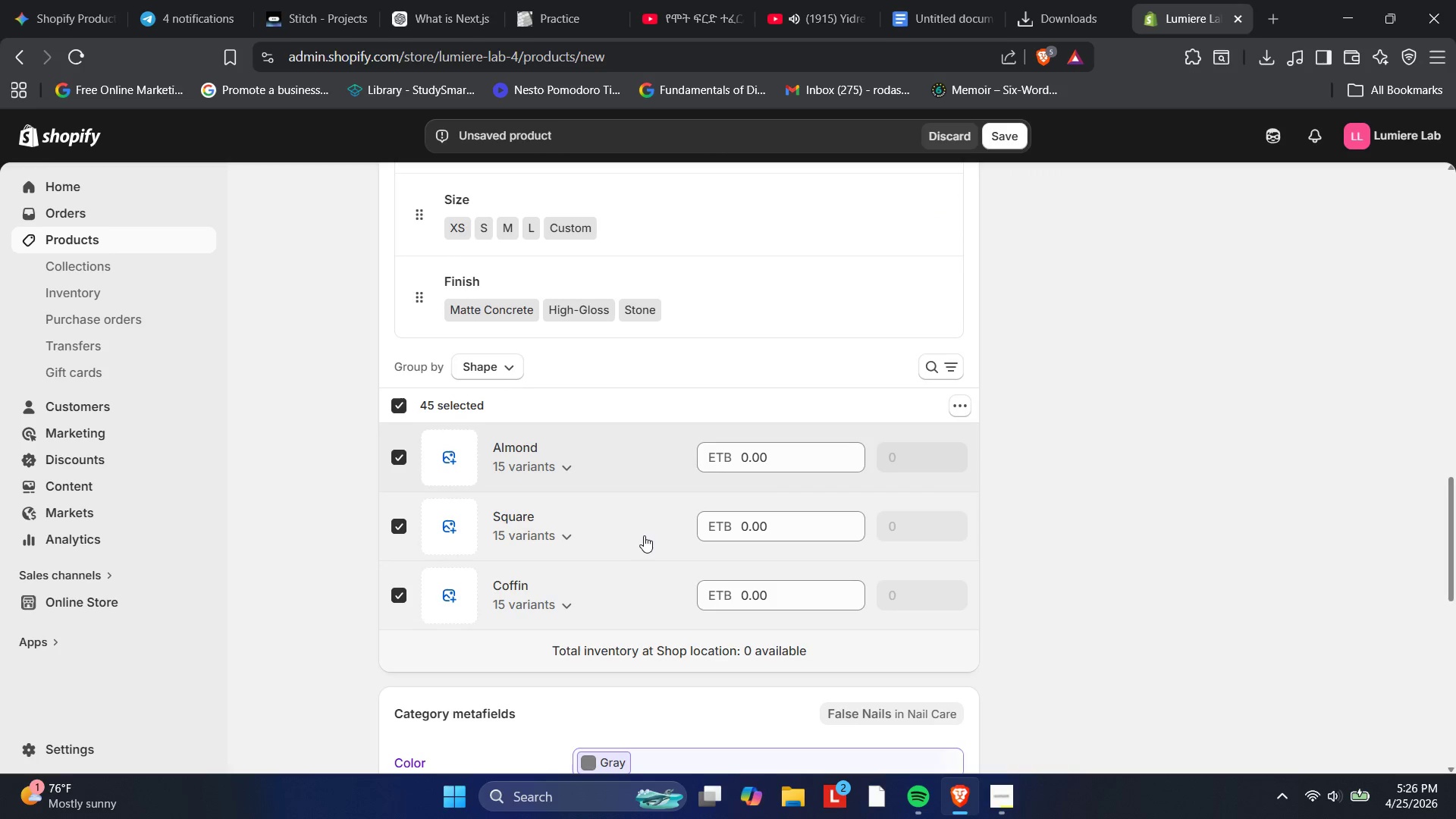 
wait(8.55)
 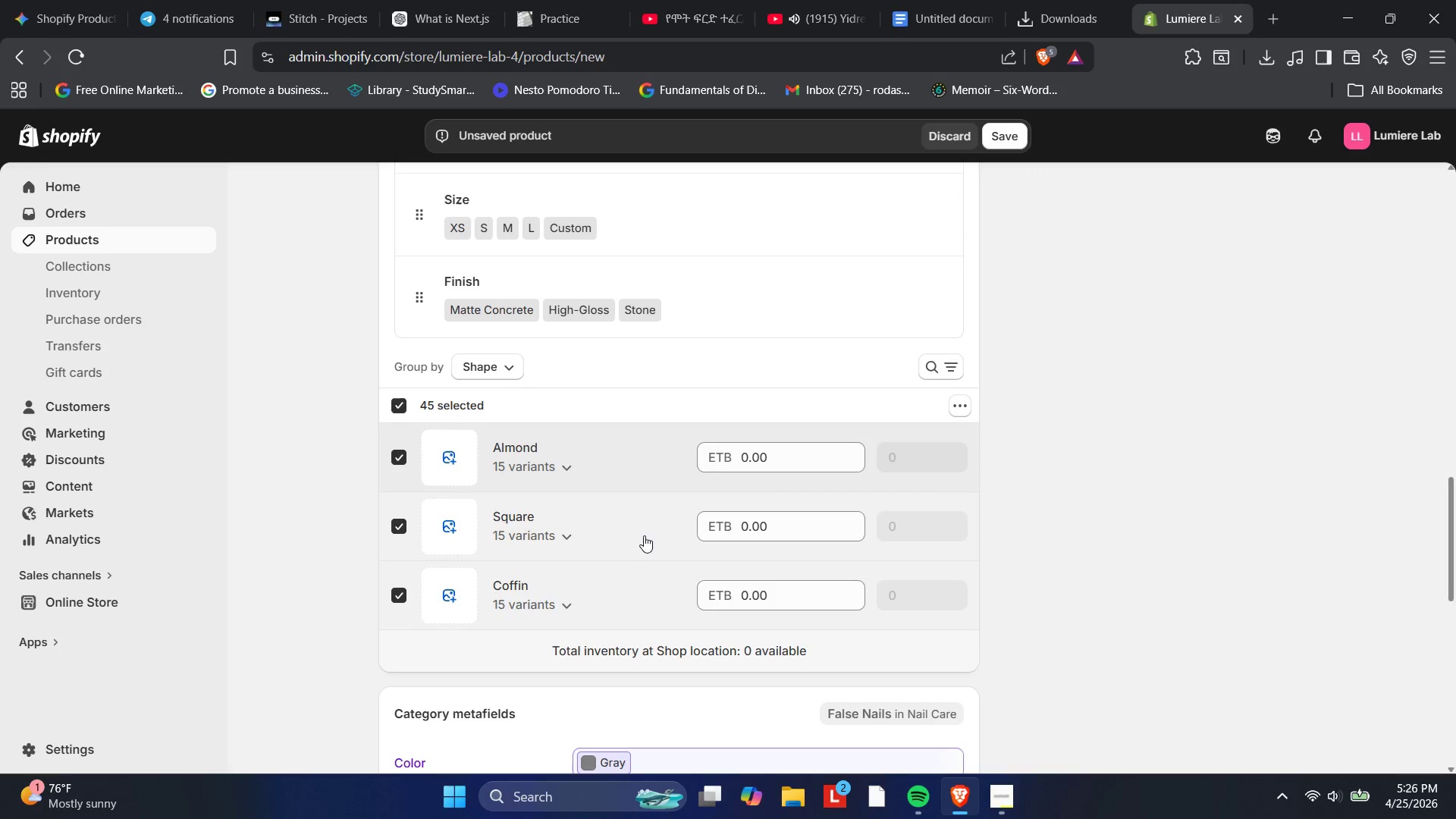 
left_click([963, 404])
 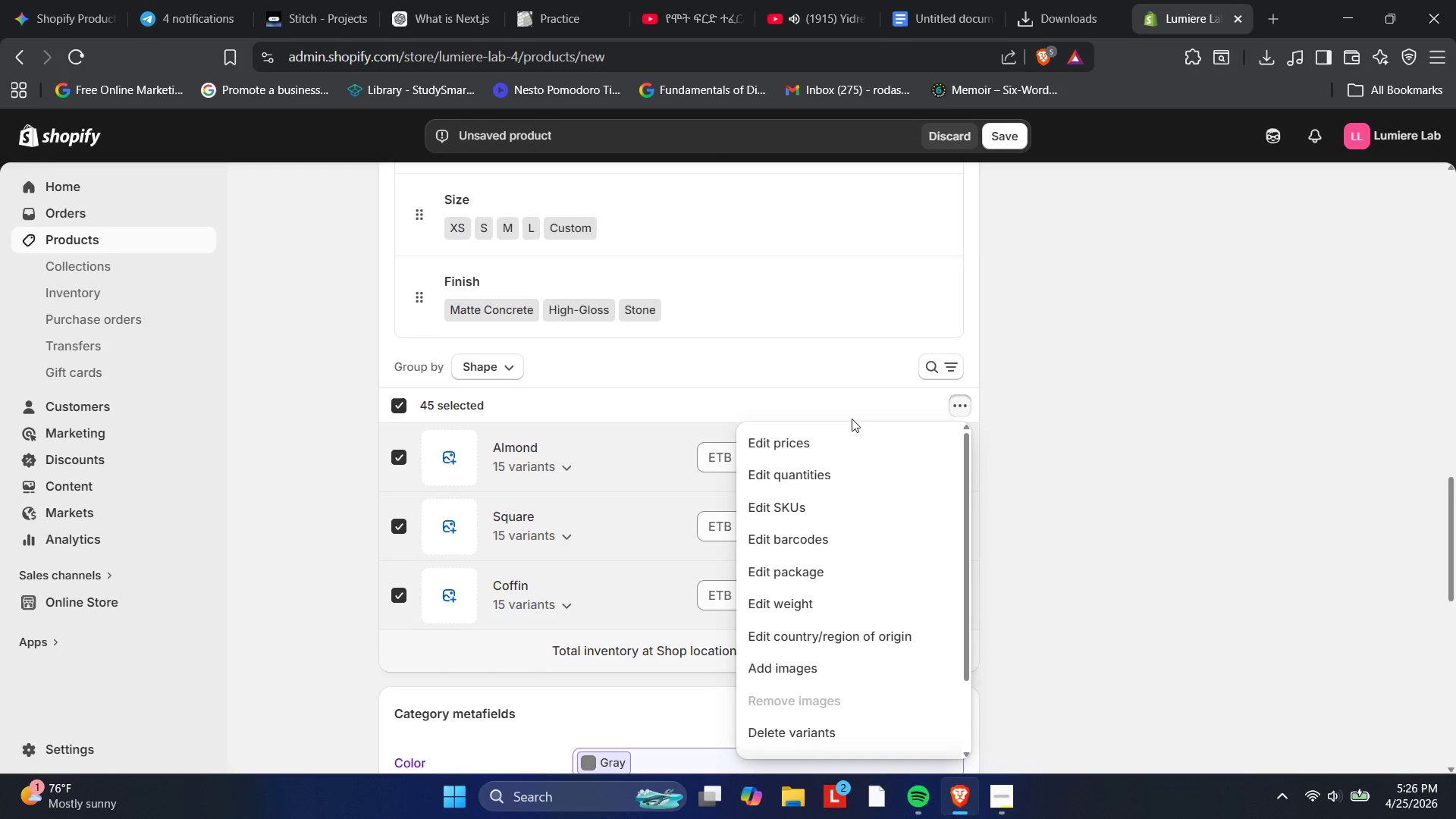 
left_click([830, 436])
 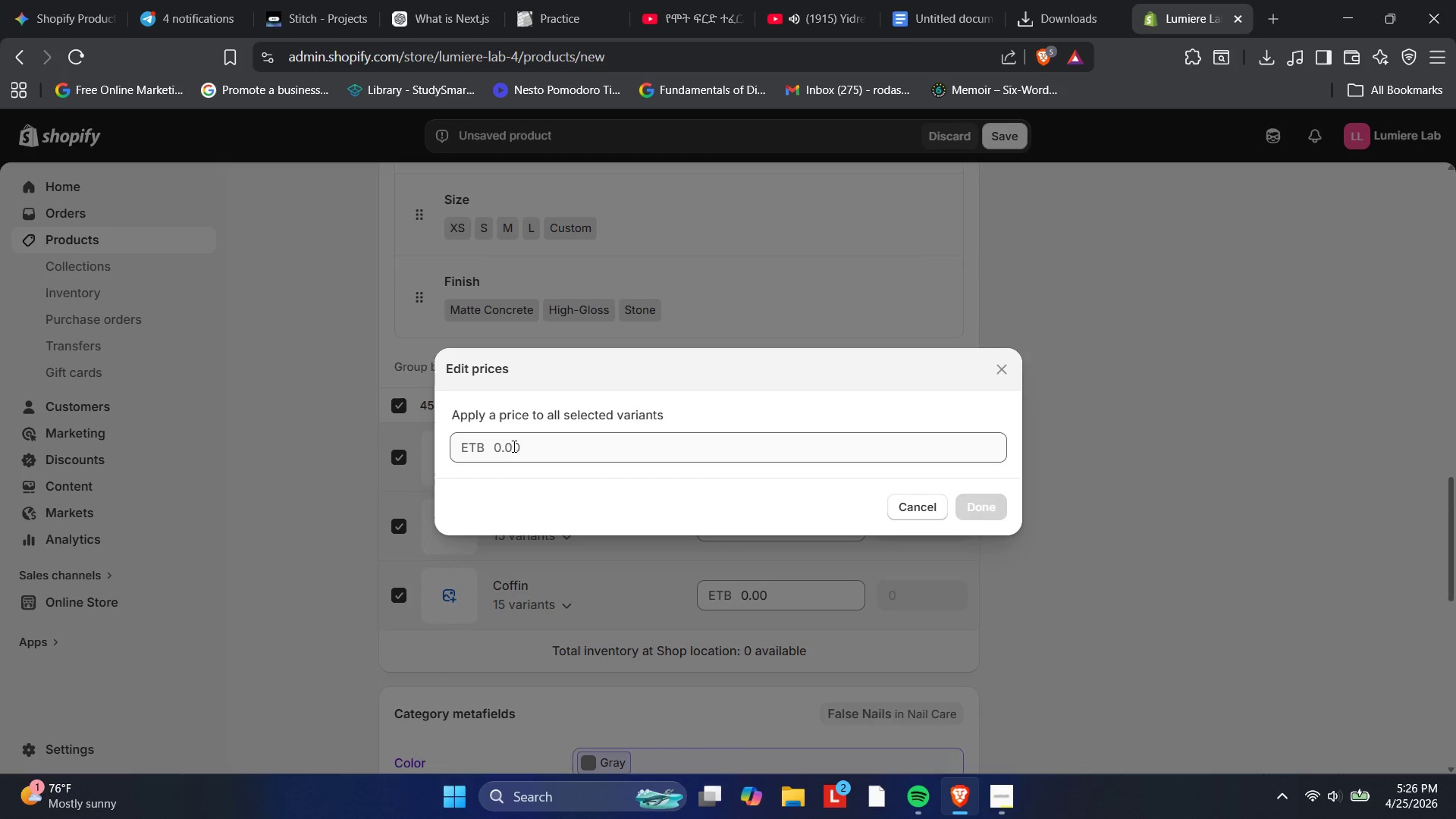 
left_click([496, 455])
 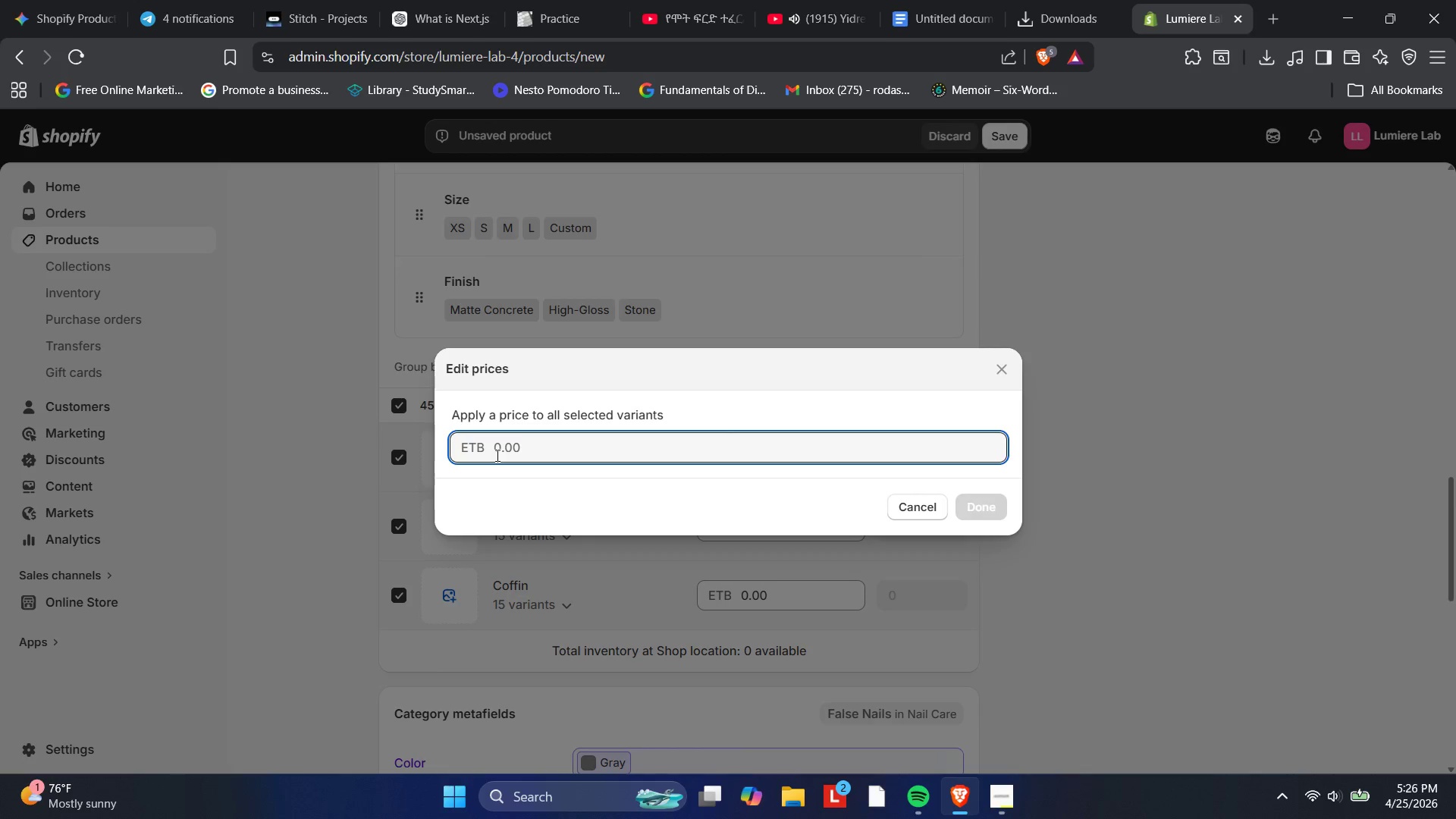 
key(Numpad4)
 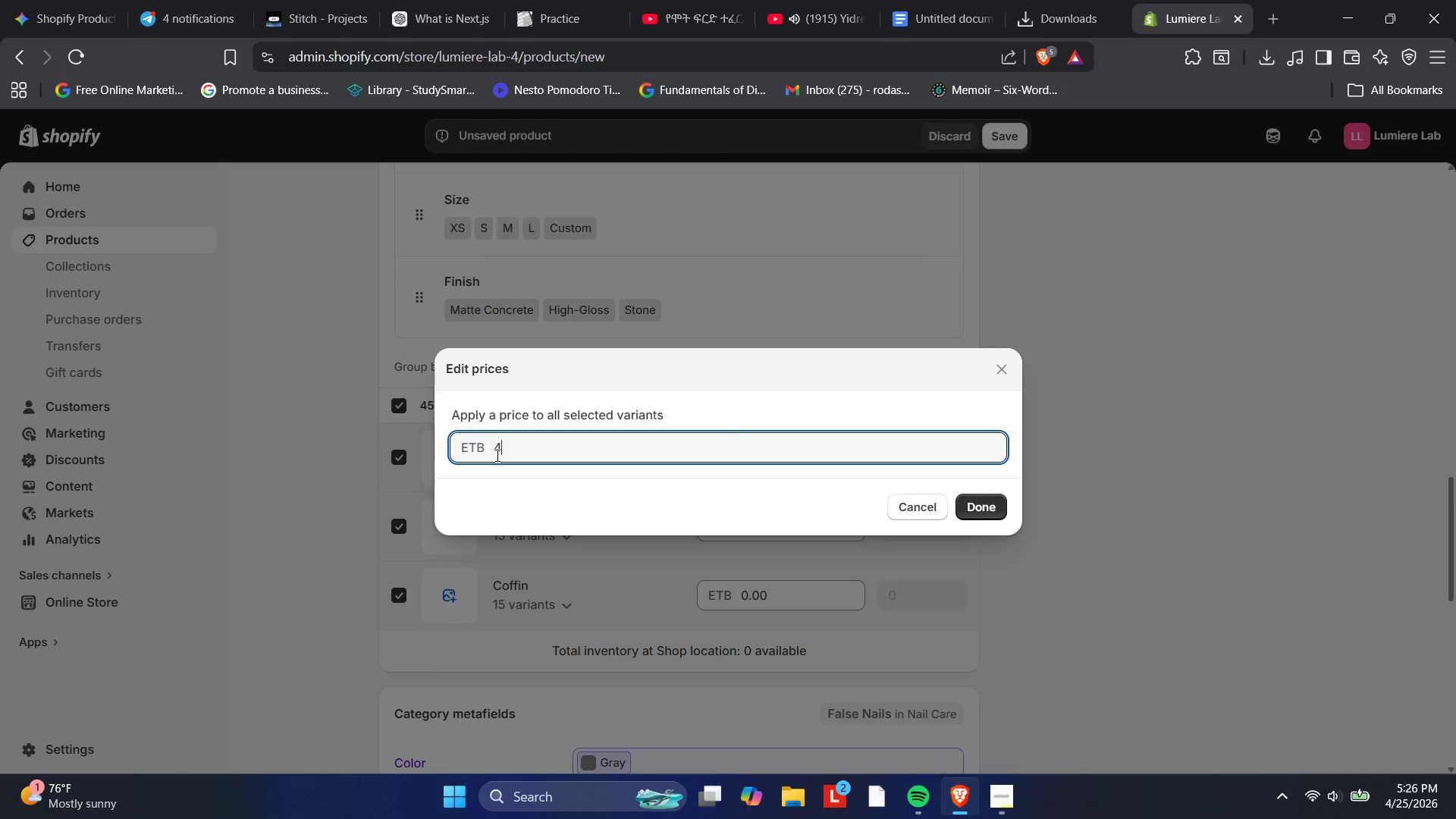 
key(Numpad5)
 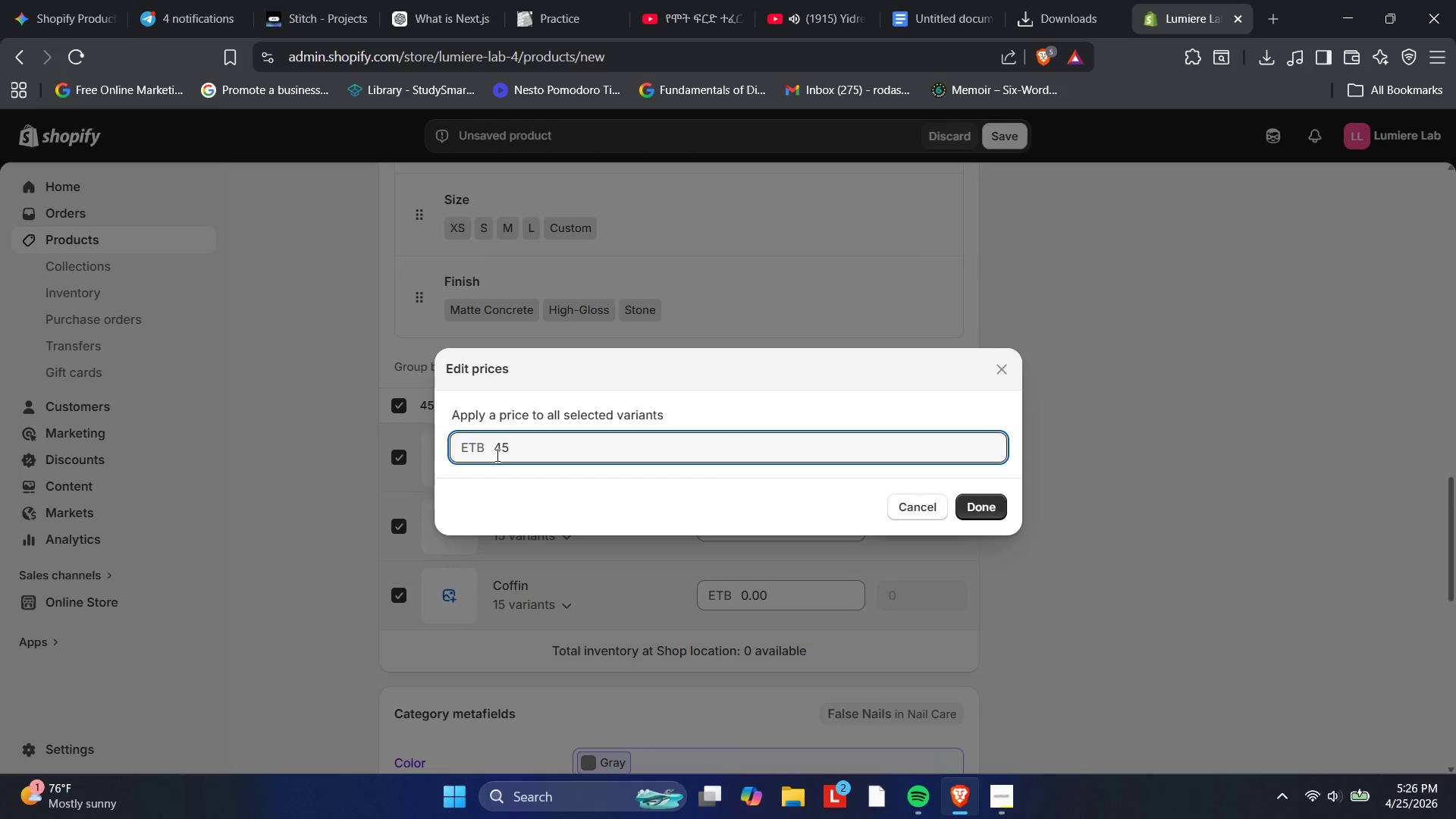 
key(Enter)
 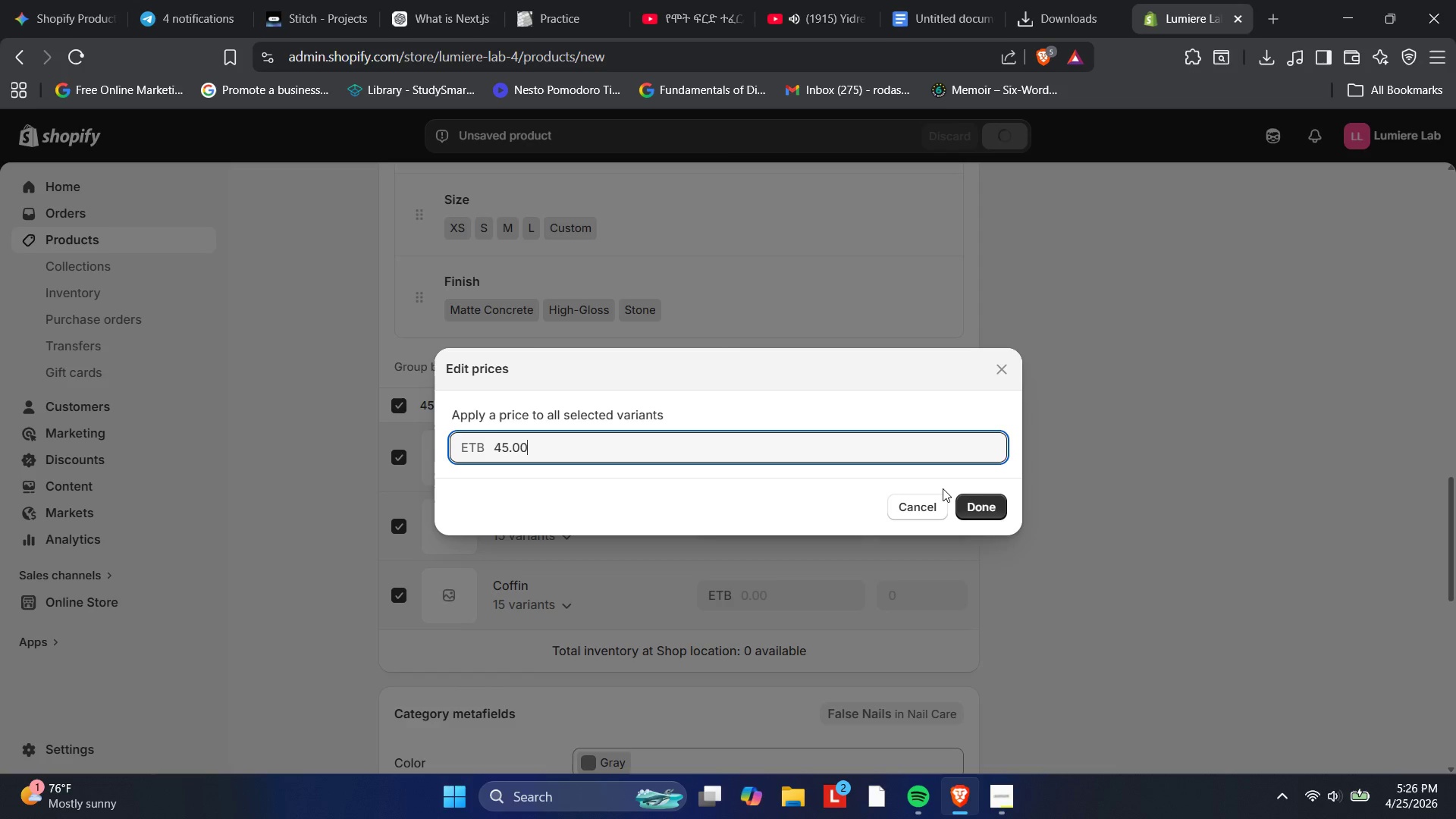 
left_click([970, 500])
 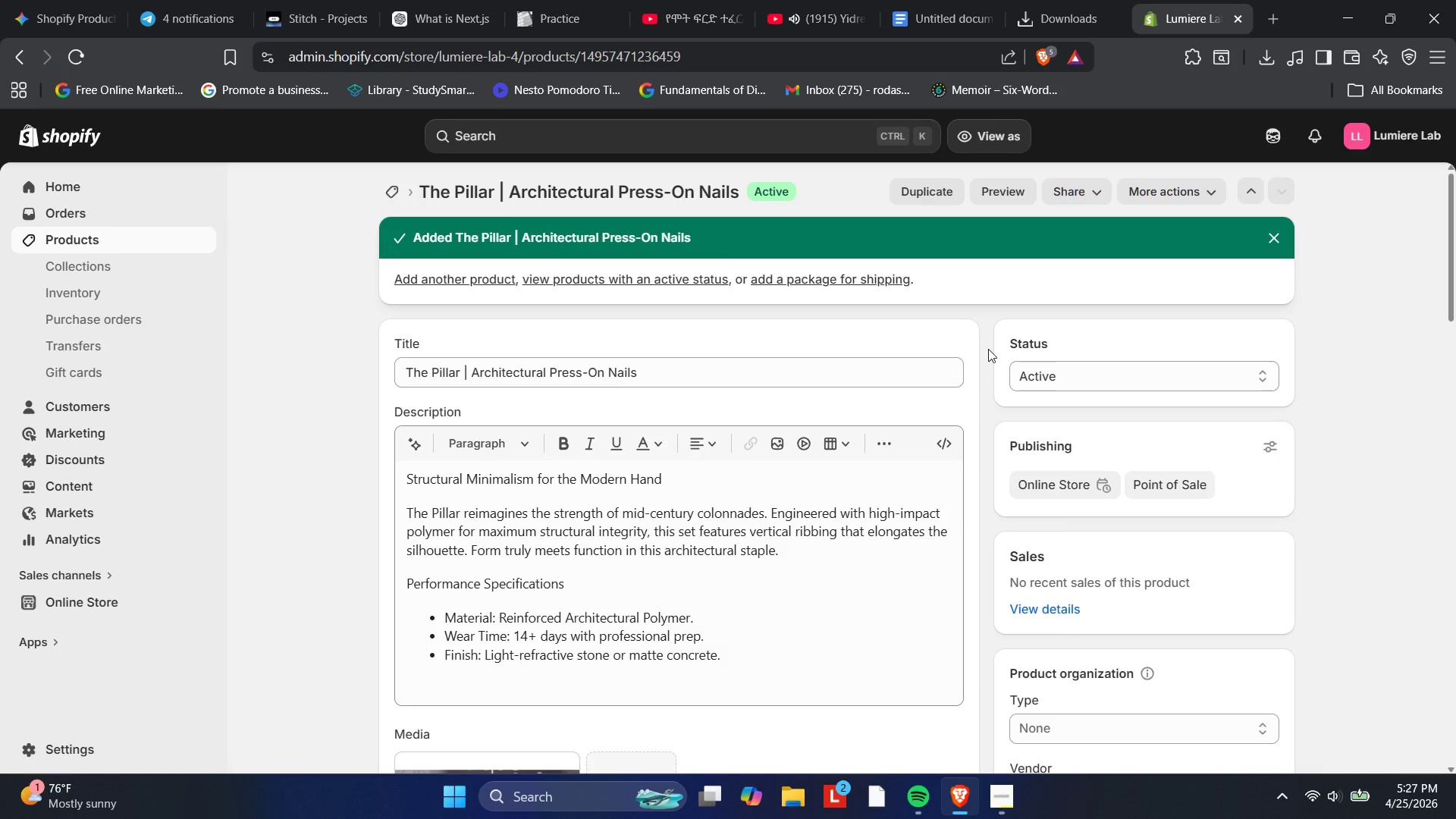 
wait(20.3)
 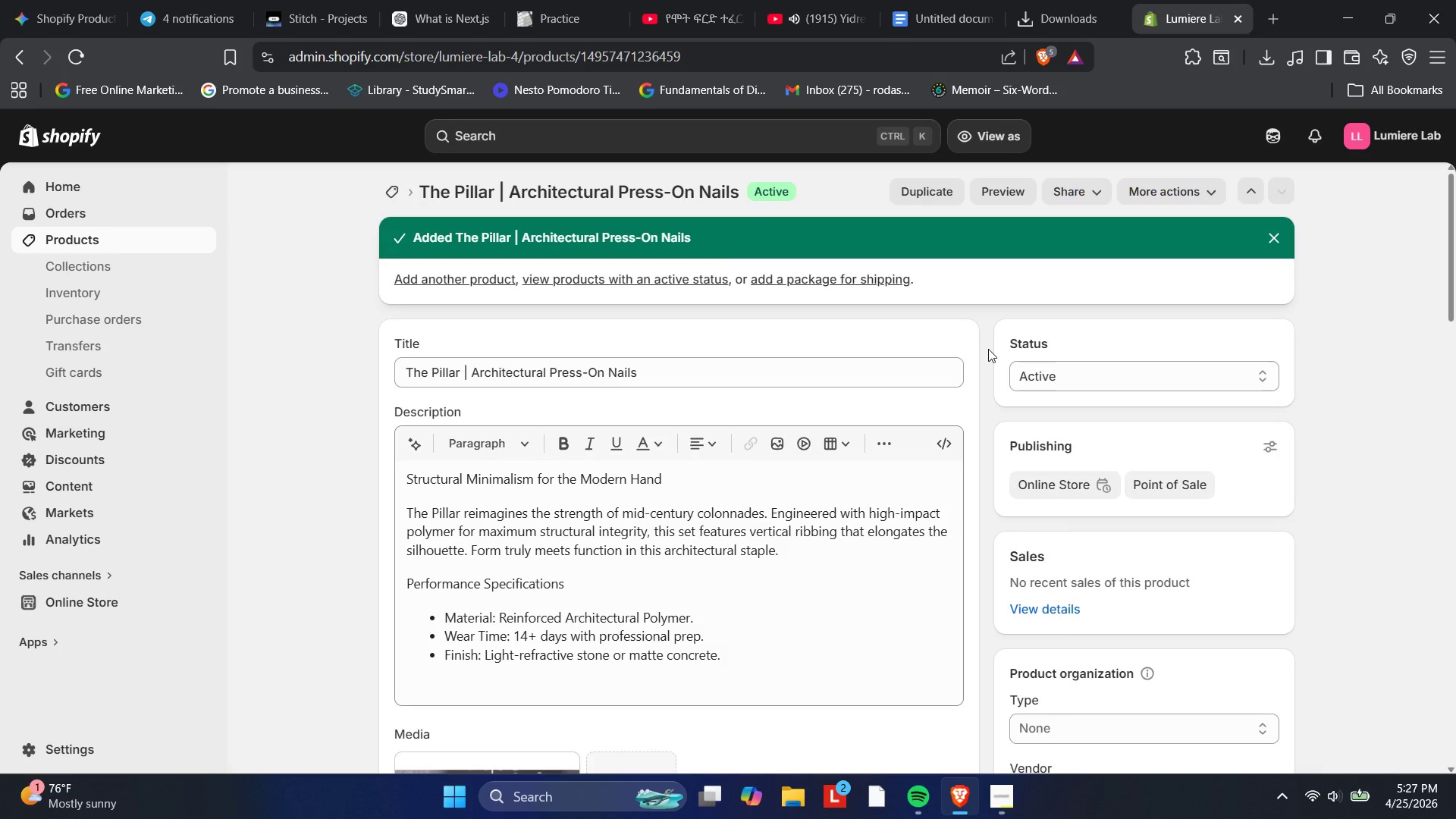 
left_click([799, 361])
 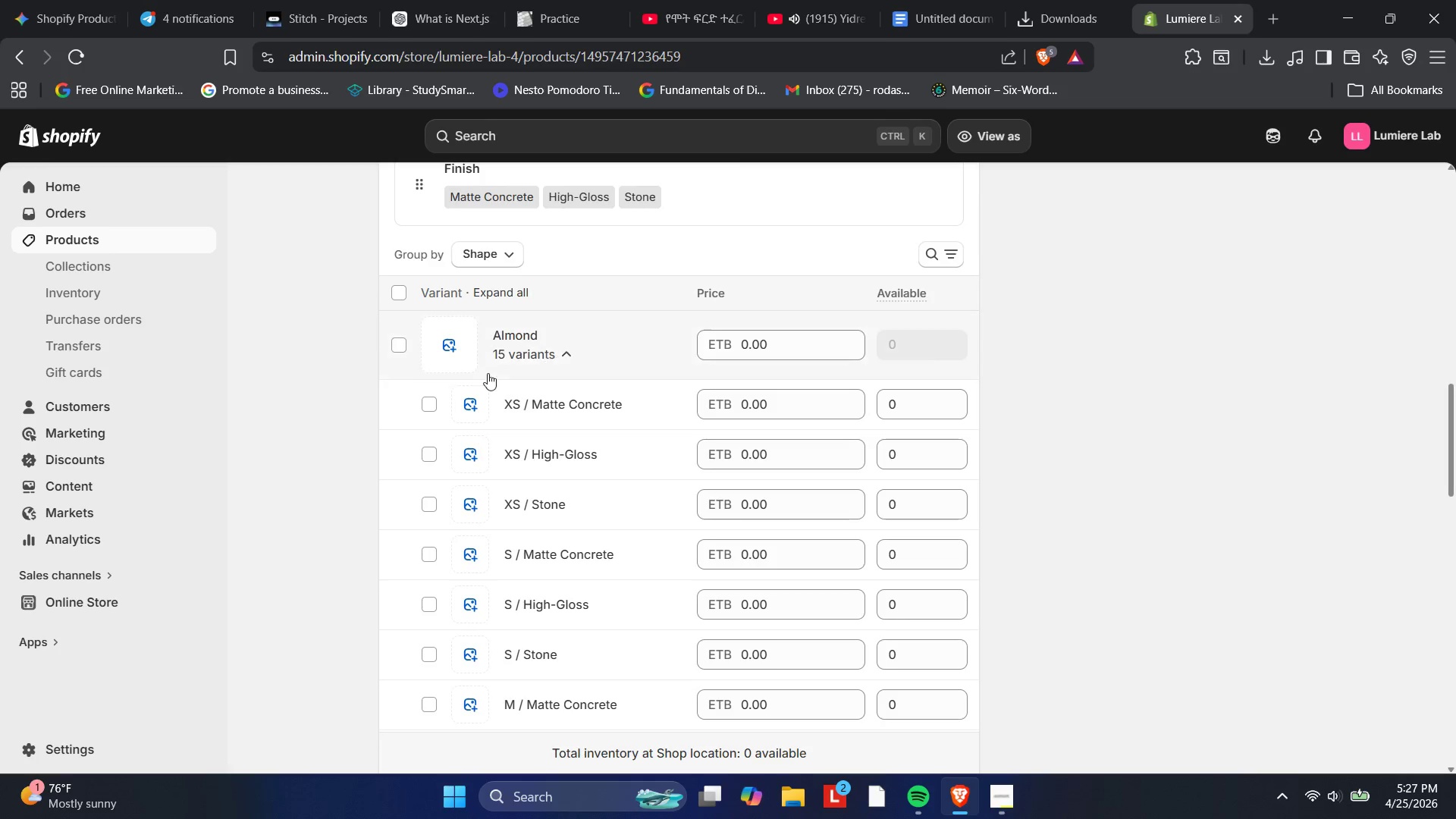 
wait(5.33)
 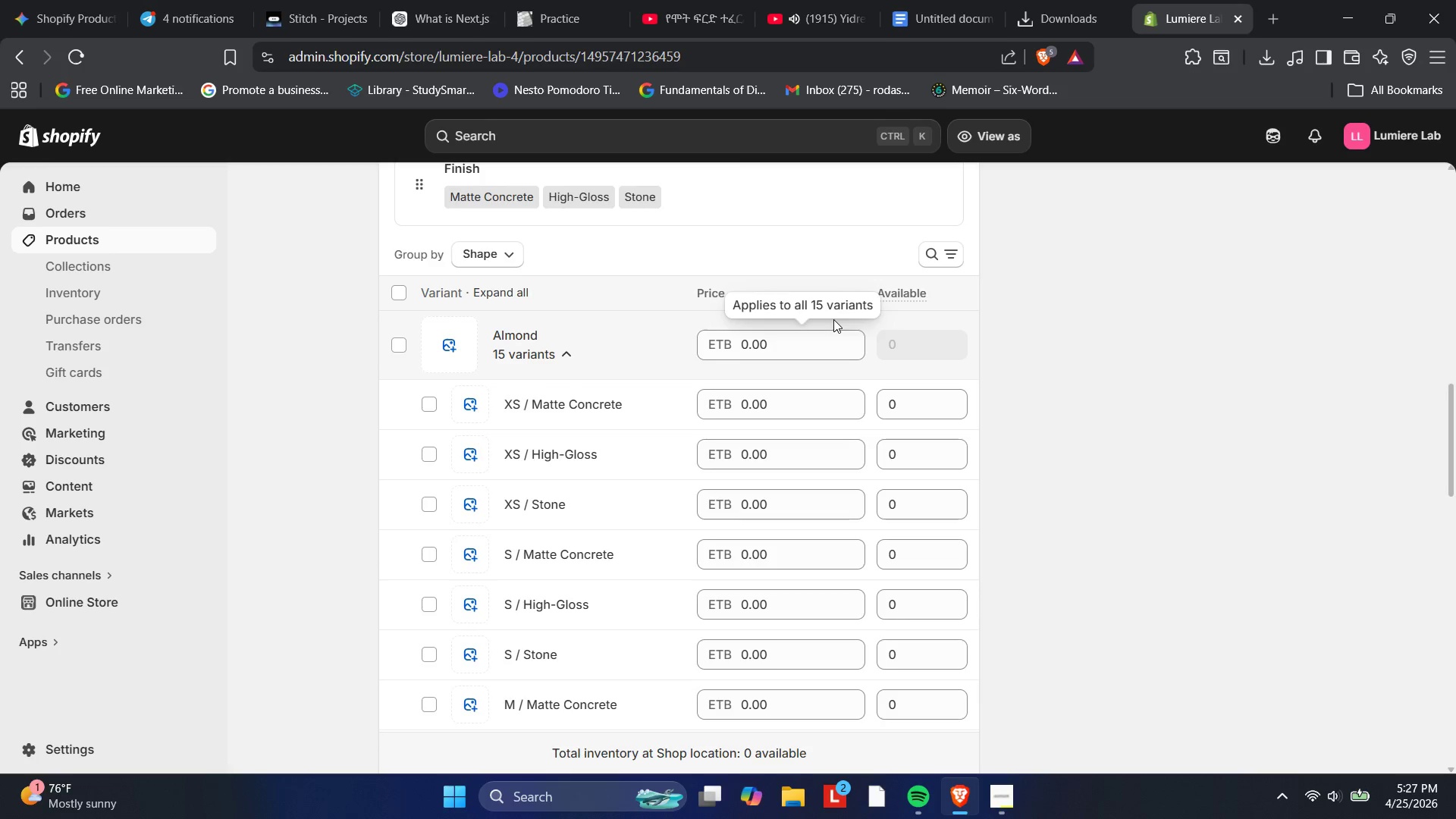 
left_click([394, 294])
 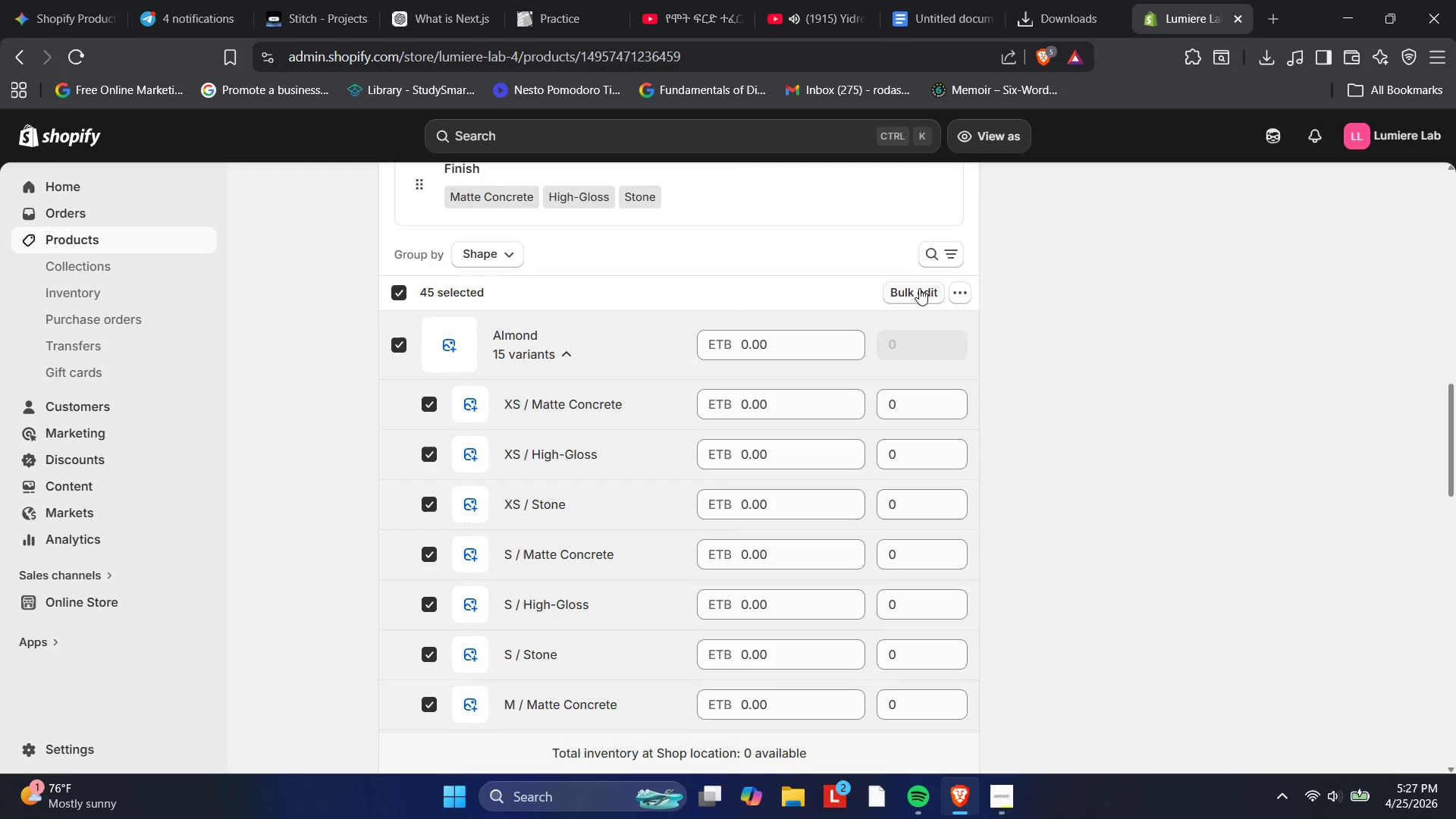 
left_click([965, 289])
 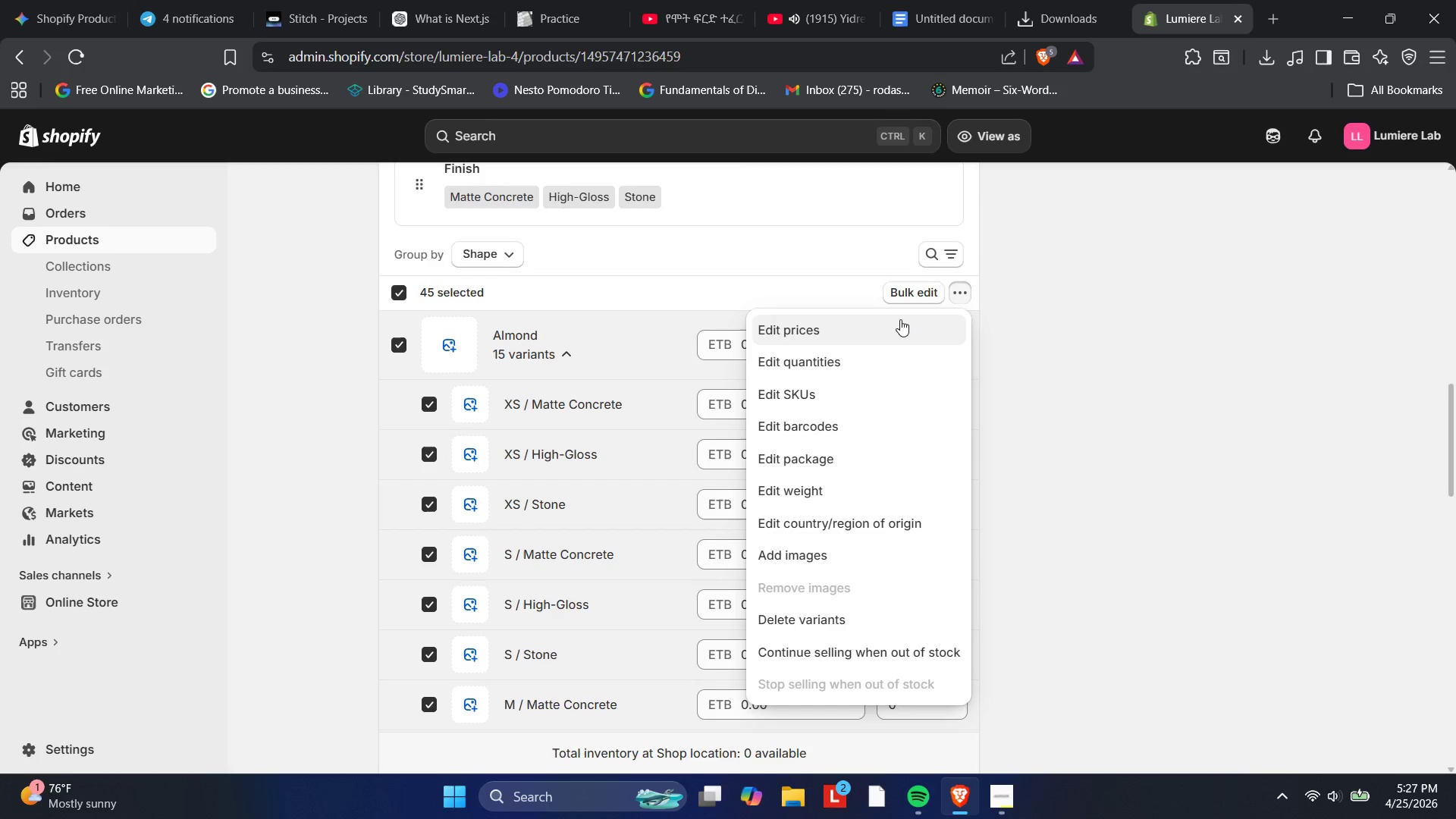 
left_click([897, 320])
 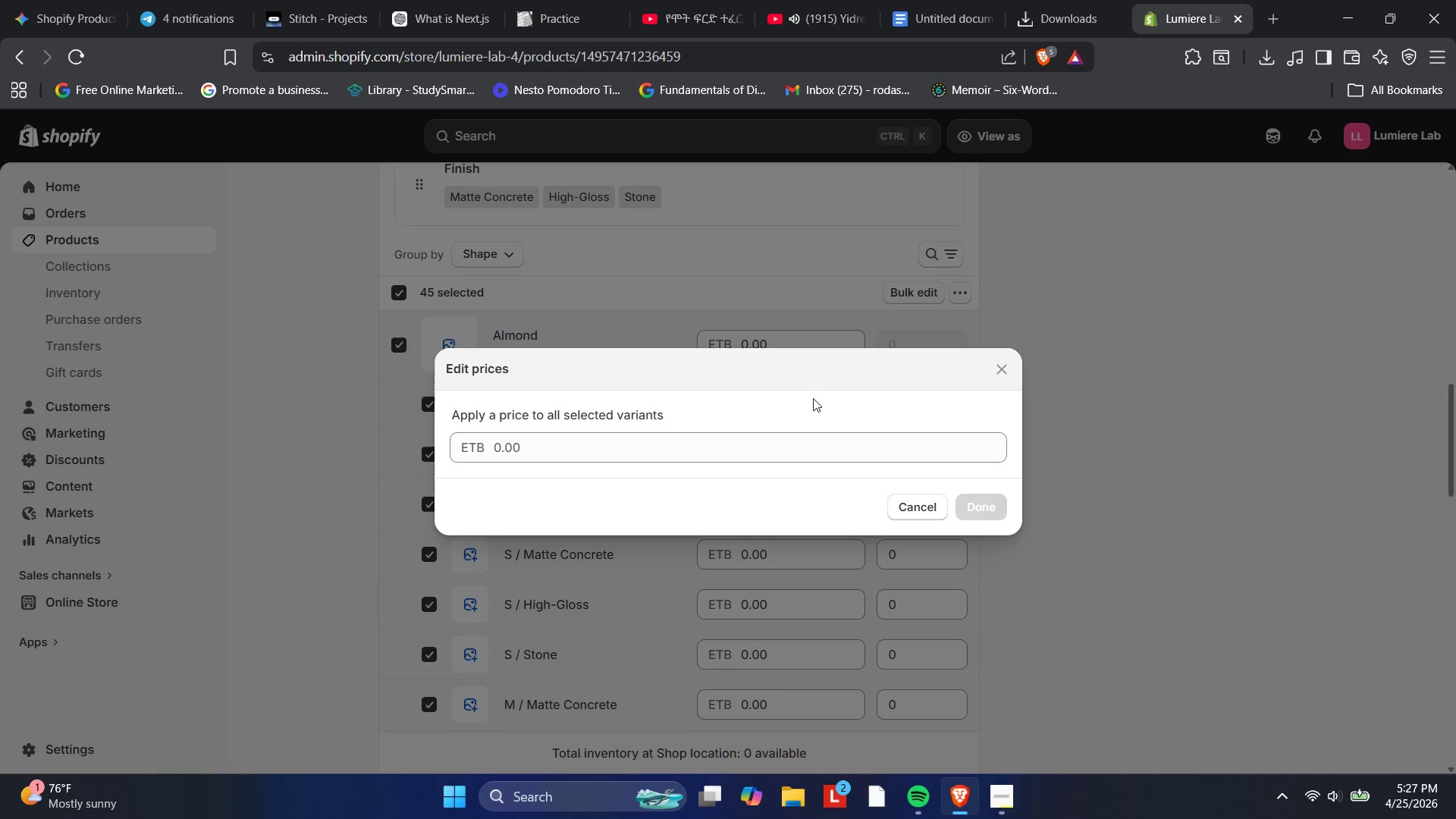 
left_click([706, 453])
 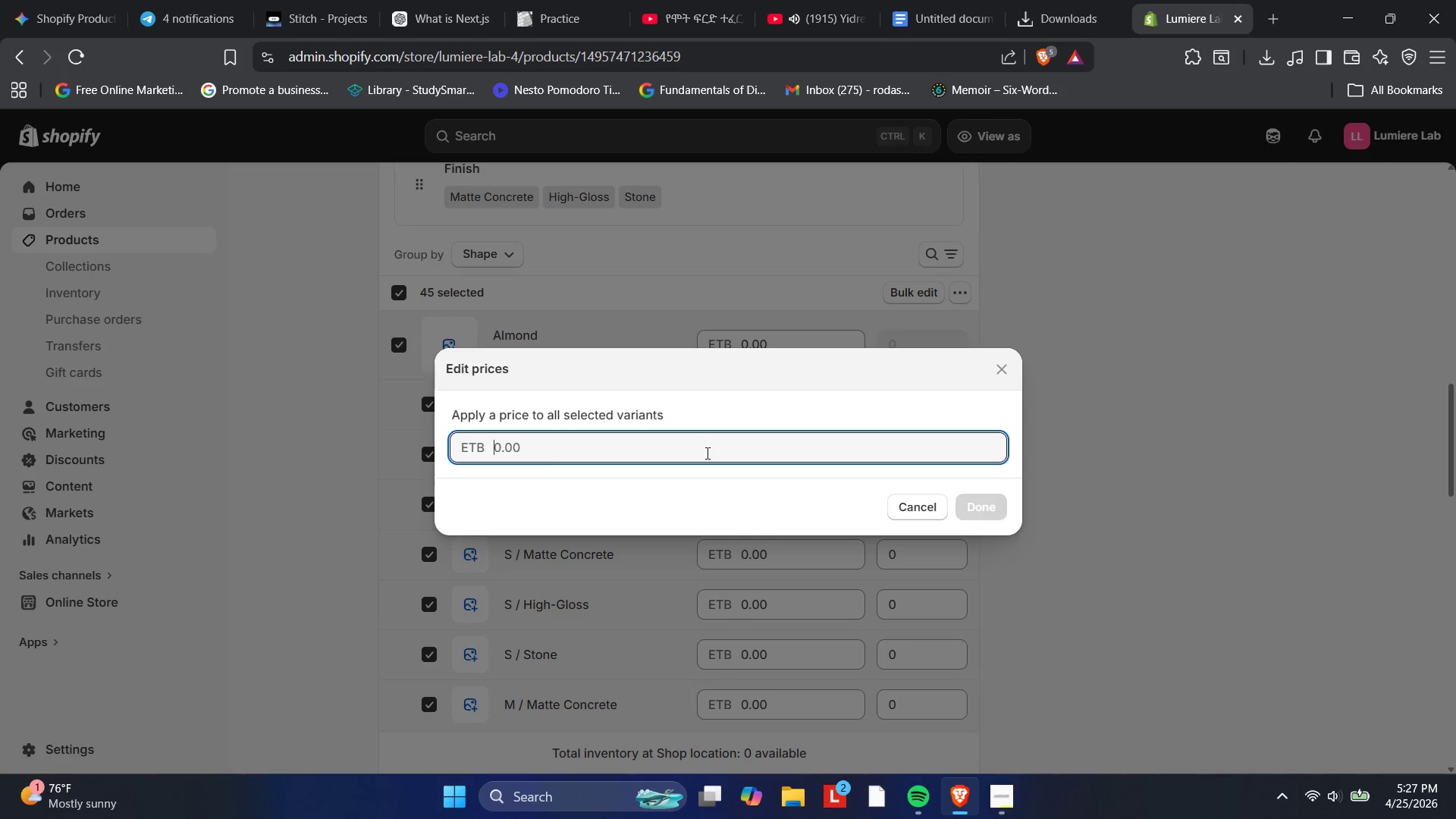 
type(45)
 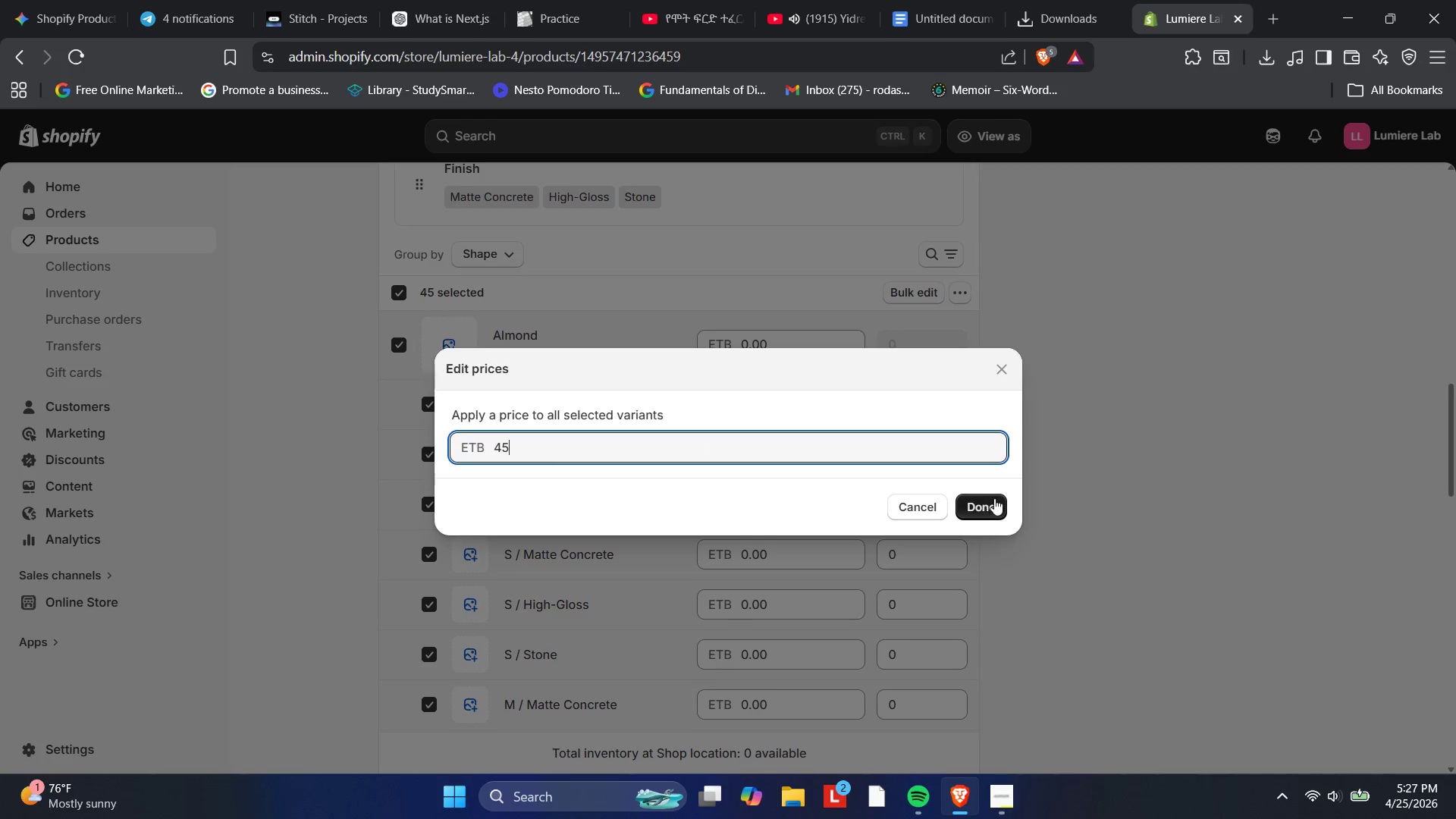 
left_click([994, 504])
 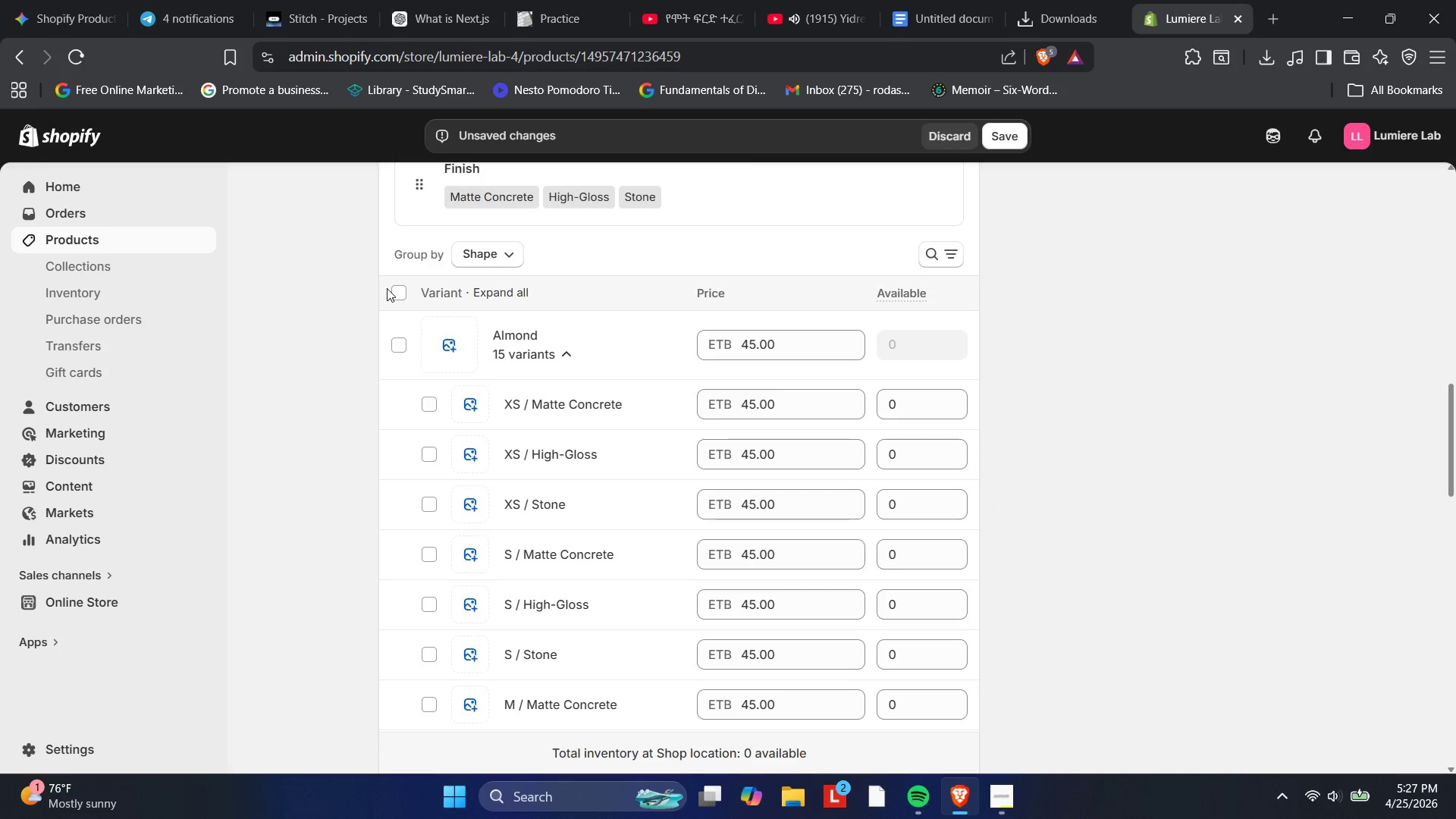 
left_click([401, 302])
 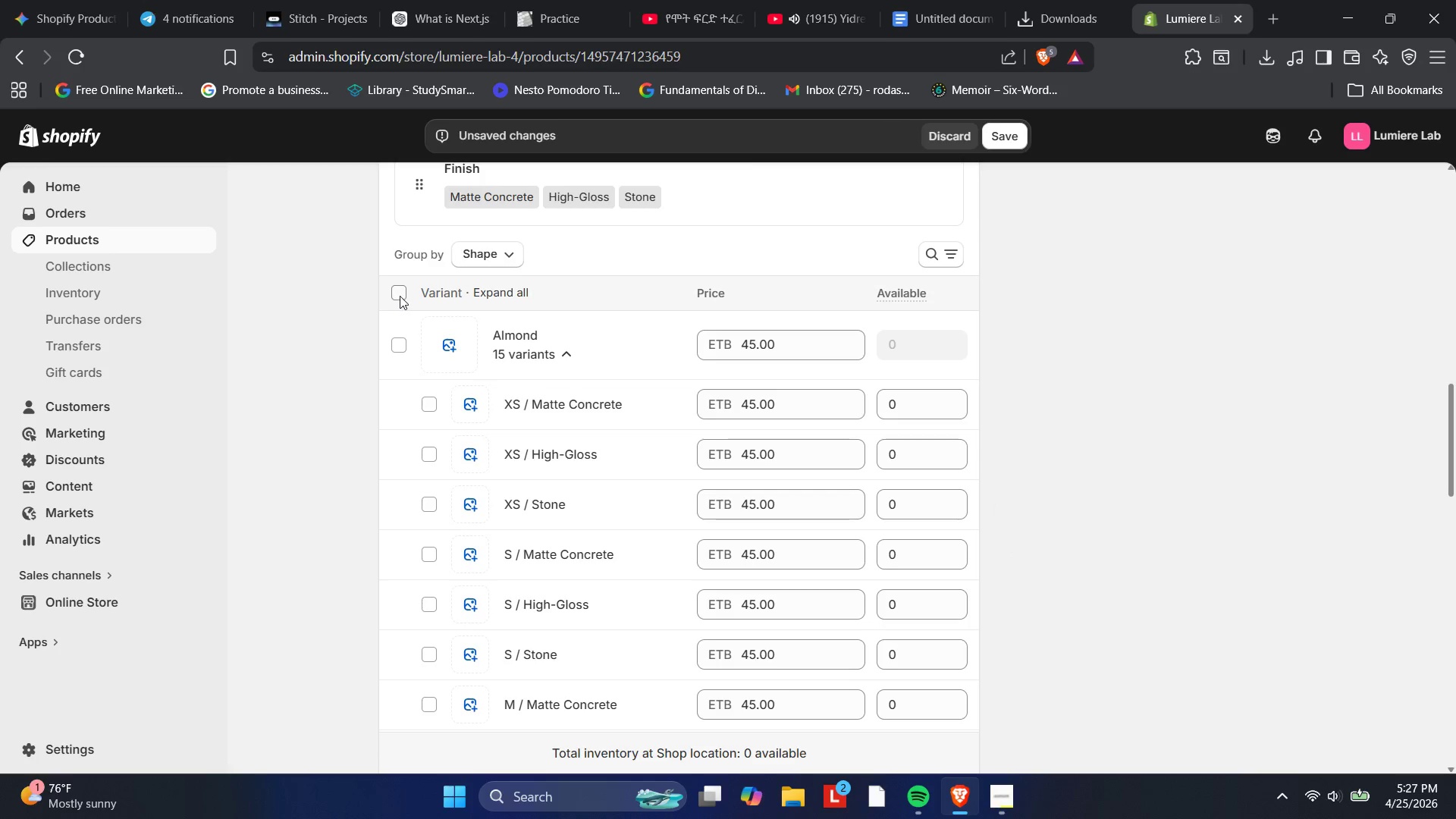 
left_click([398, 293])
 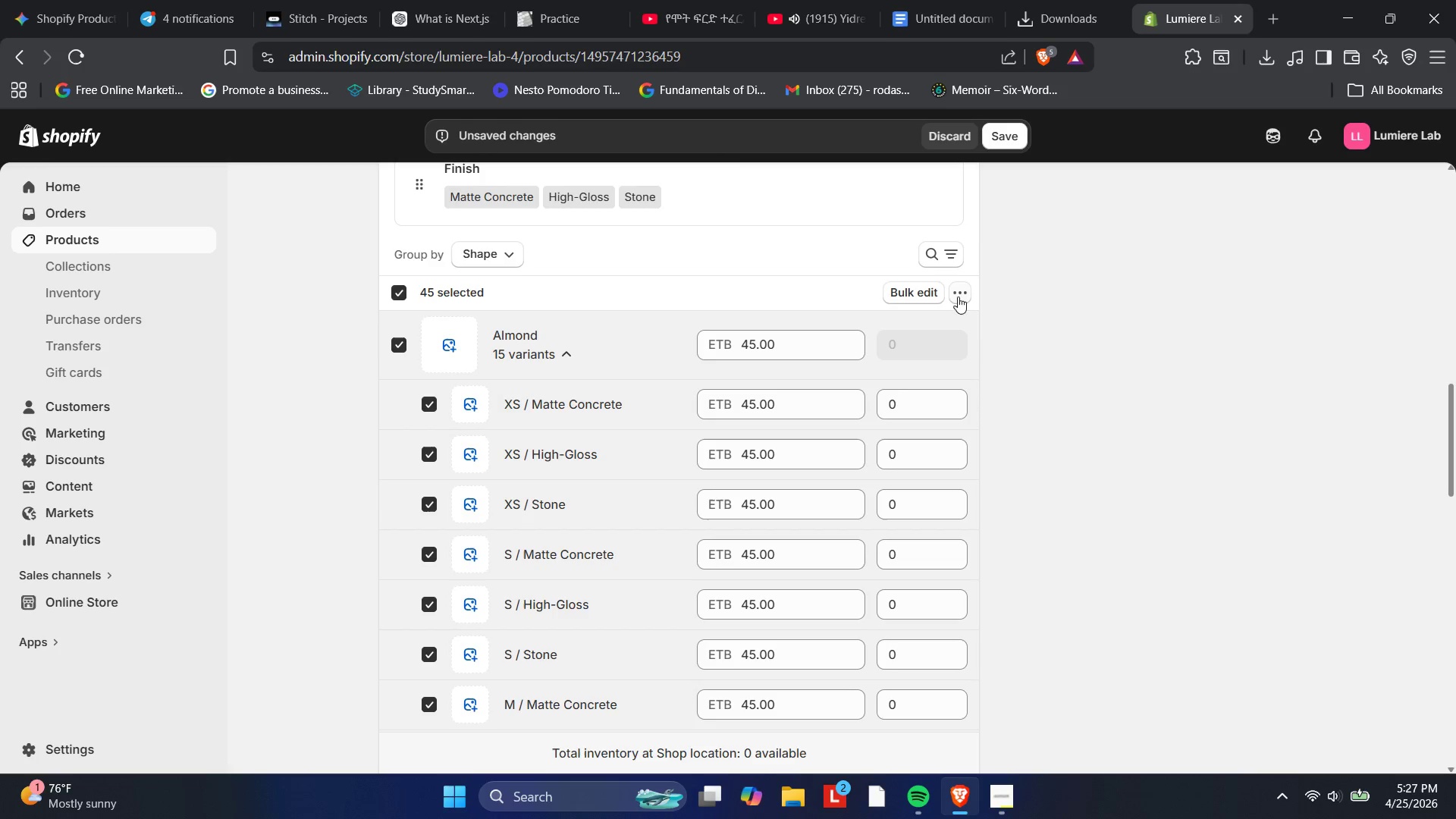 
left_click([949, 293])
 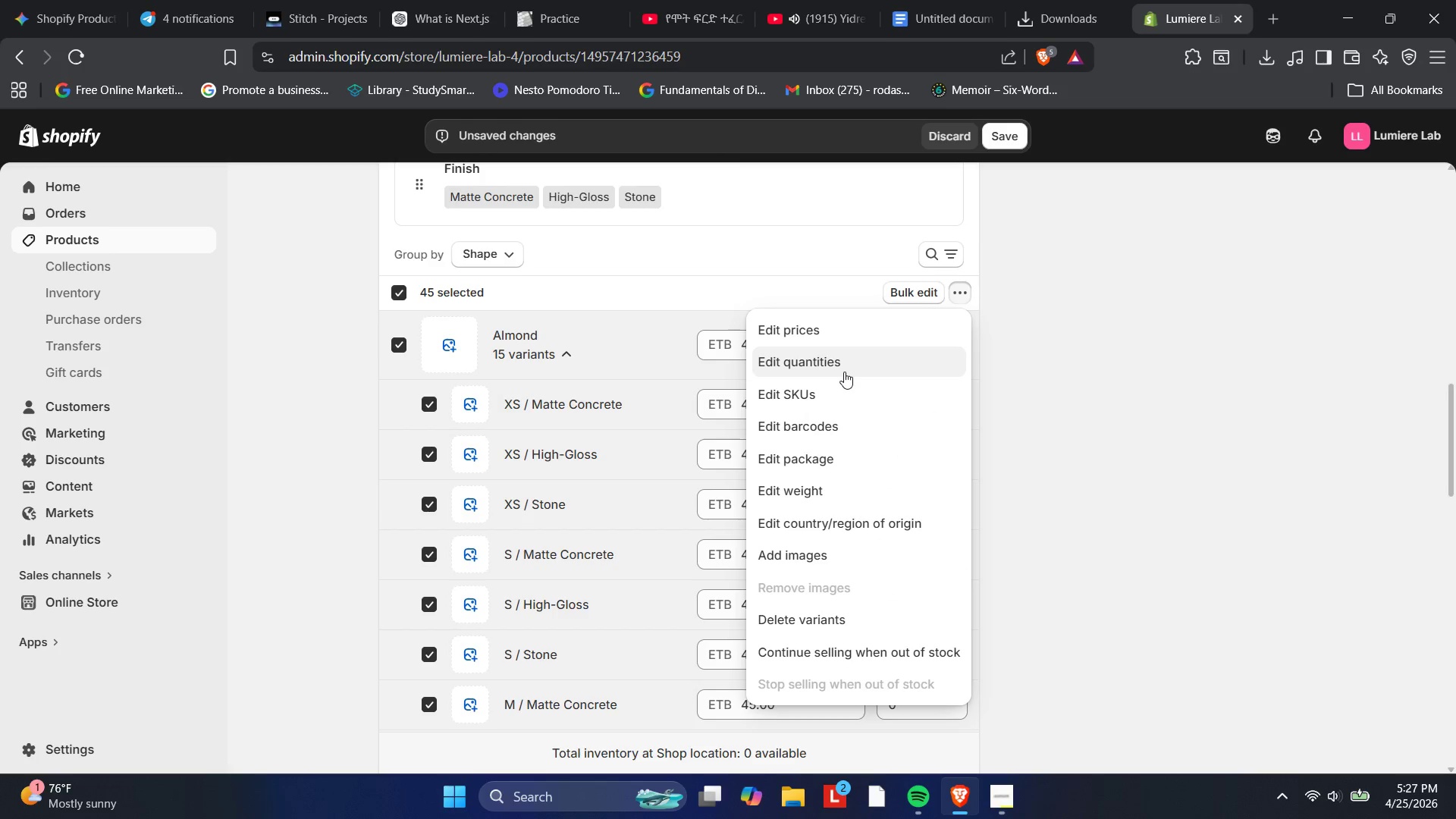 
left_click([844, 372])
 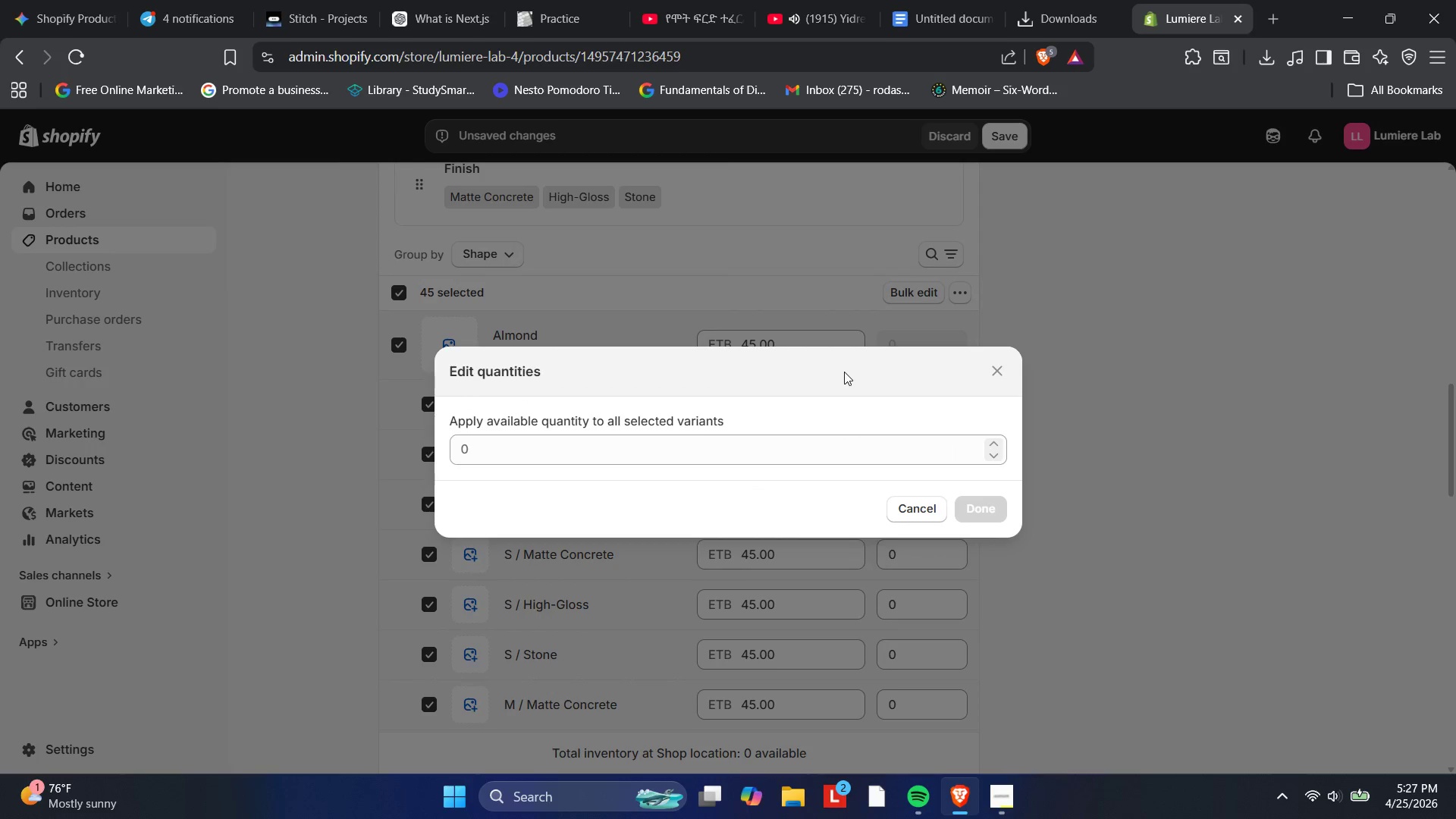 
key(5)
 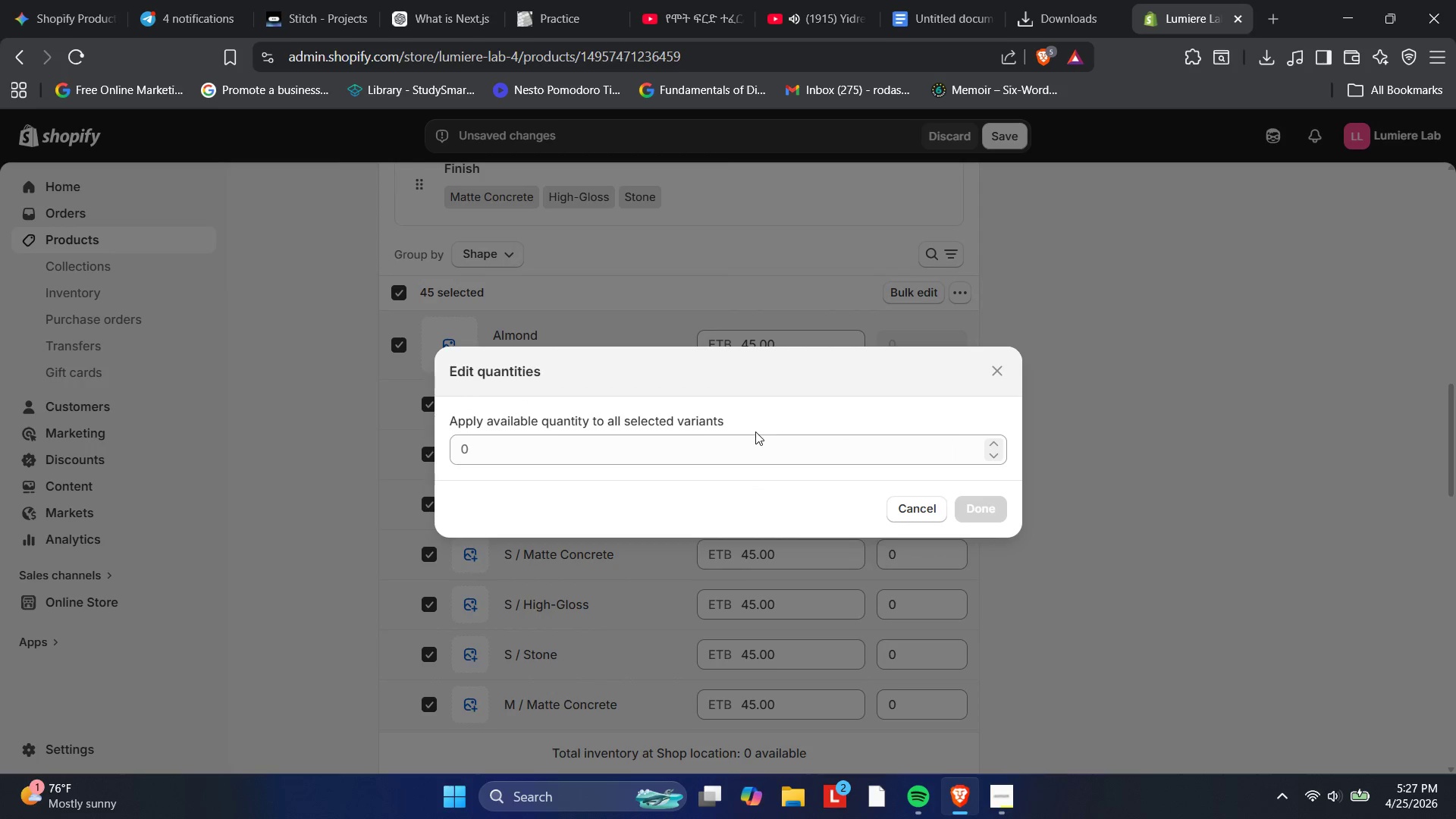 
double_click([755, 431])
 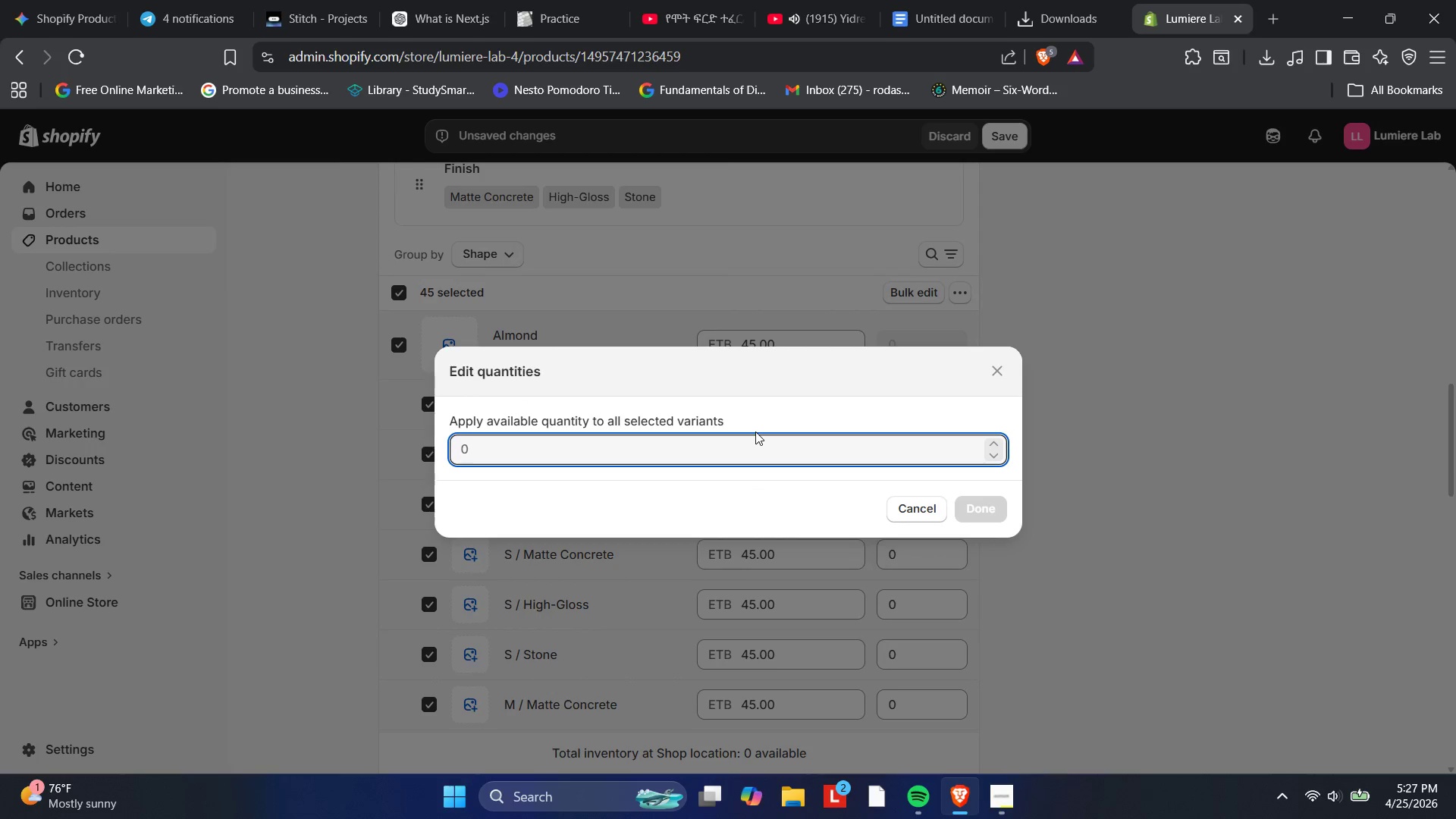 
type(50)
 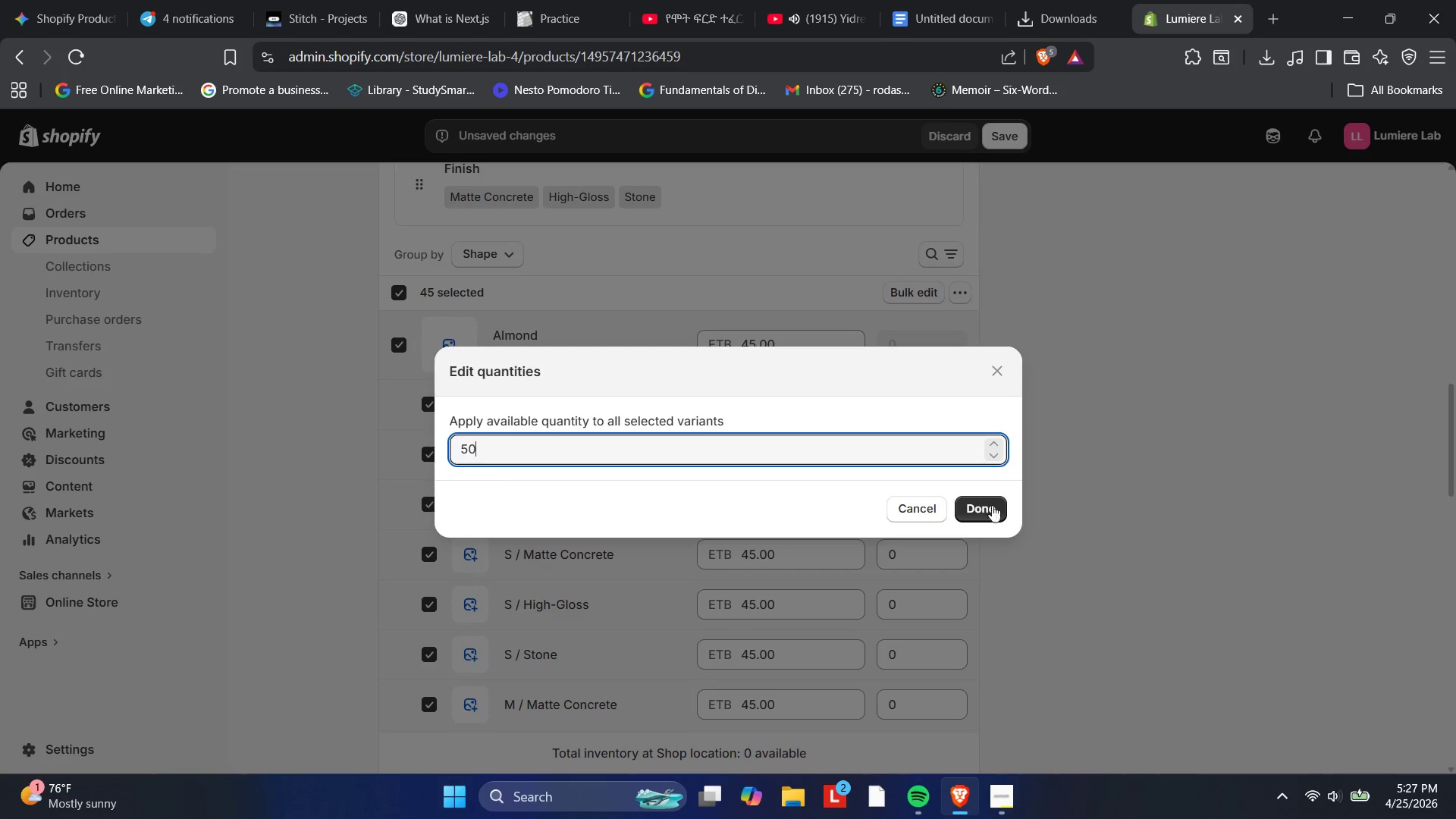 
left_click([973, 510])
 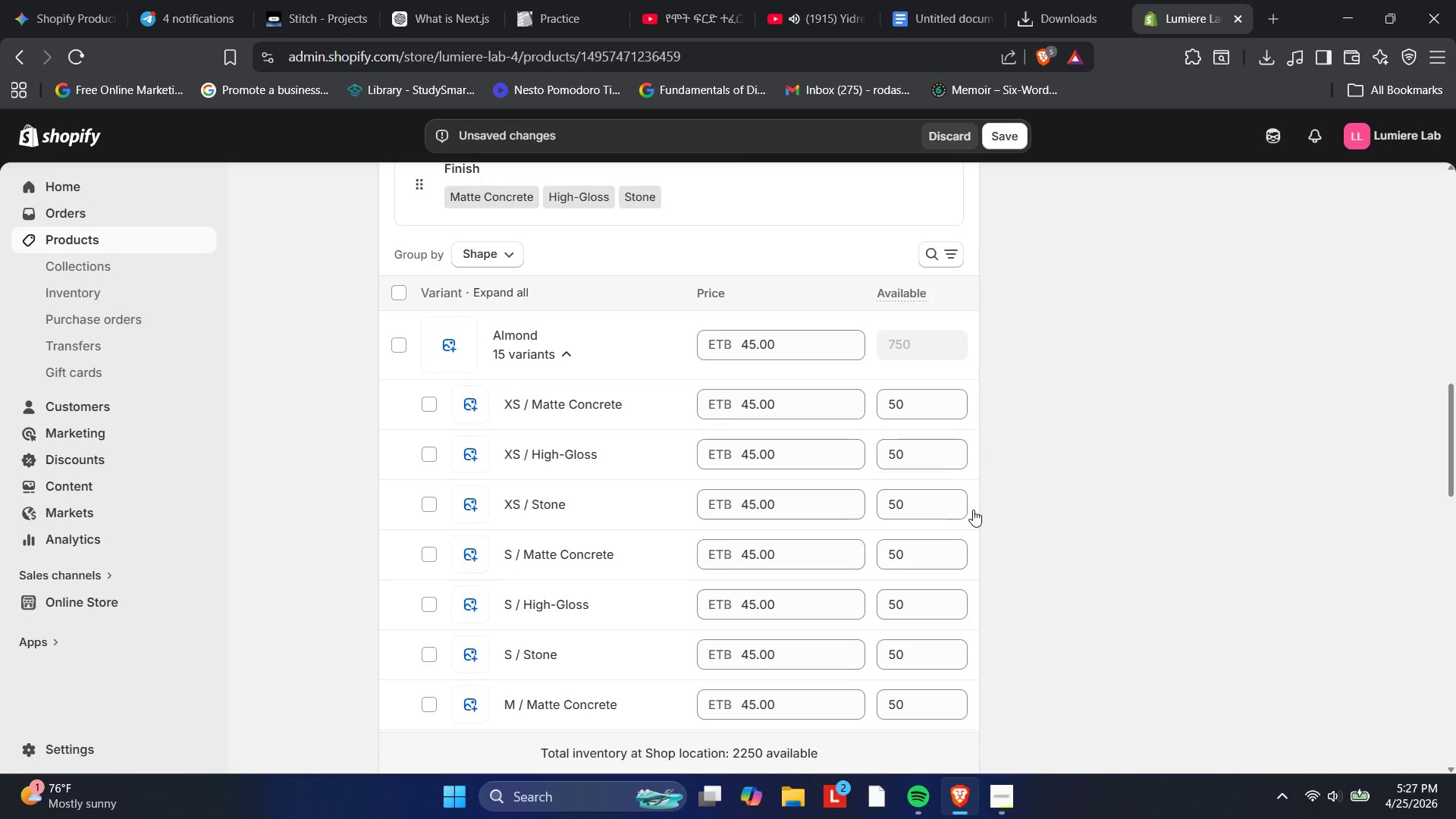 
left_click([1016, 475])
 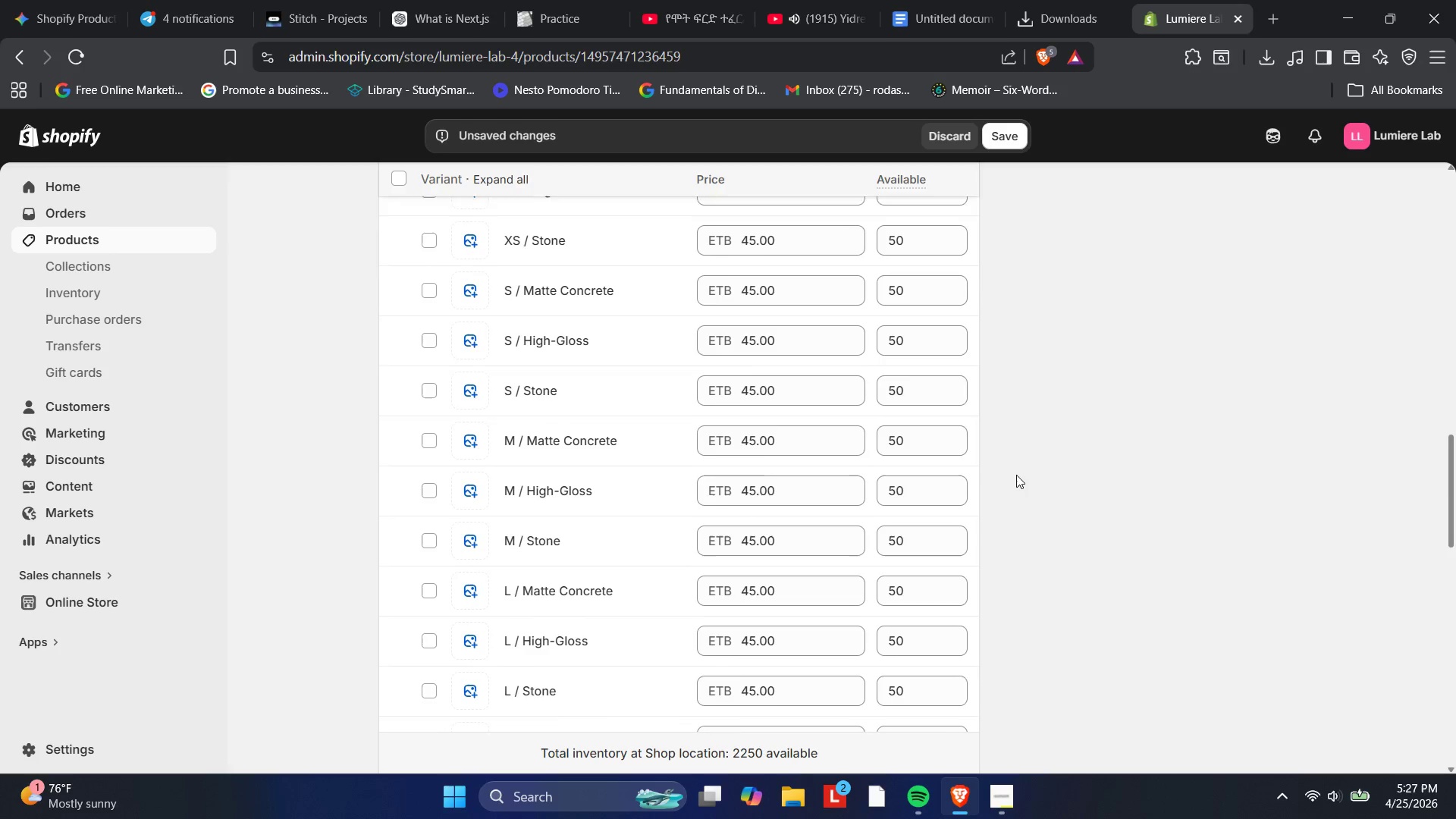 
wait(10.6)
 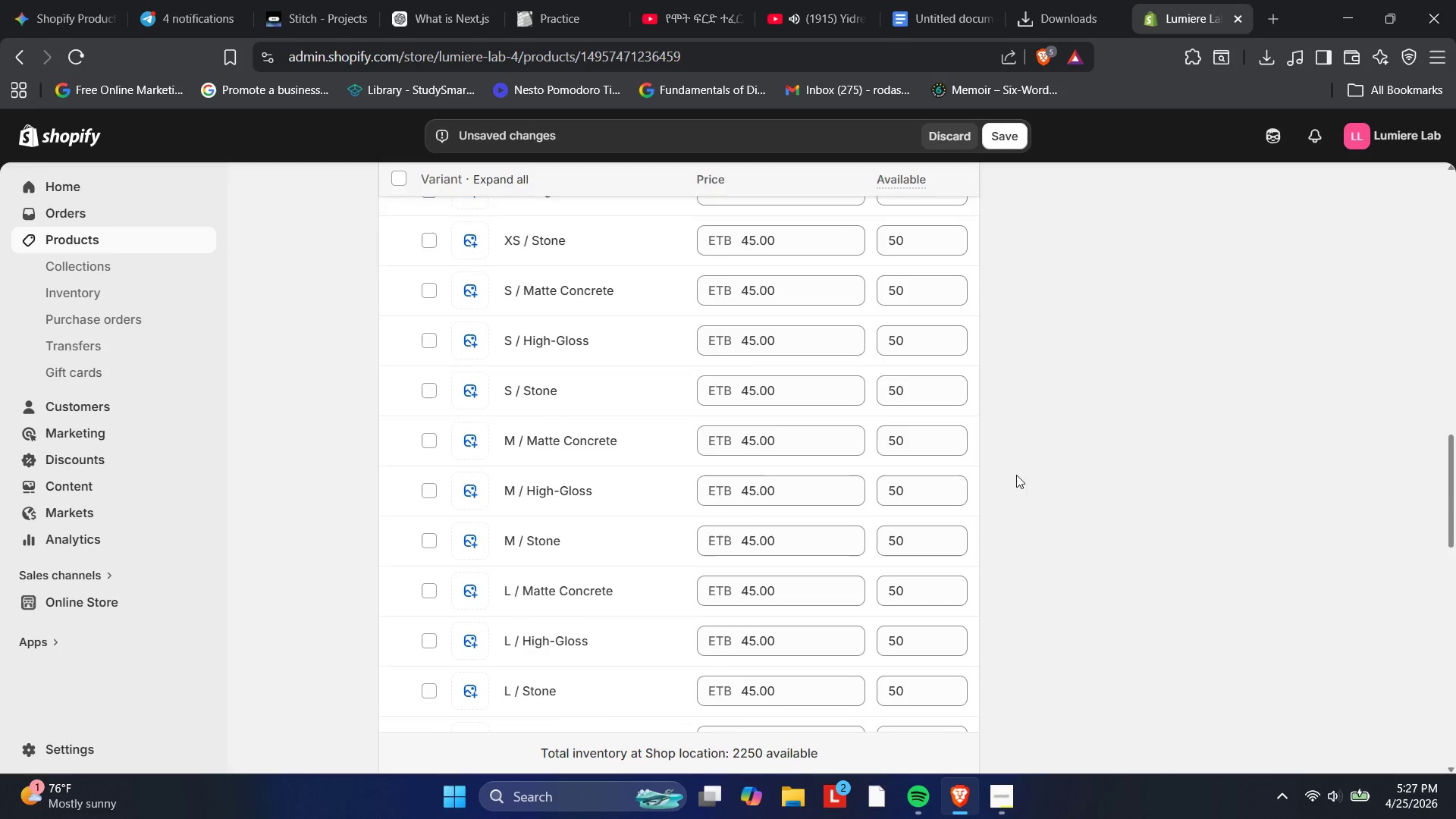 
mouse_move([947, 508])
 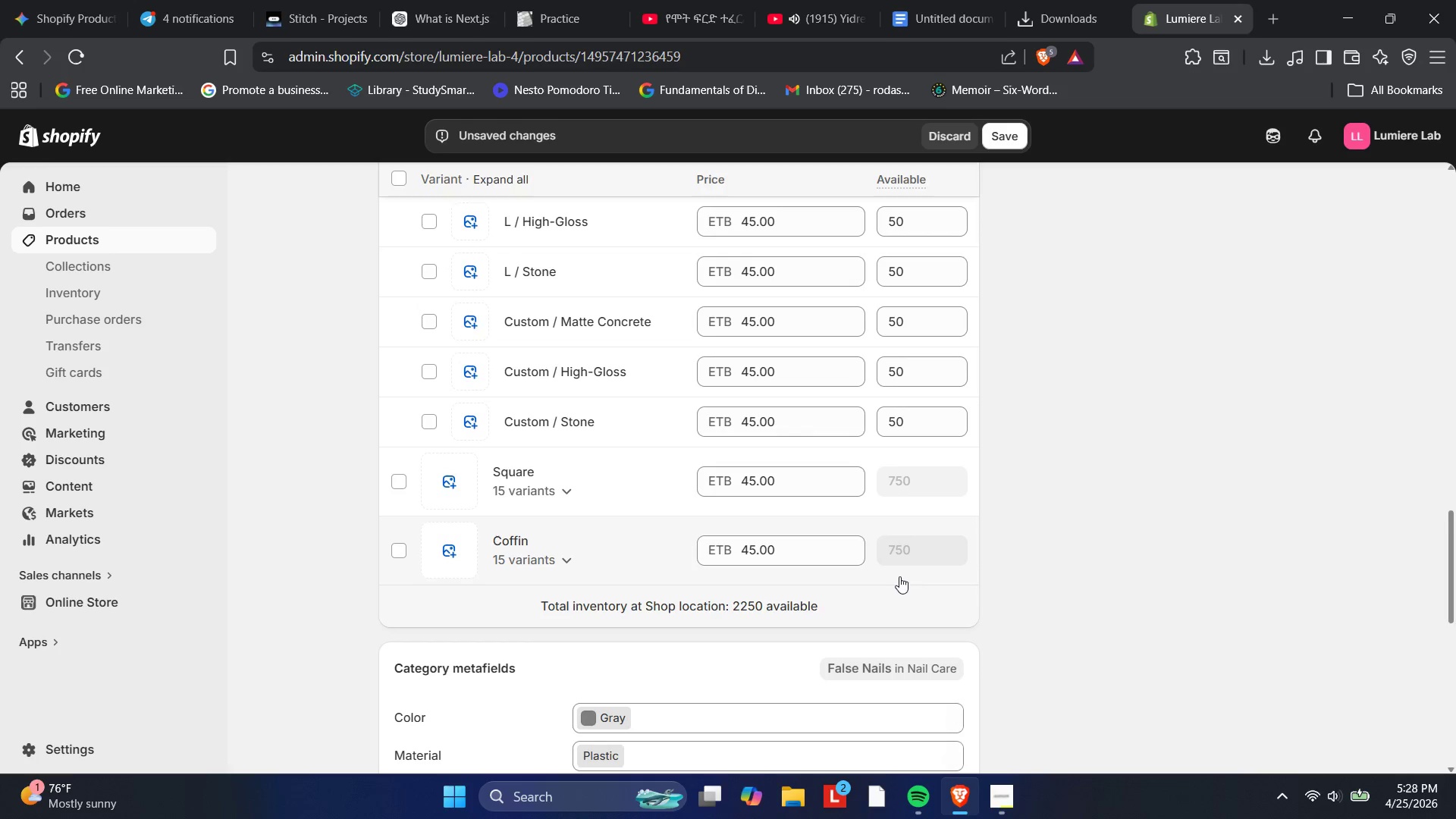 
mouse_move([733, 511])
 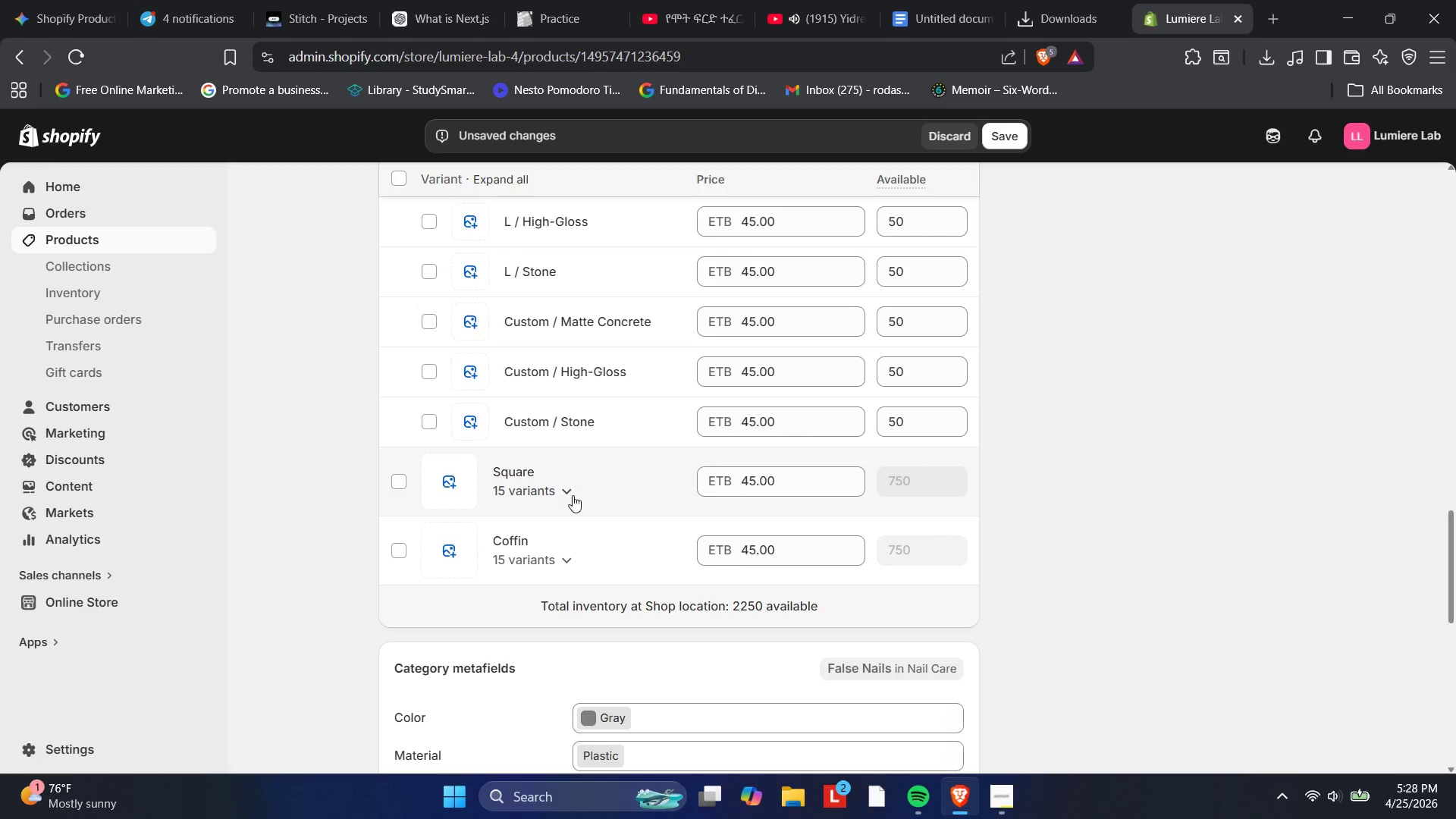 
left_click([573, 495])
 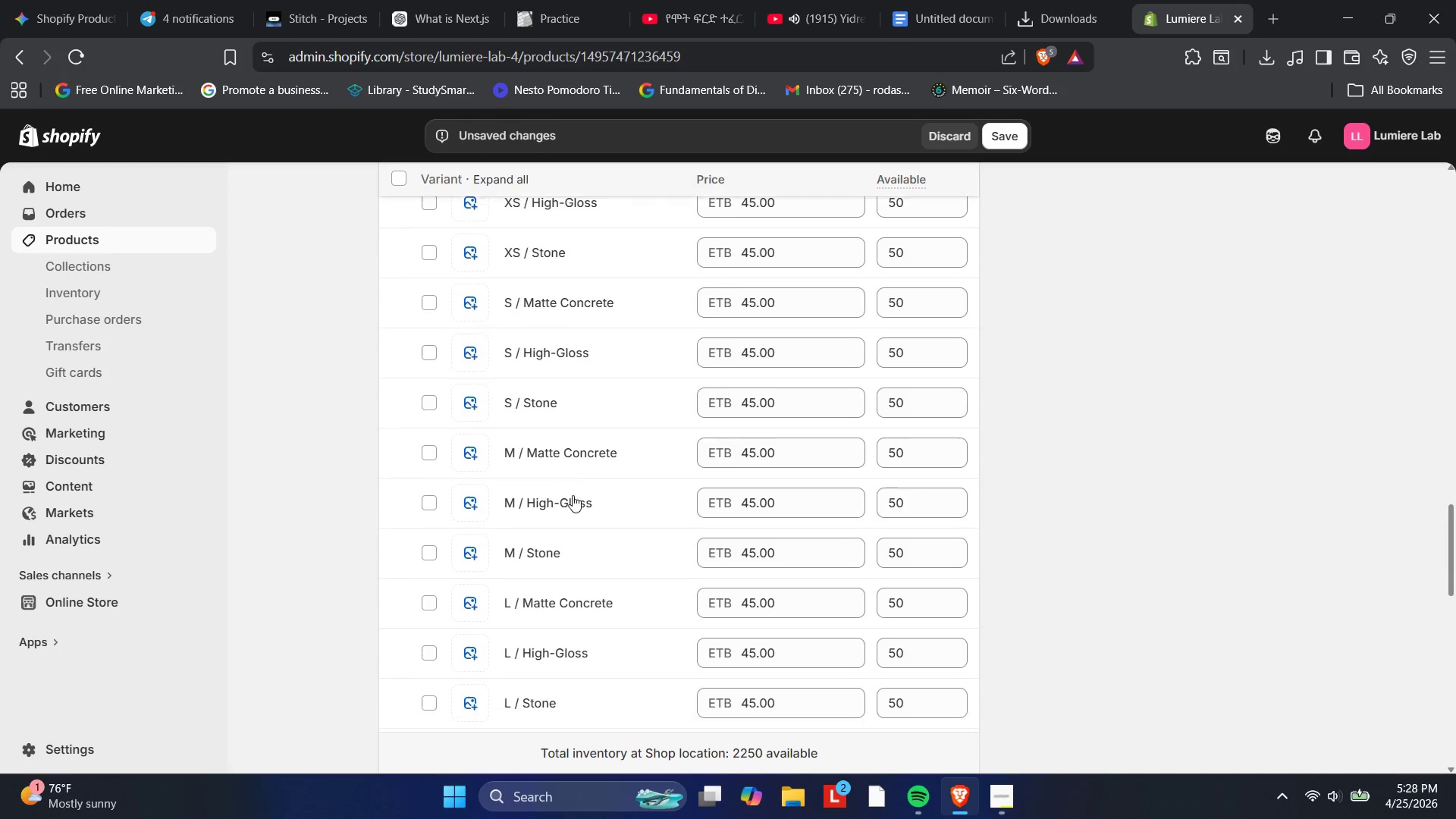 
left_click([1068, 431])
 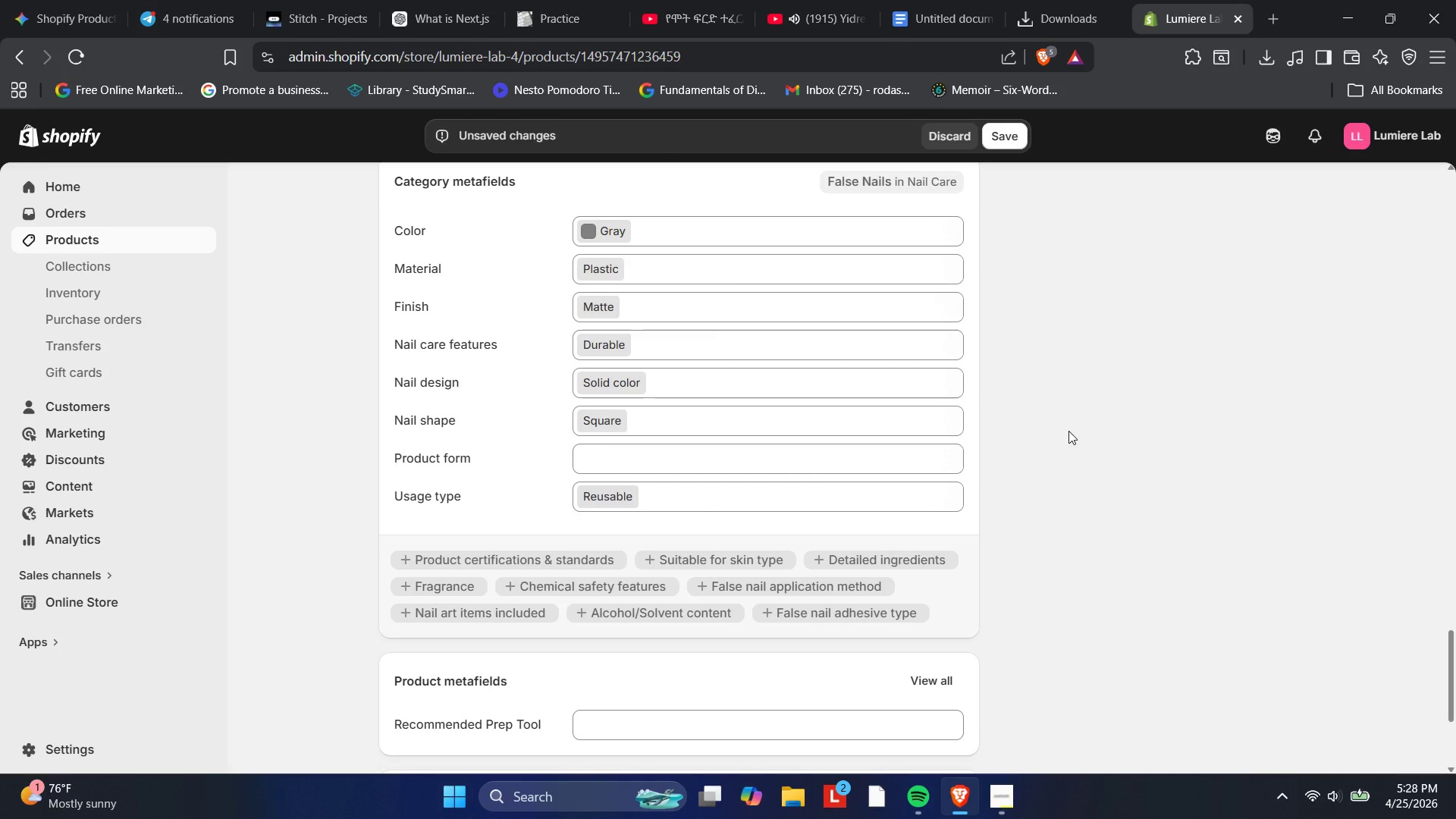 
wait(13.48)
 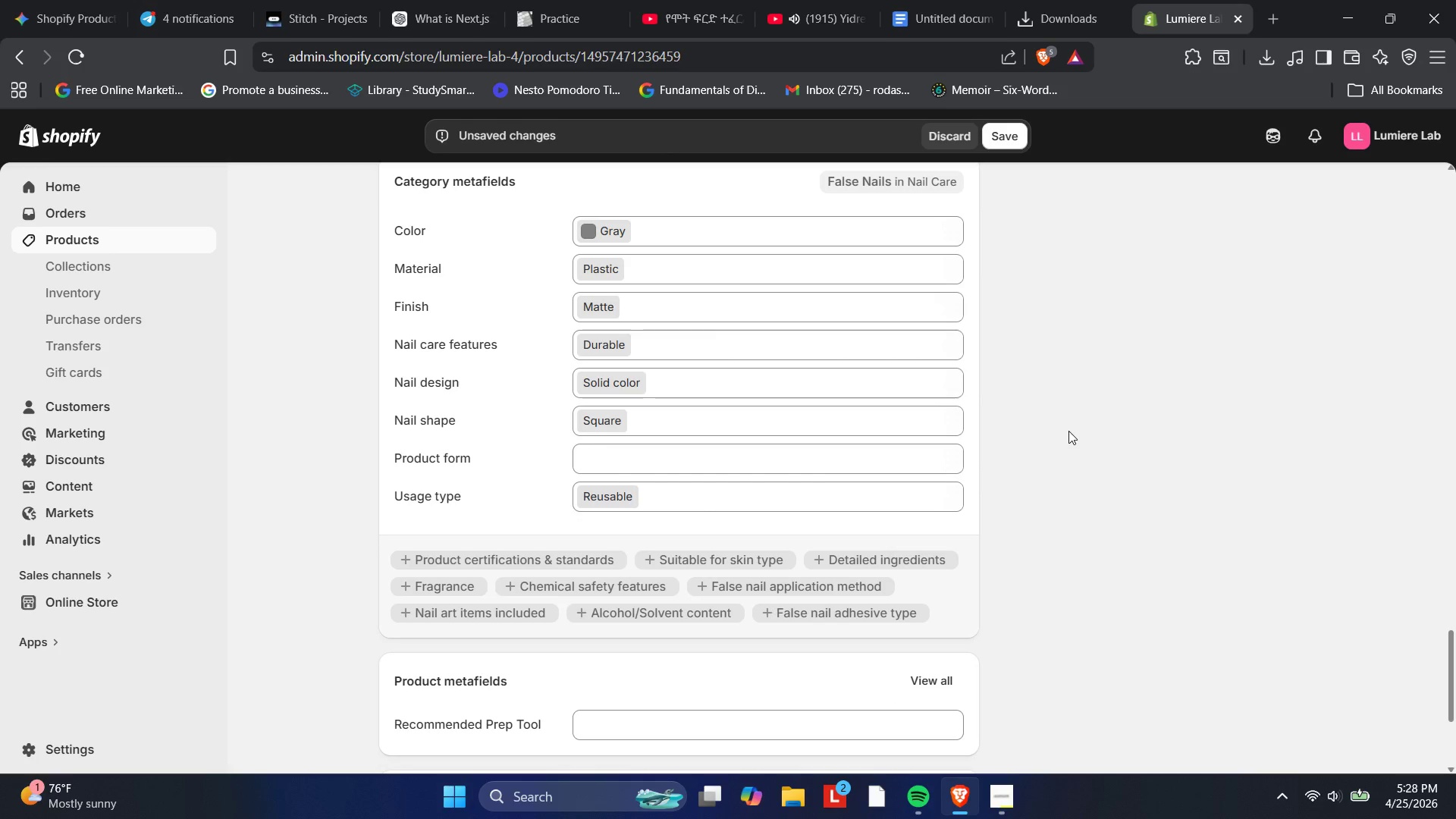 
left_click([820, 479])
 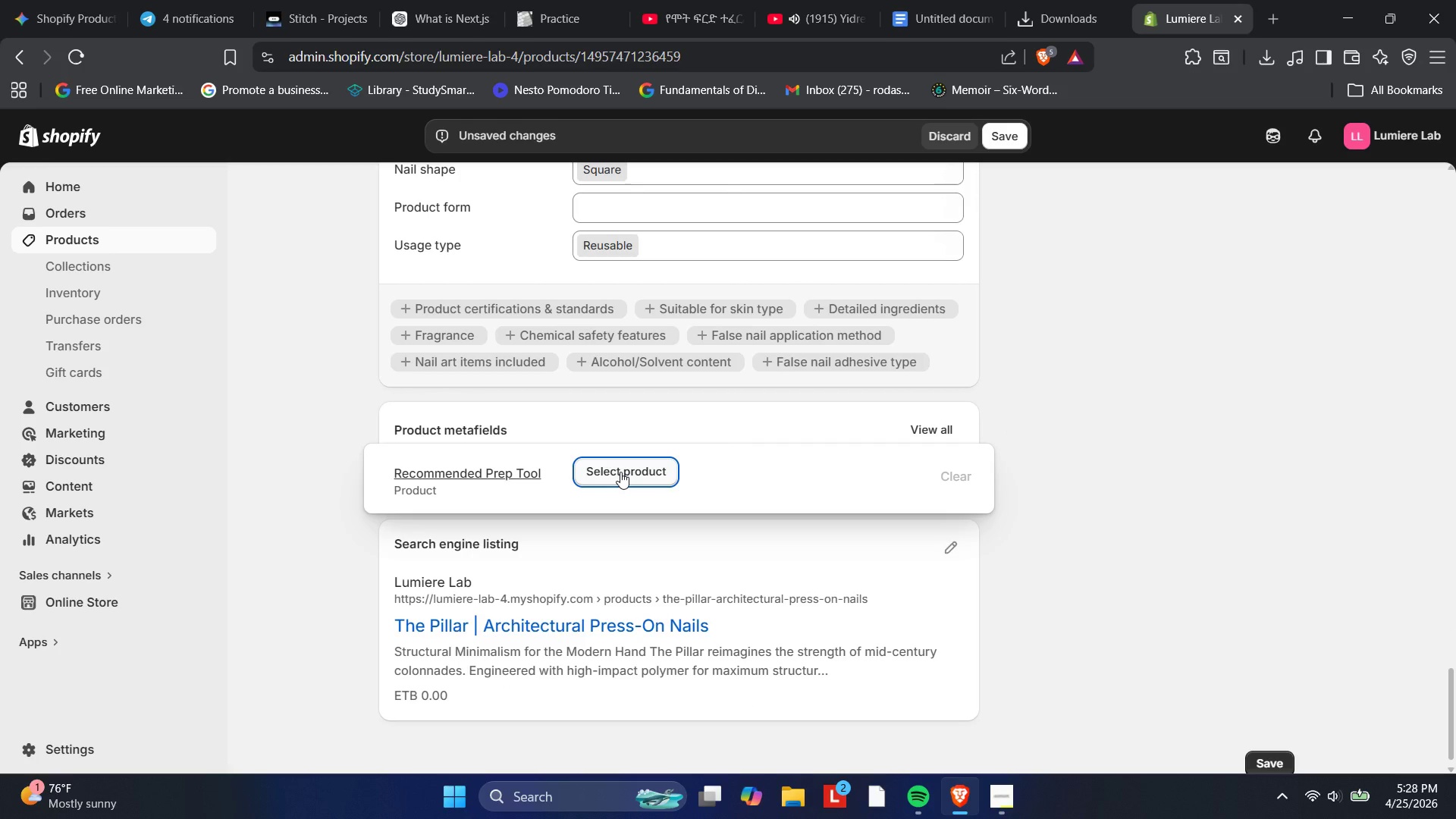 
wait(9.55)
 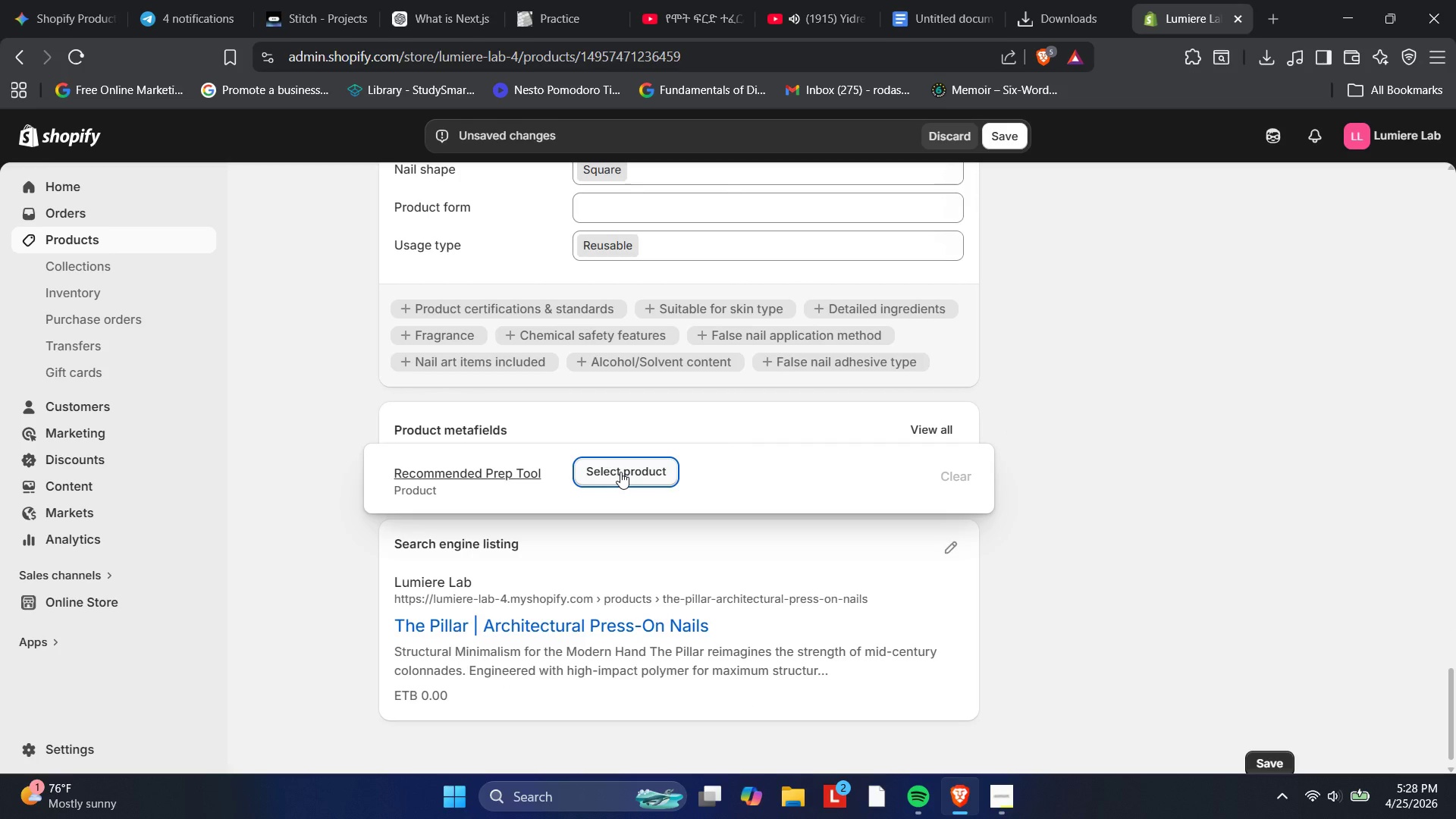 
left_click([454, 482])
 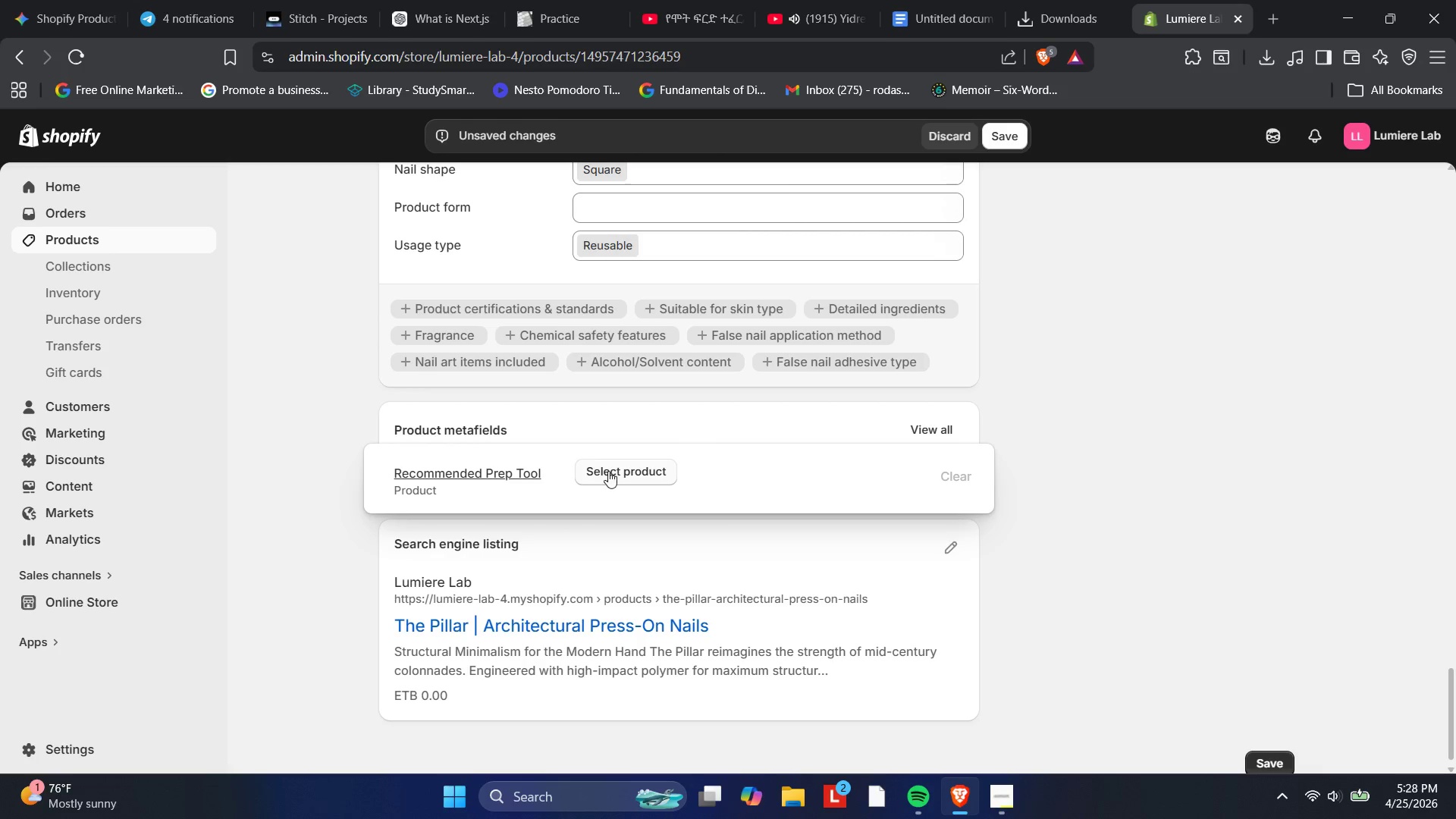 
left_click([608, 471])
 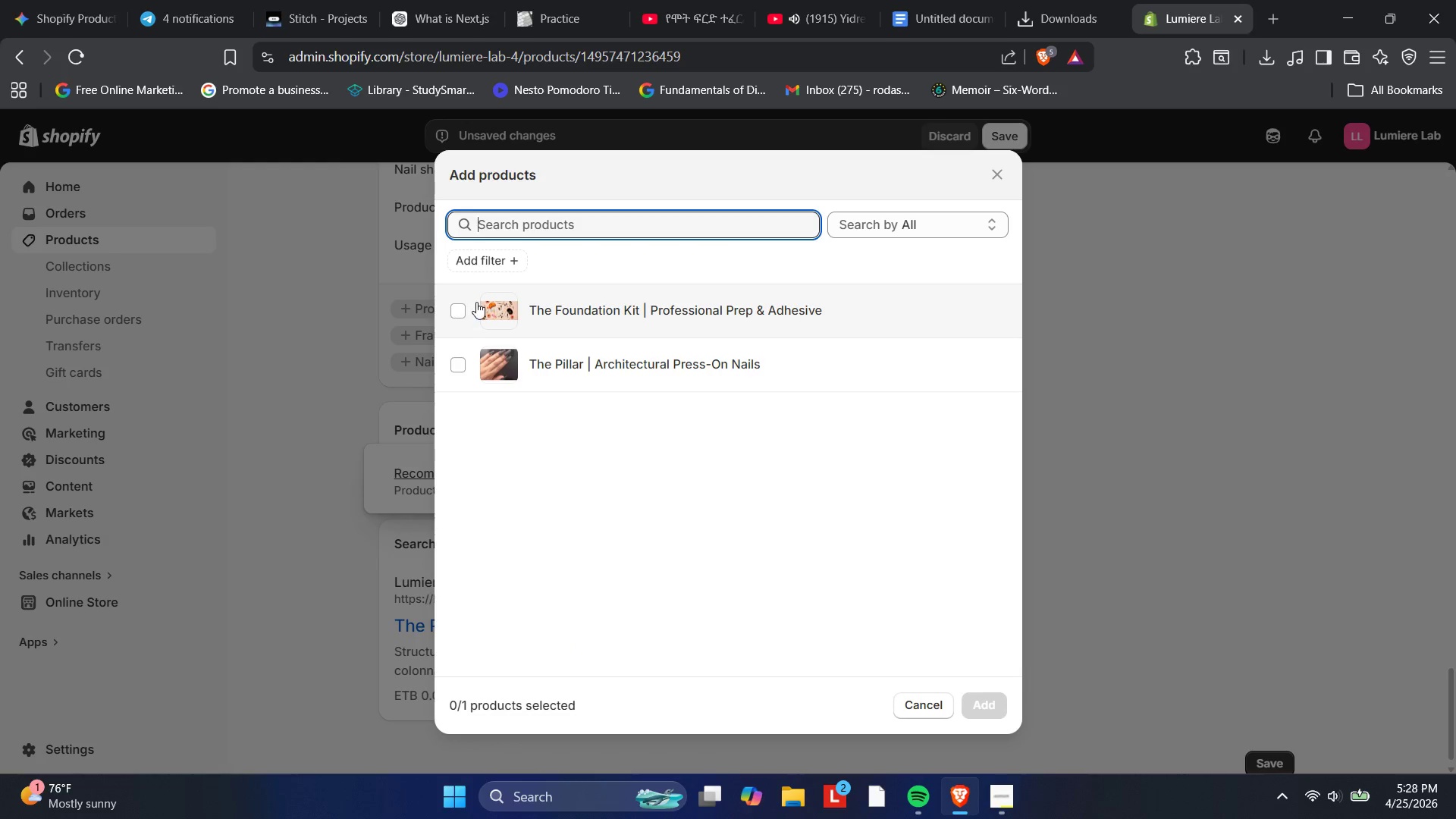 
left_click([463, 305])
 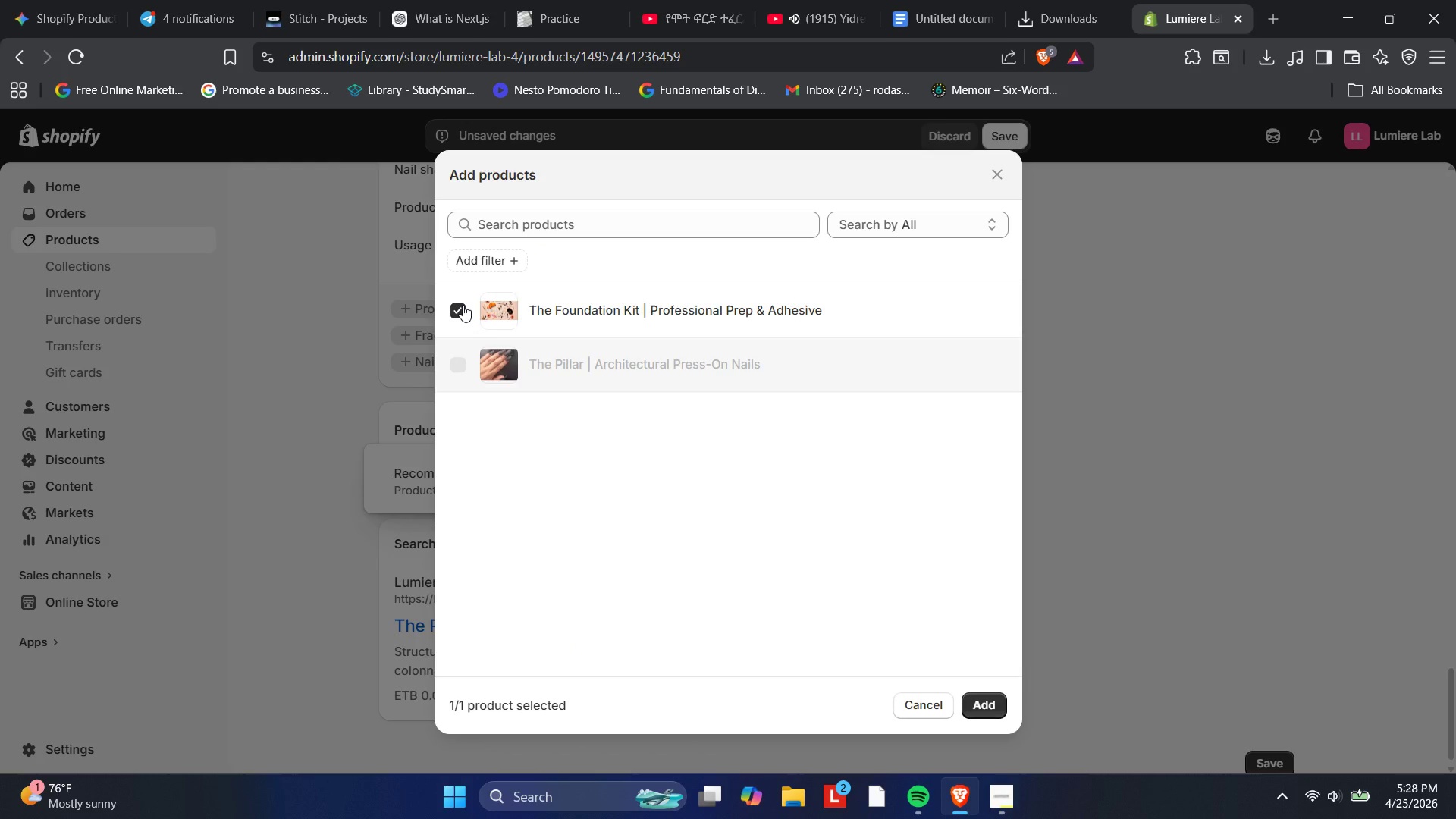 
wait(8.59)
 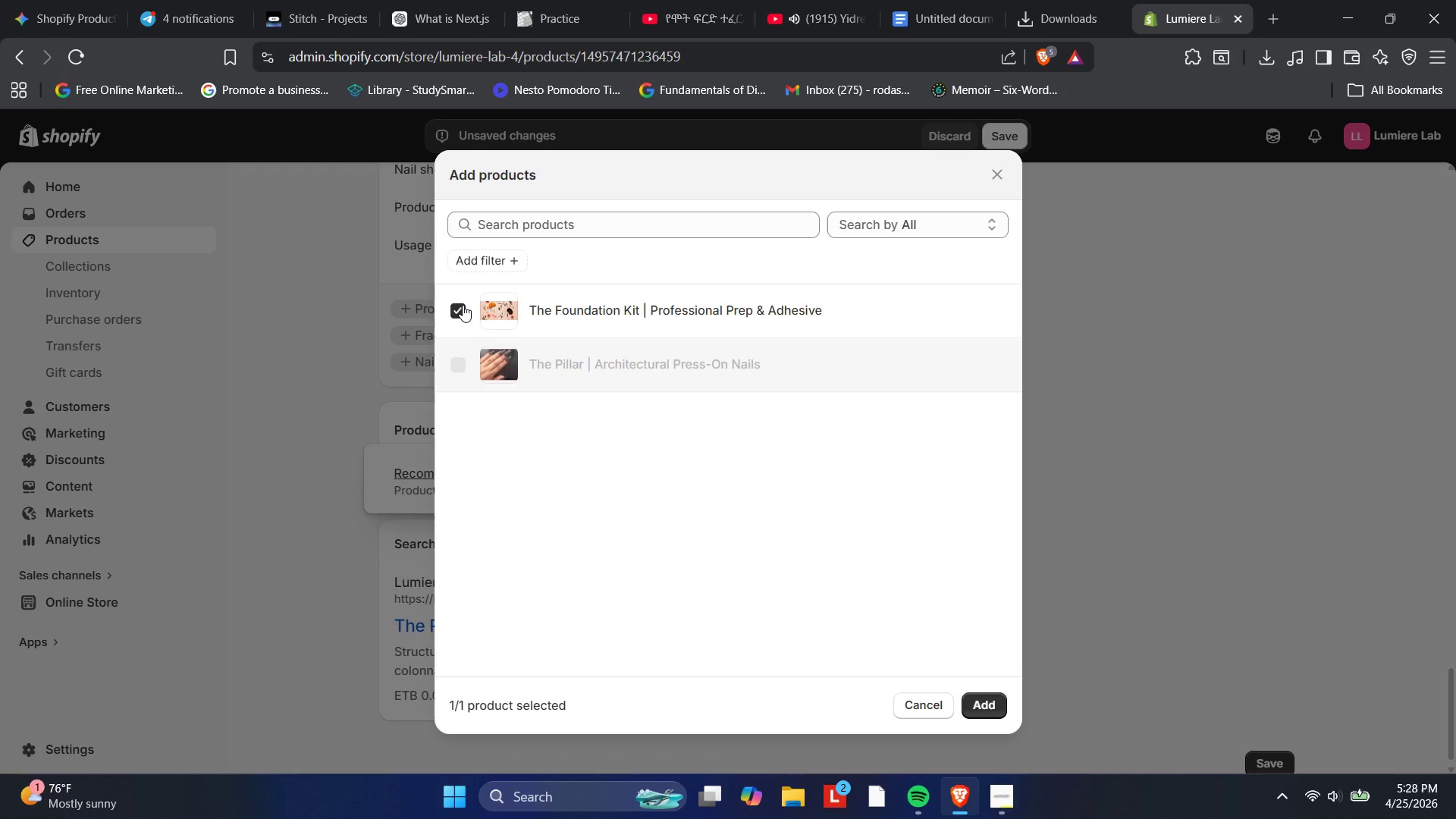 
left_click([973, 710])
 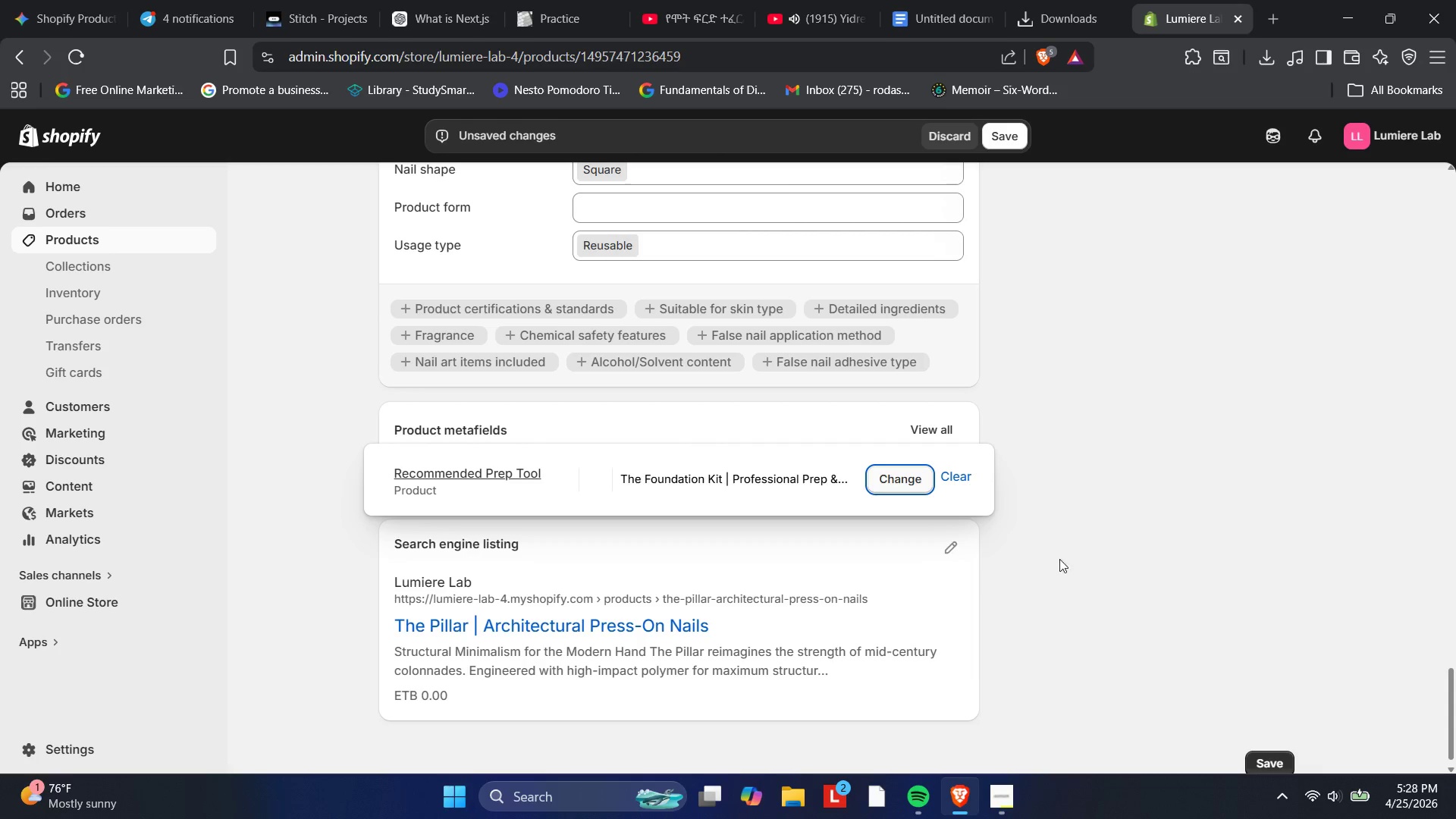 
left_click([1080, 544])
 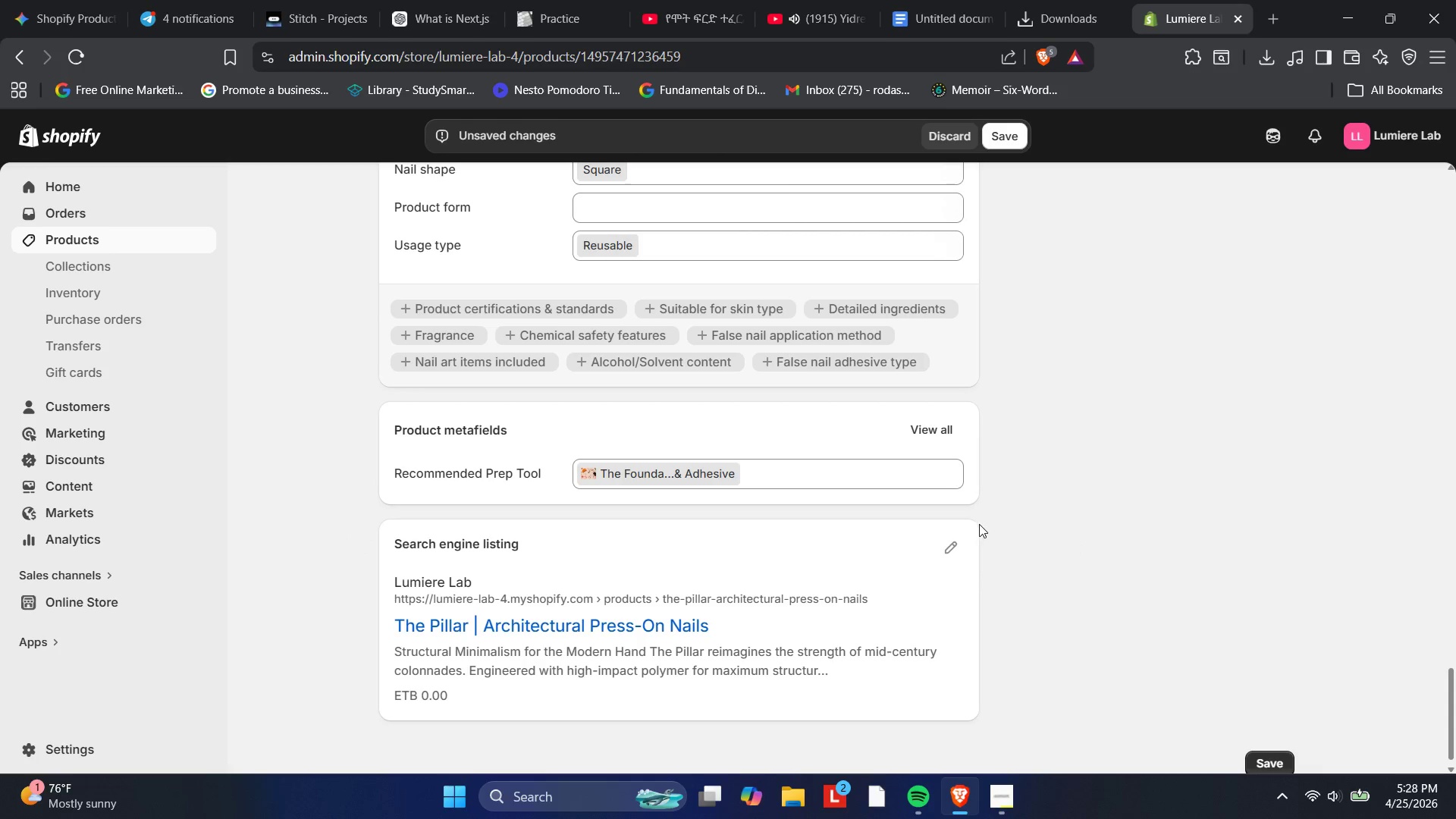 
left_click([1177, 482])
 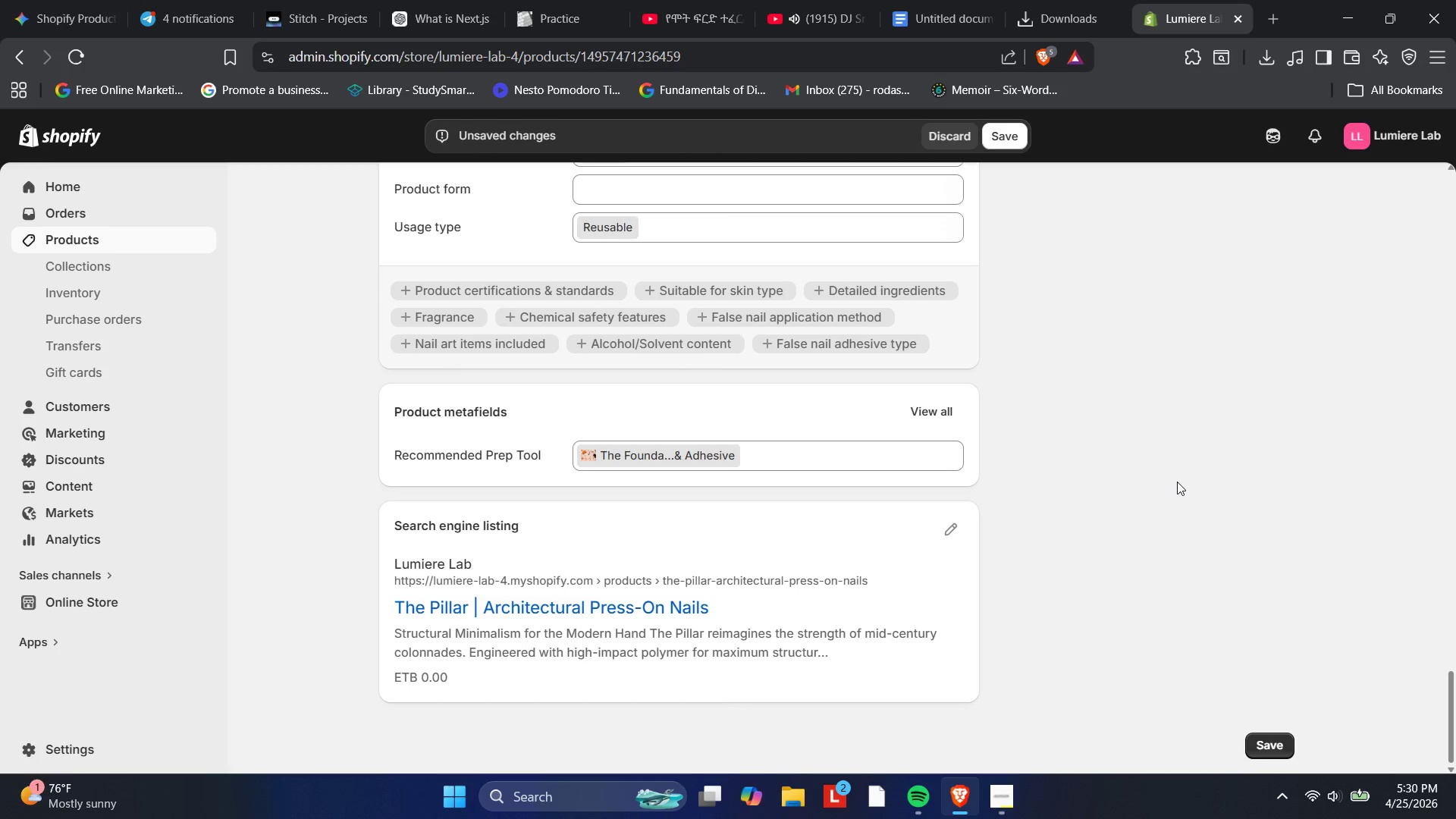 
wait(106.98)
 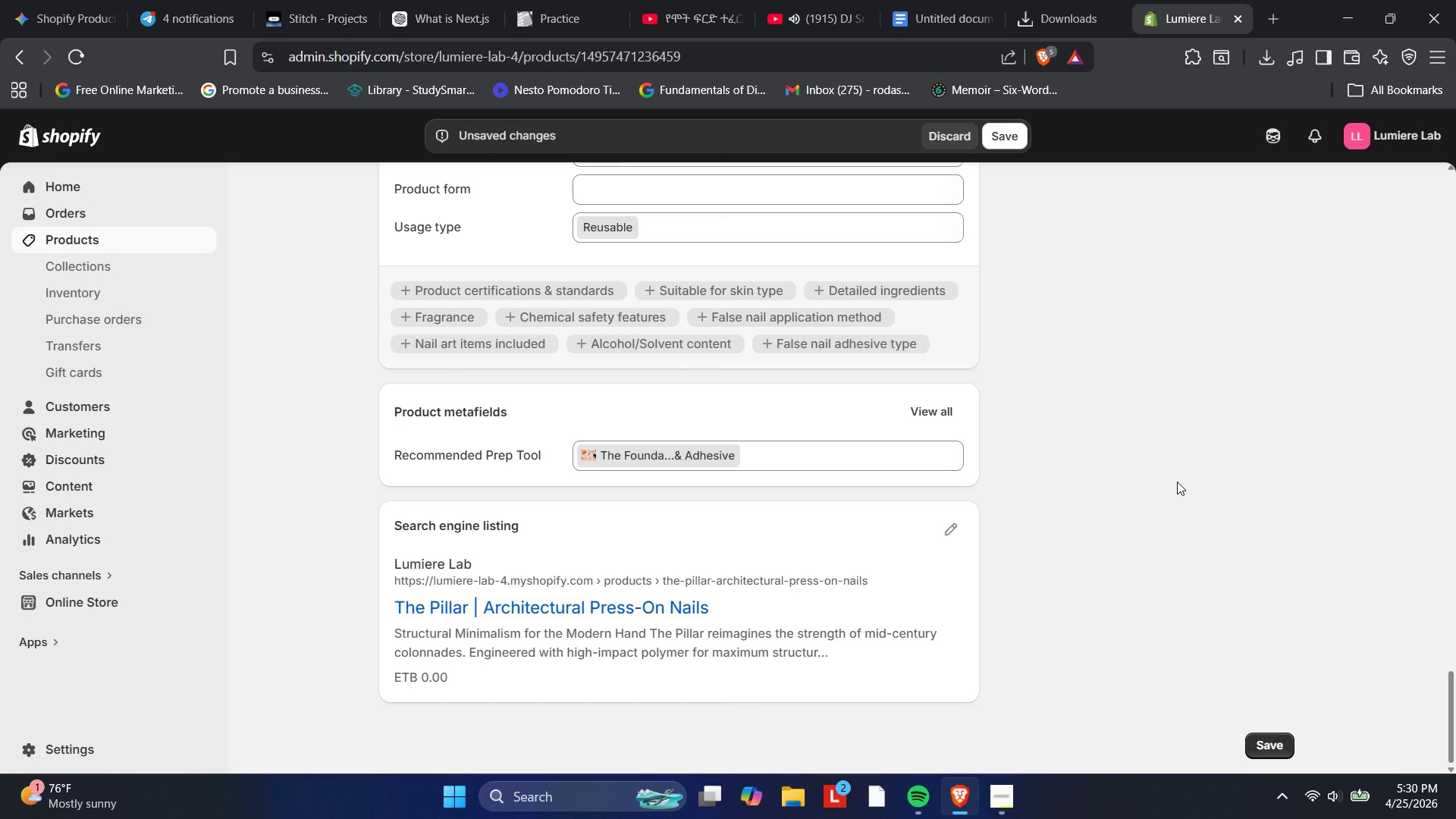 
left_click([962, 531])
 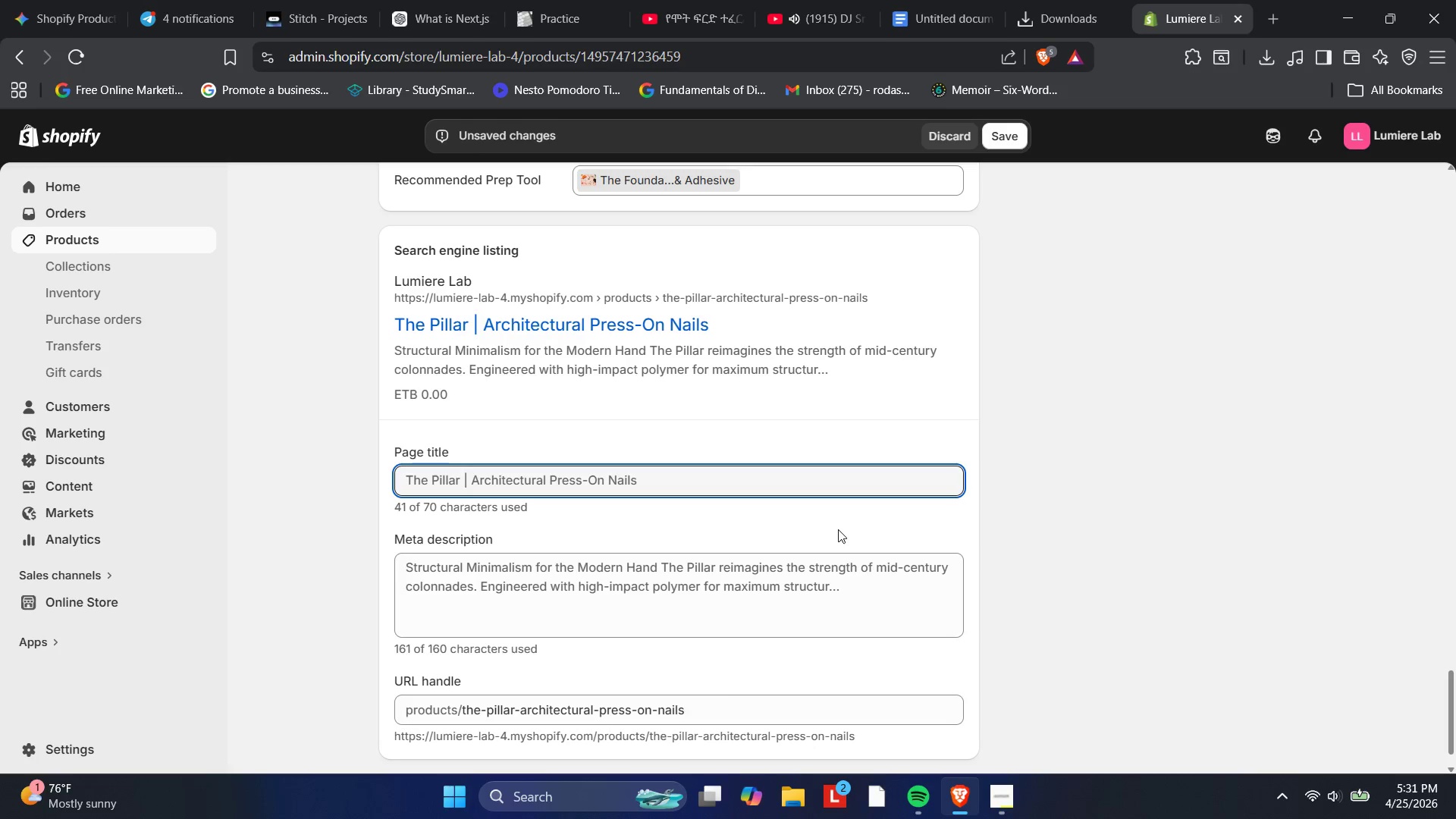 
wait(81.2)
 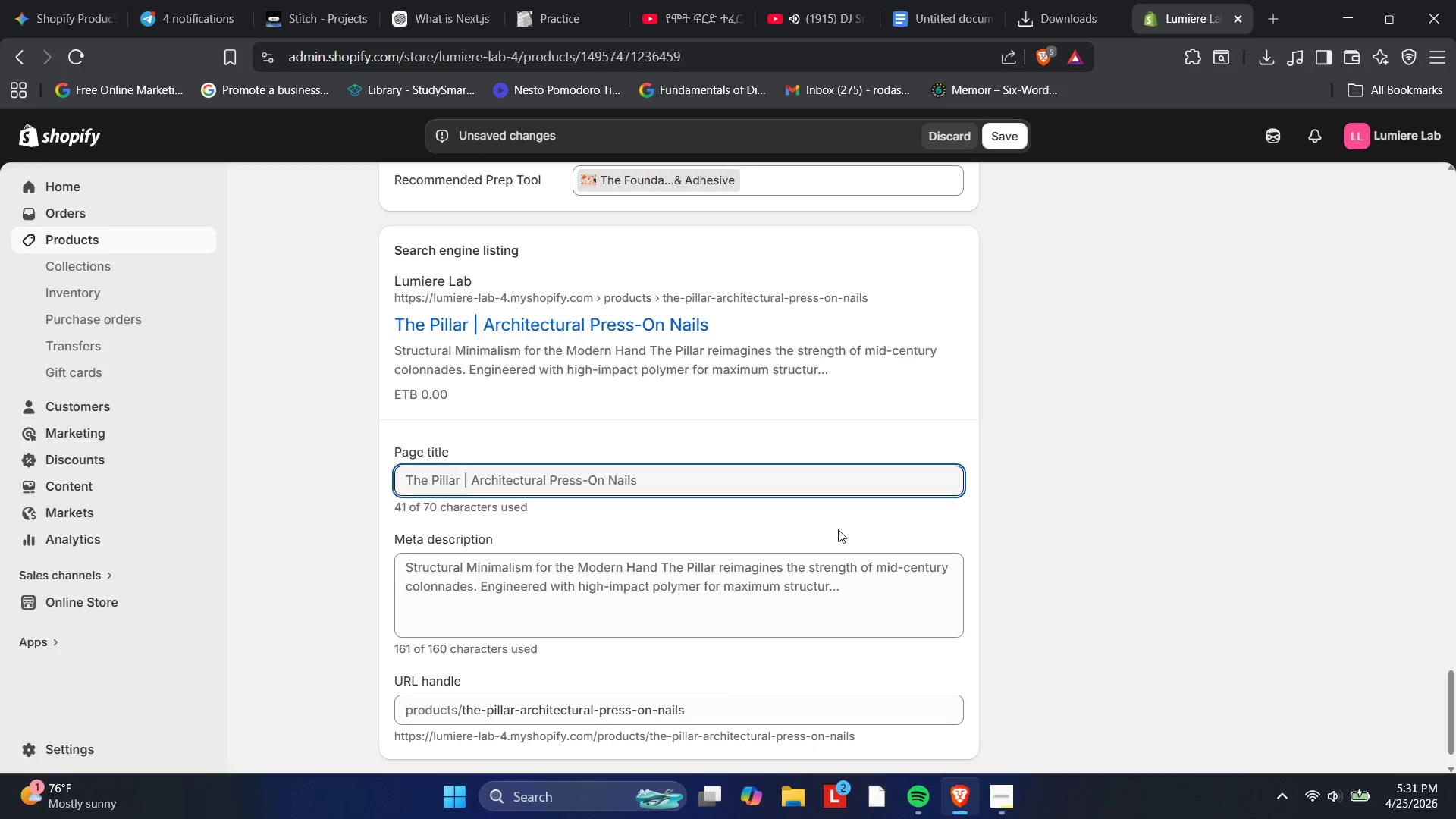 
left_click([682, 475])
 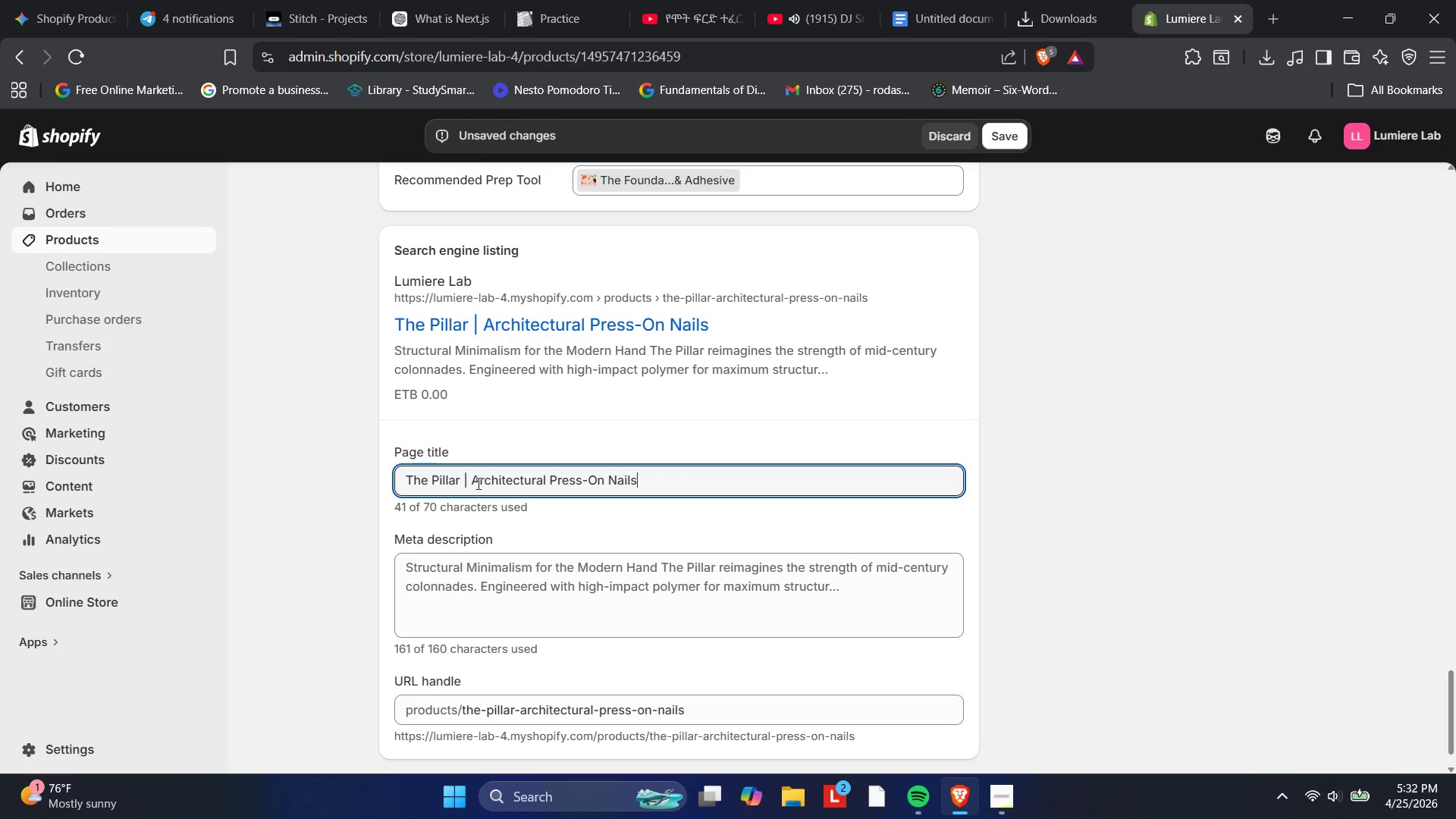 
left_click([476, 481])
 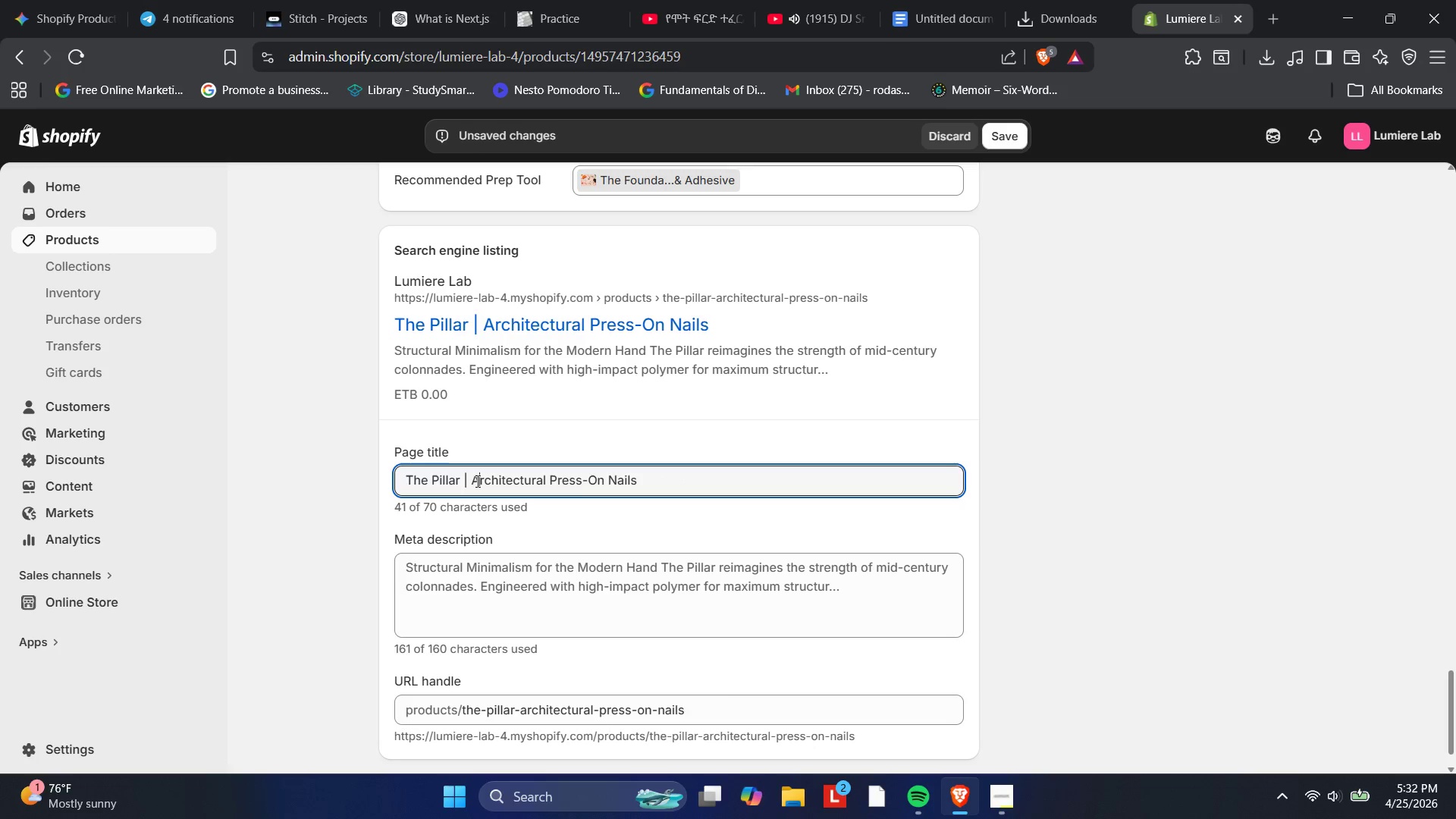 
type(ritisa A)
 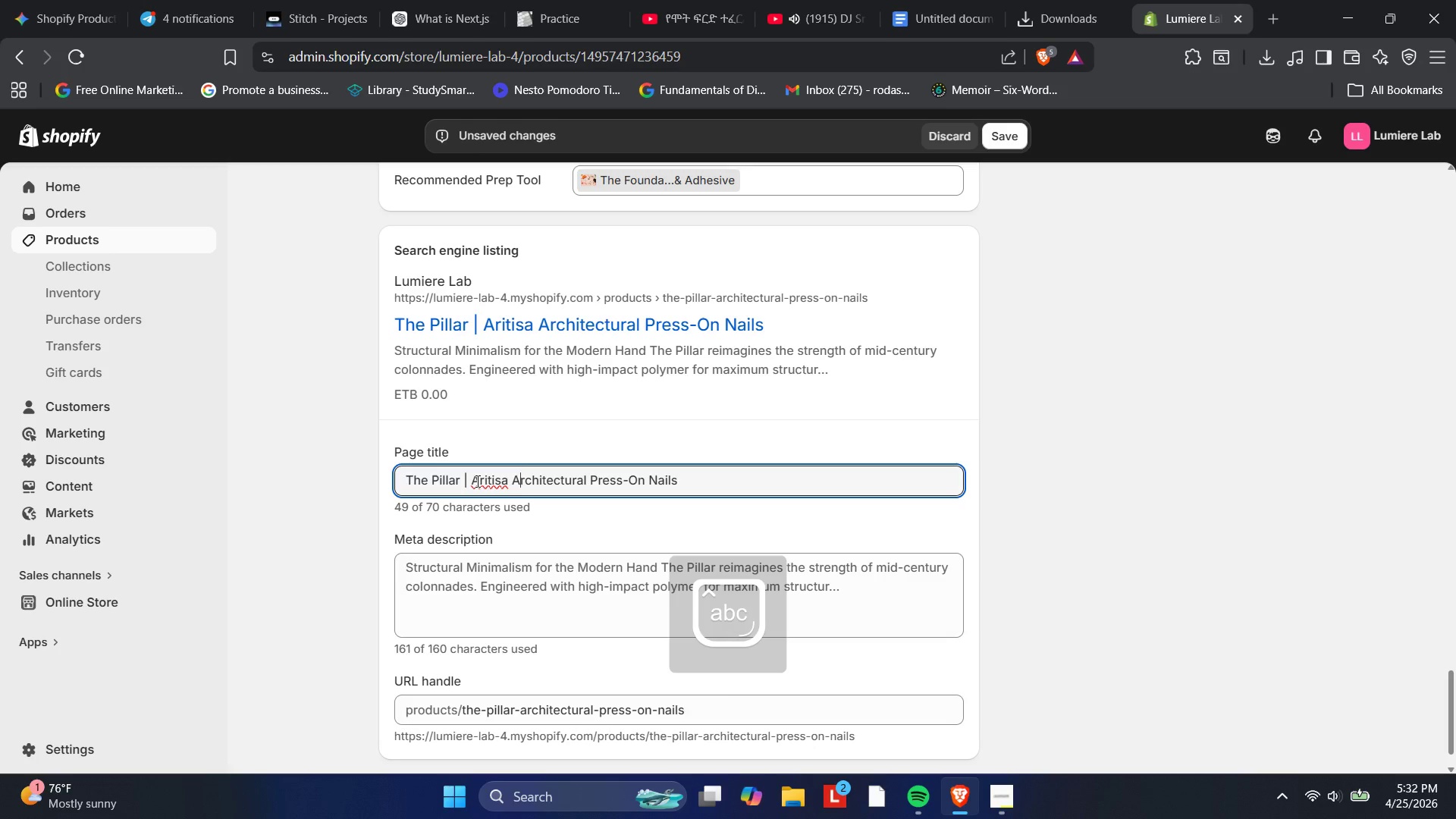 
key(ArrowLeft)
 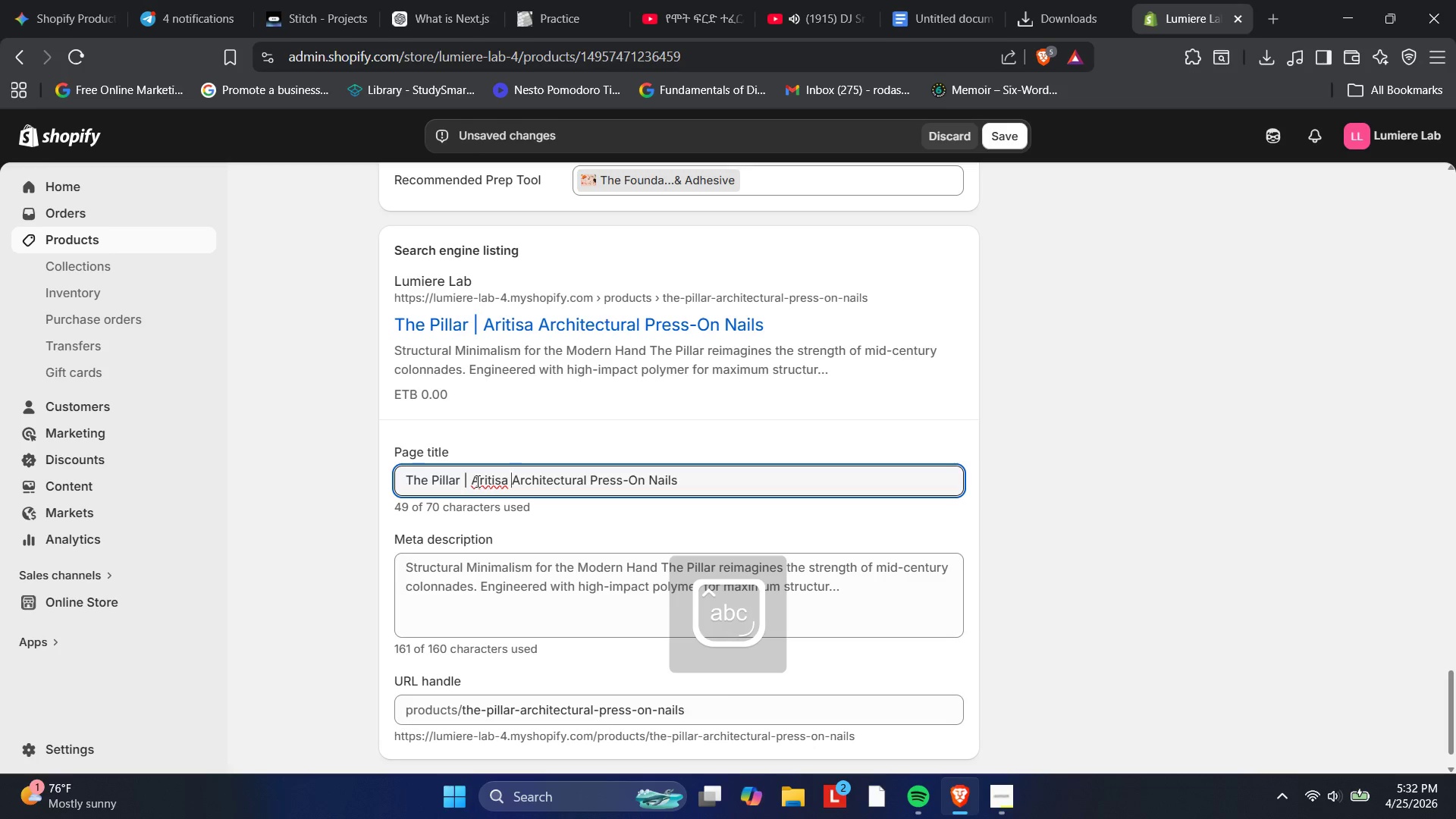 
key(N)
 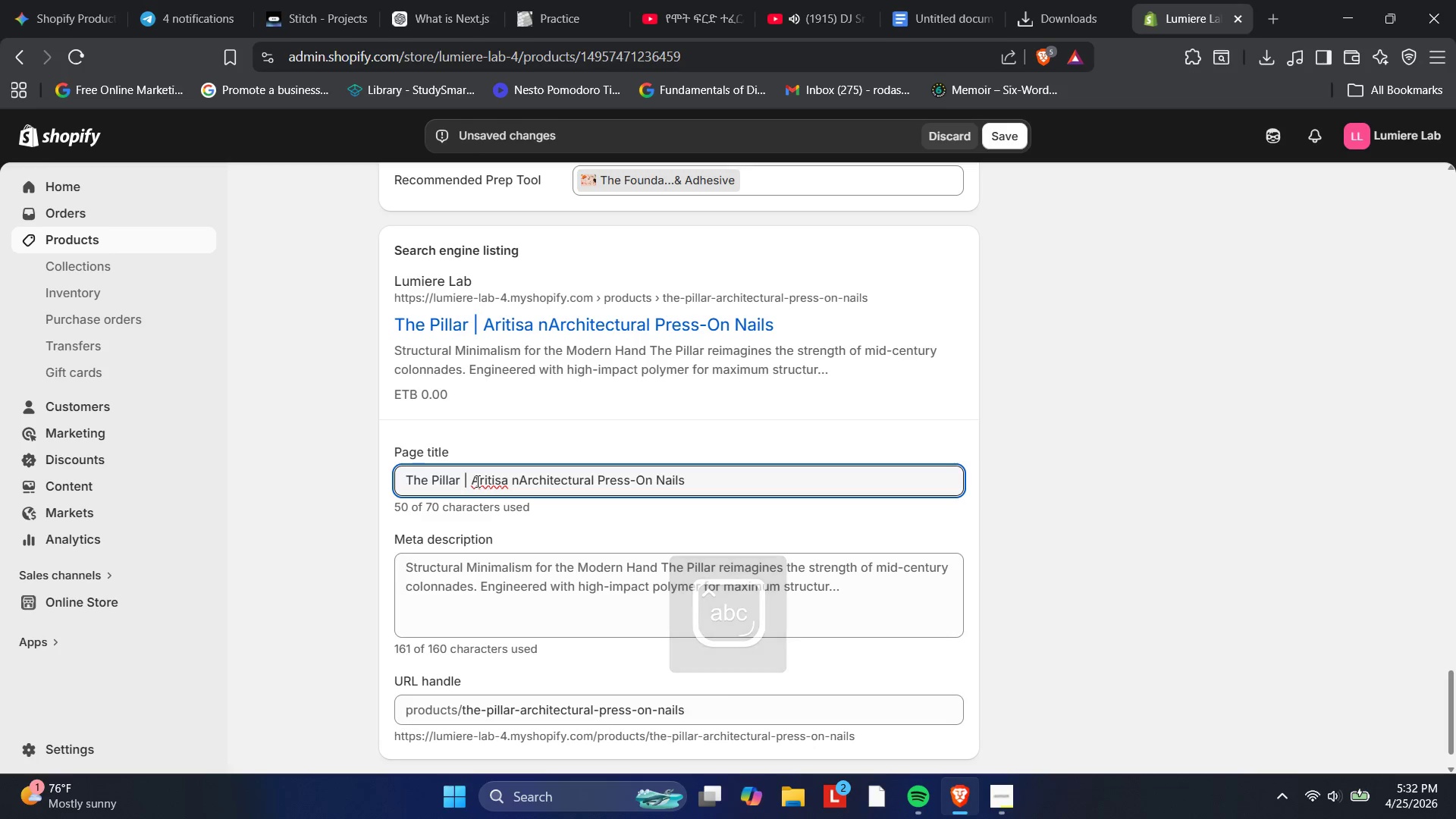 
key(Backspace)
 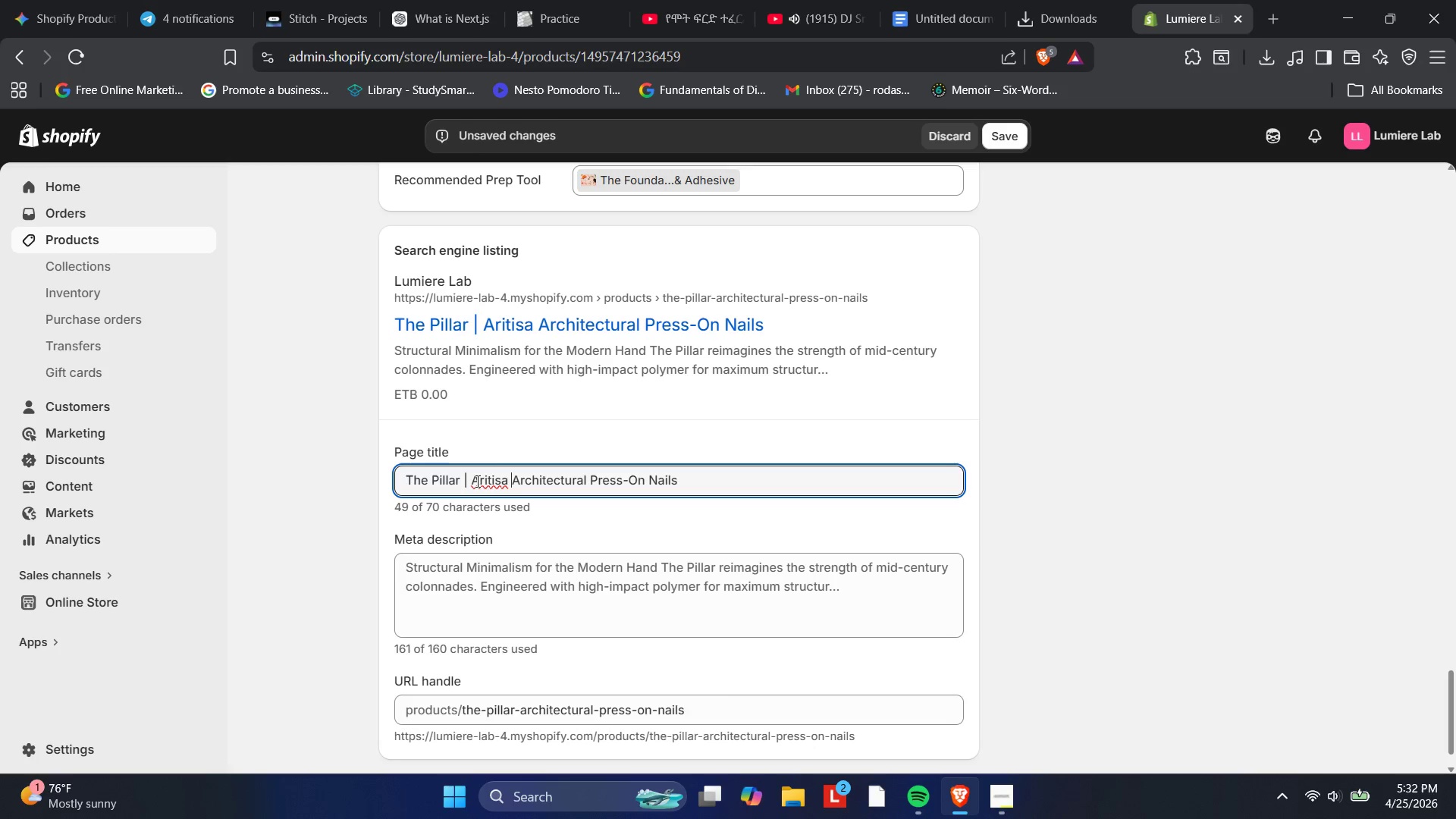 
key(Backspace)
 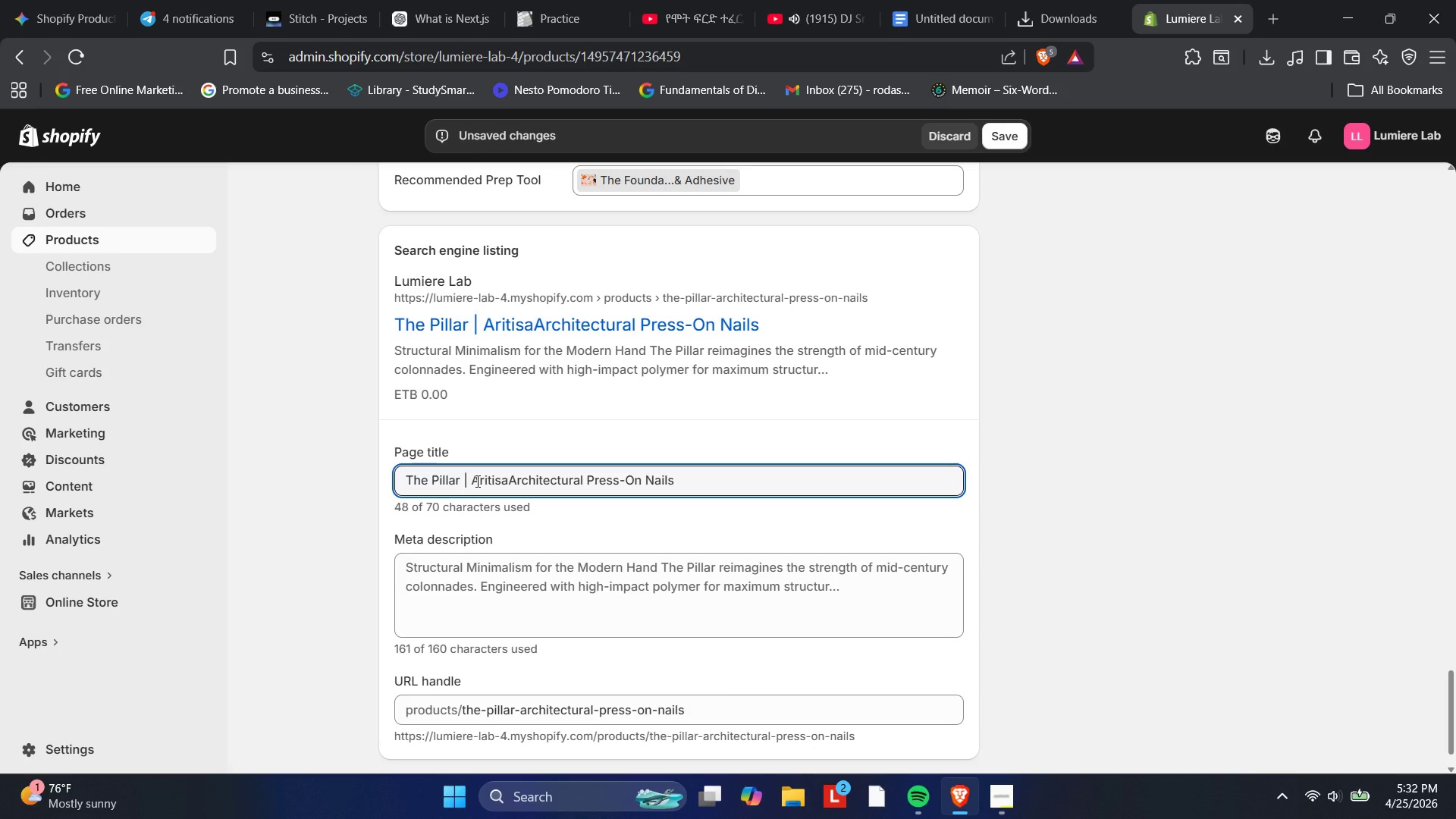 
key(N)
 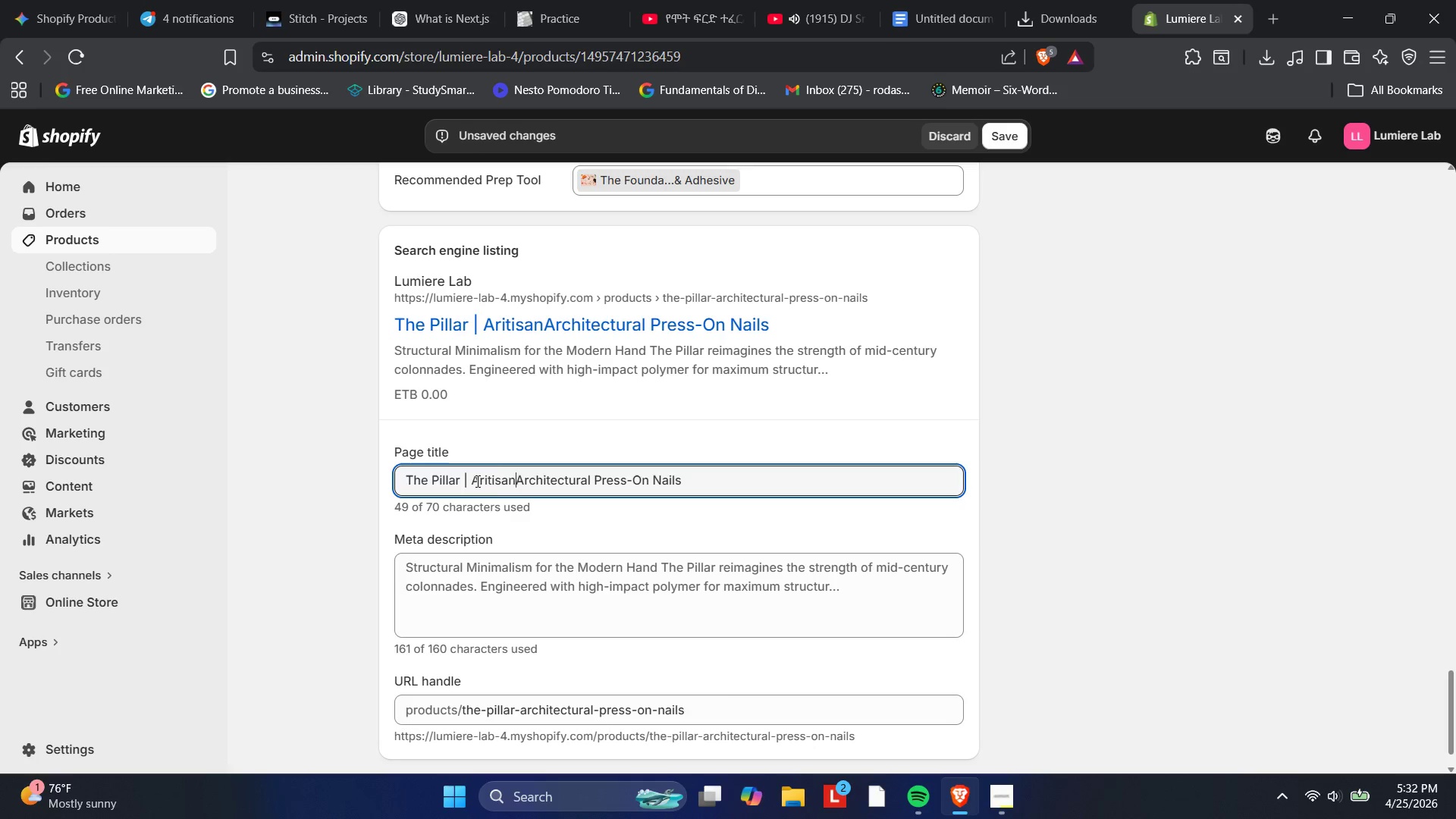 
key(Space)
 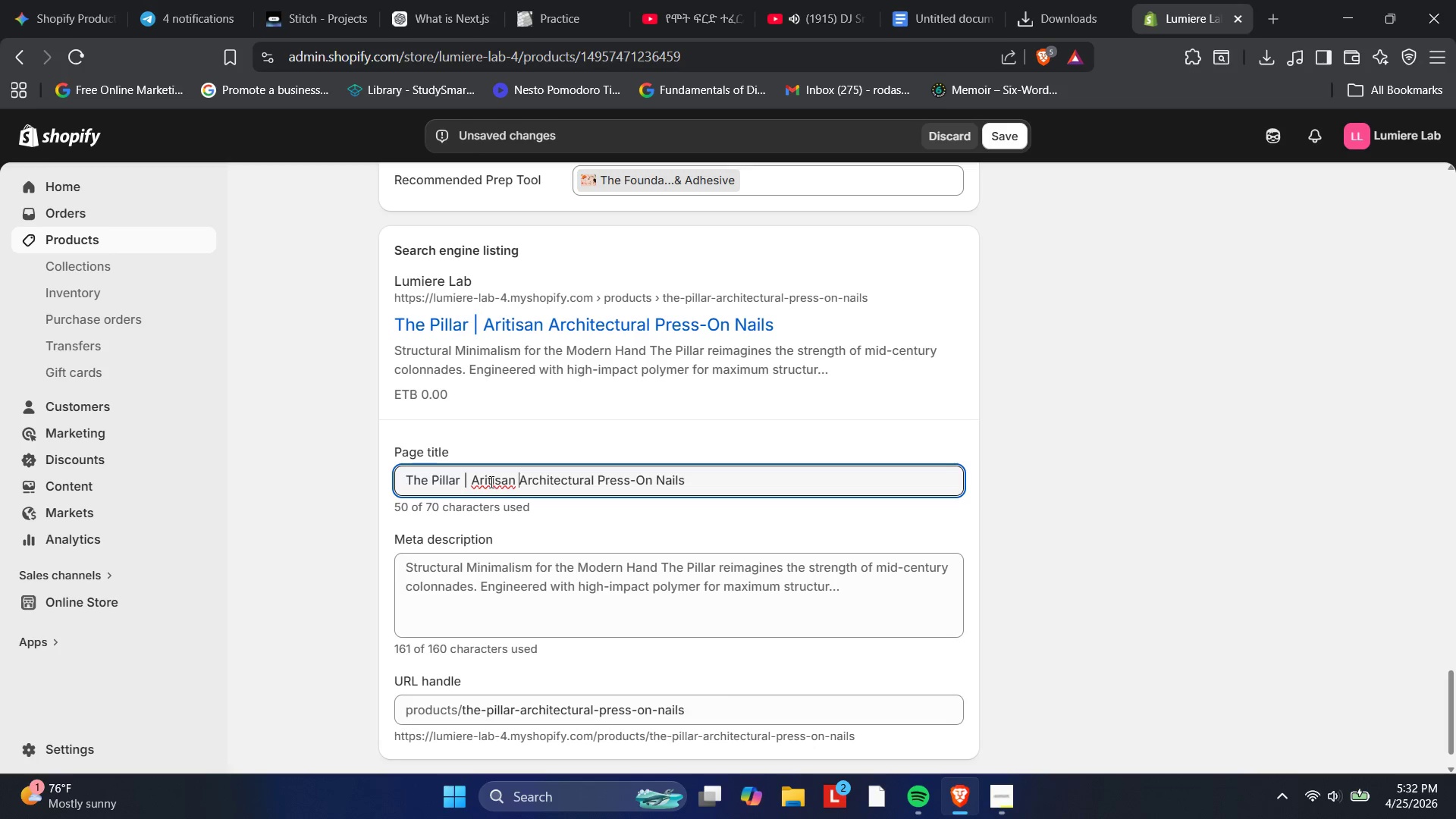 
left_click([488, 476])
 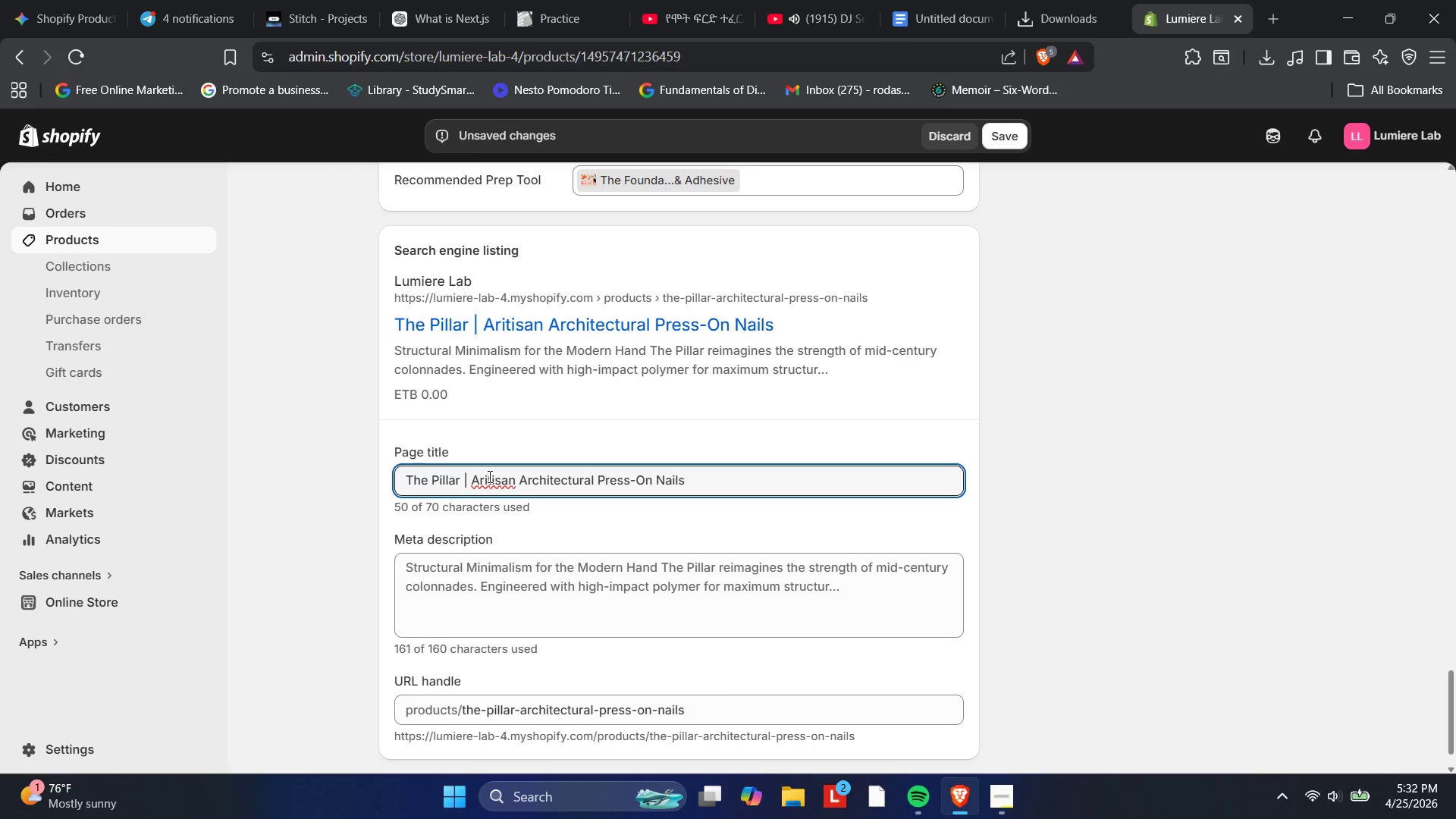 
key(Backspace)
 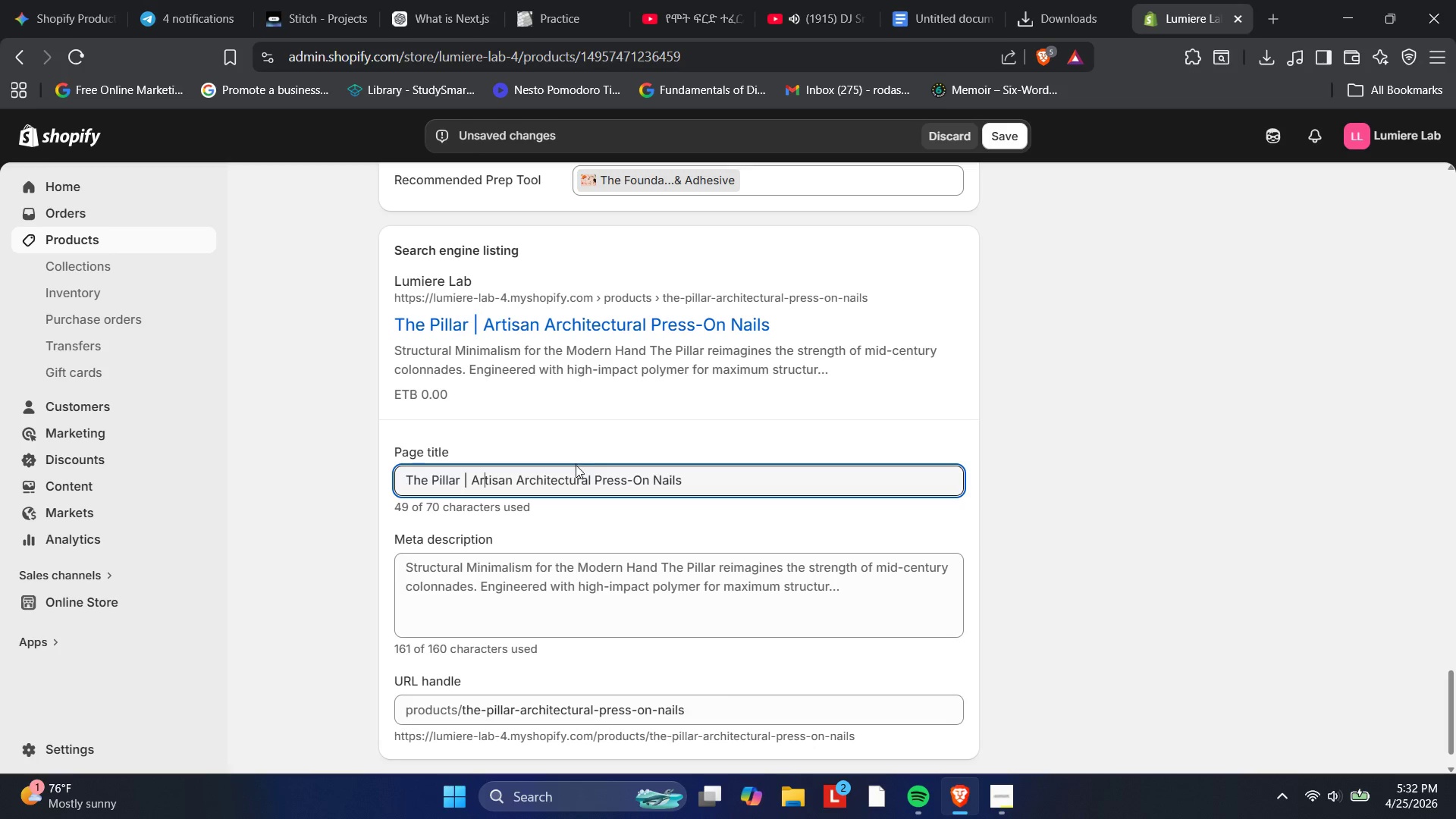 
left_click([573, 467])
 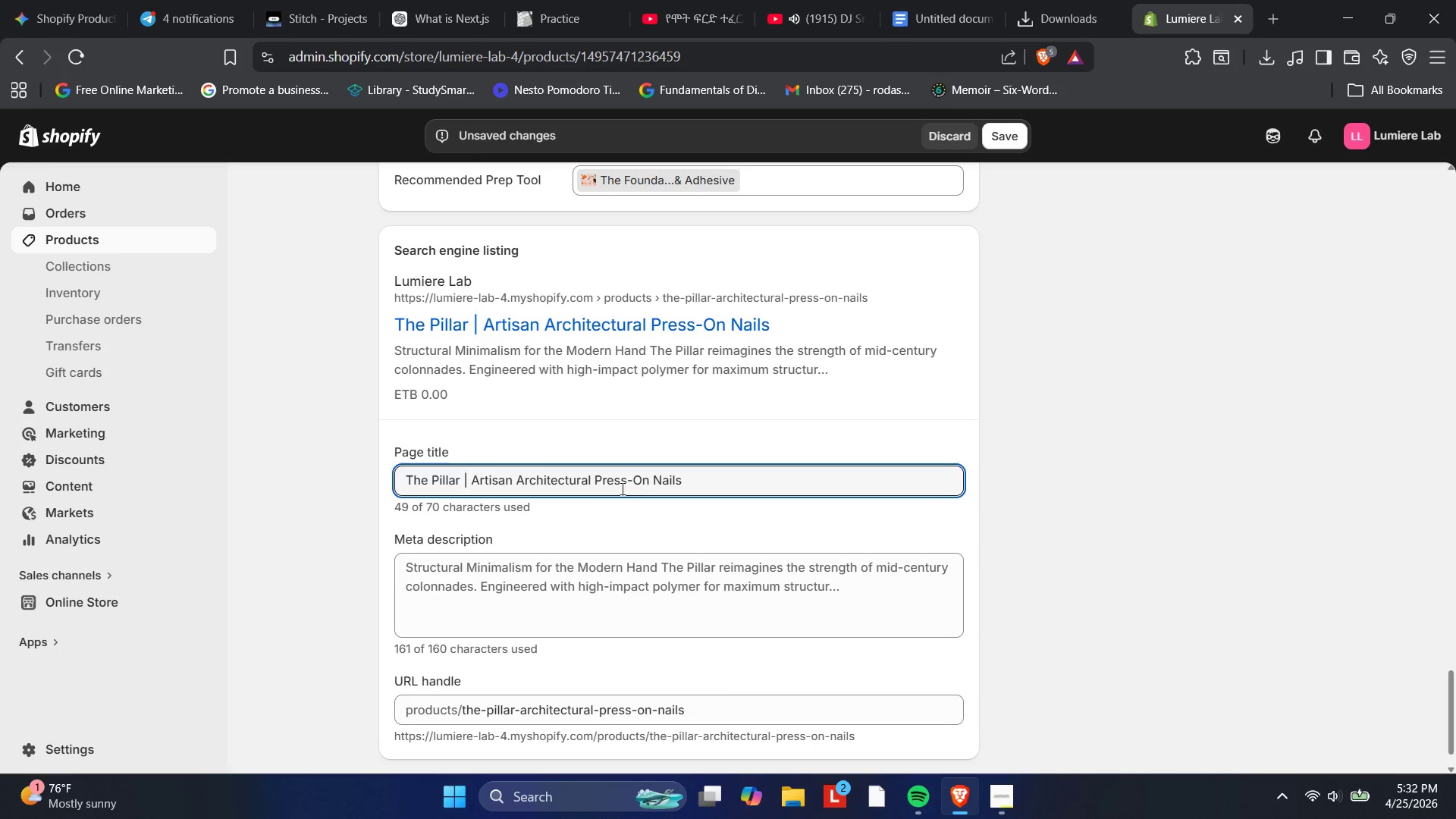 
wait(6.42)
 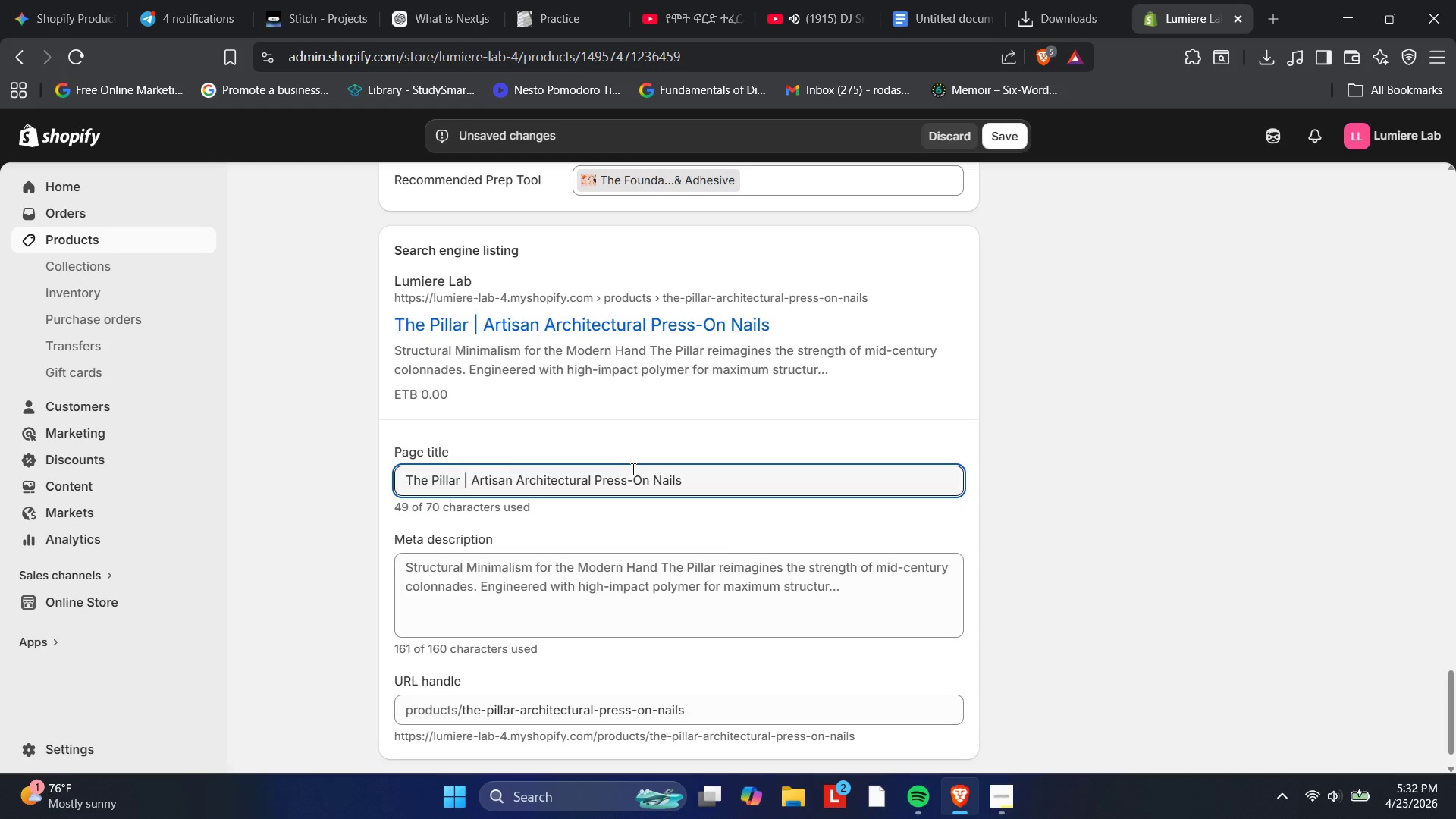 
left_click([741, 476])
 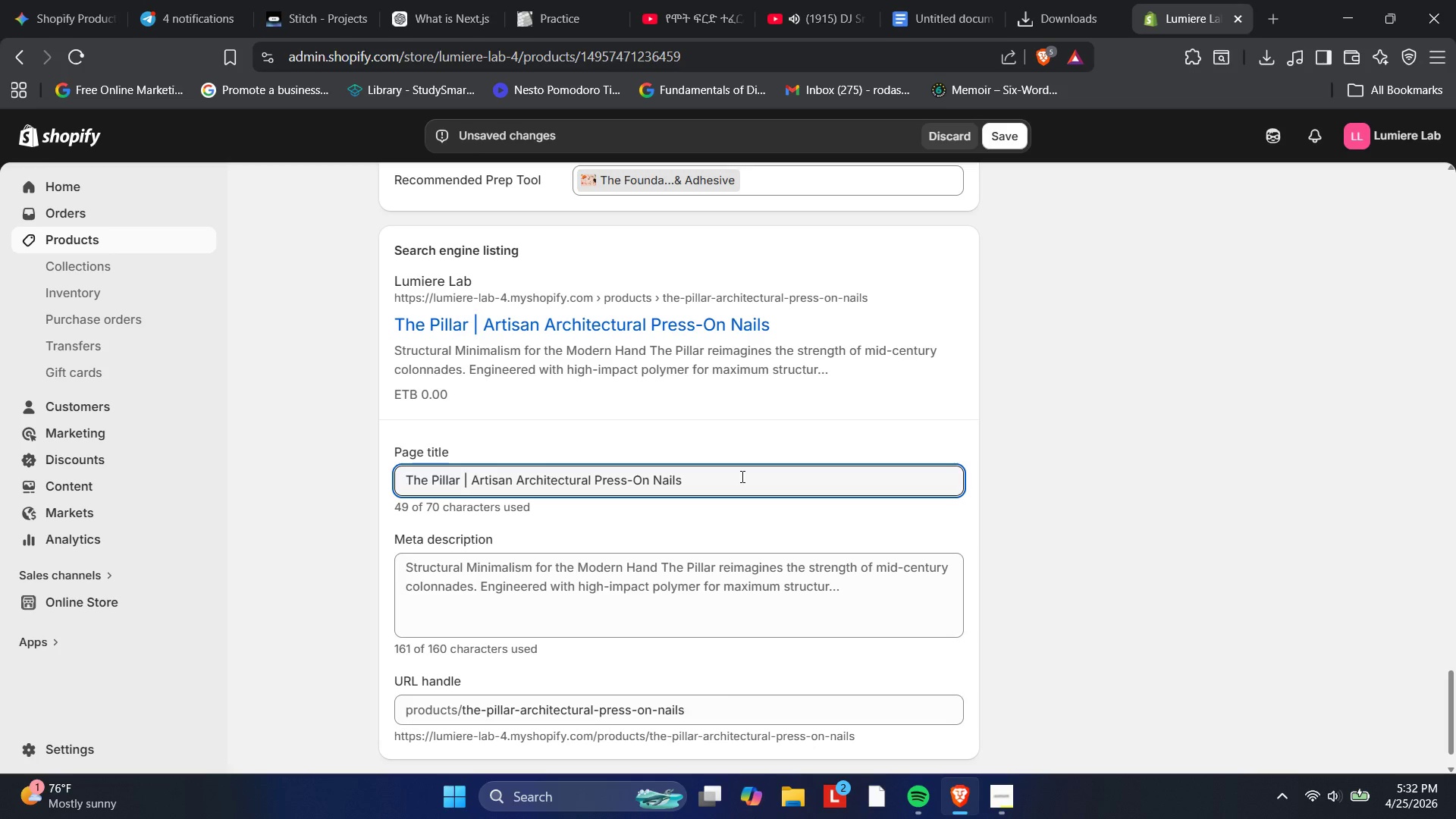 
type( | Lumiere Lab)
 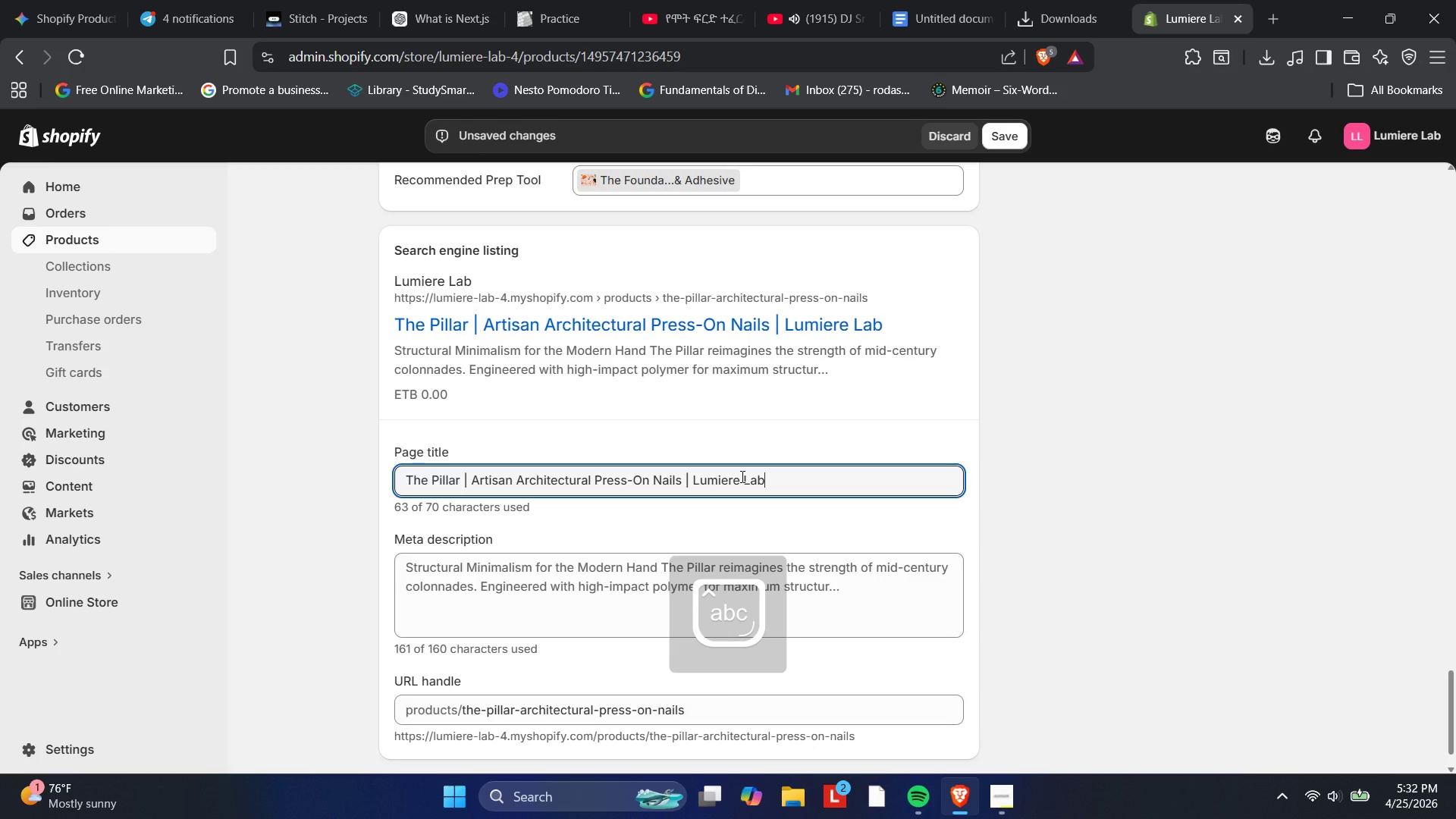 
left_click([497, 534])
 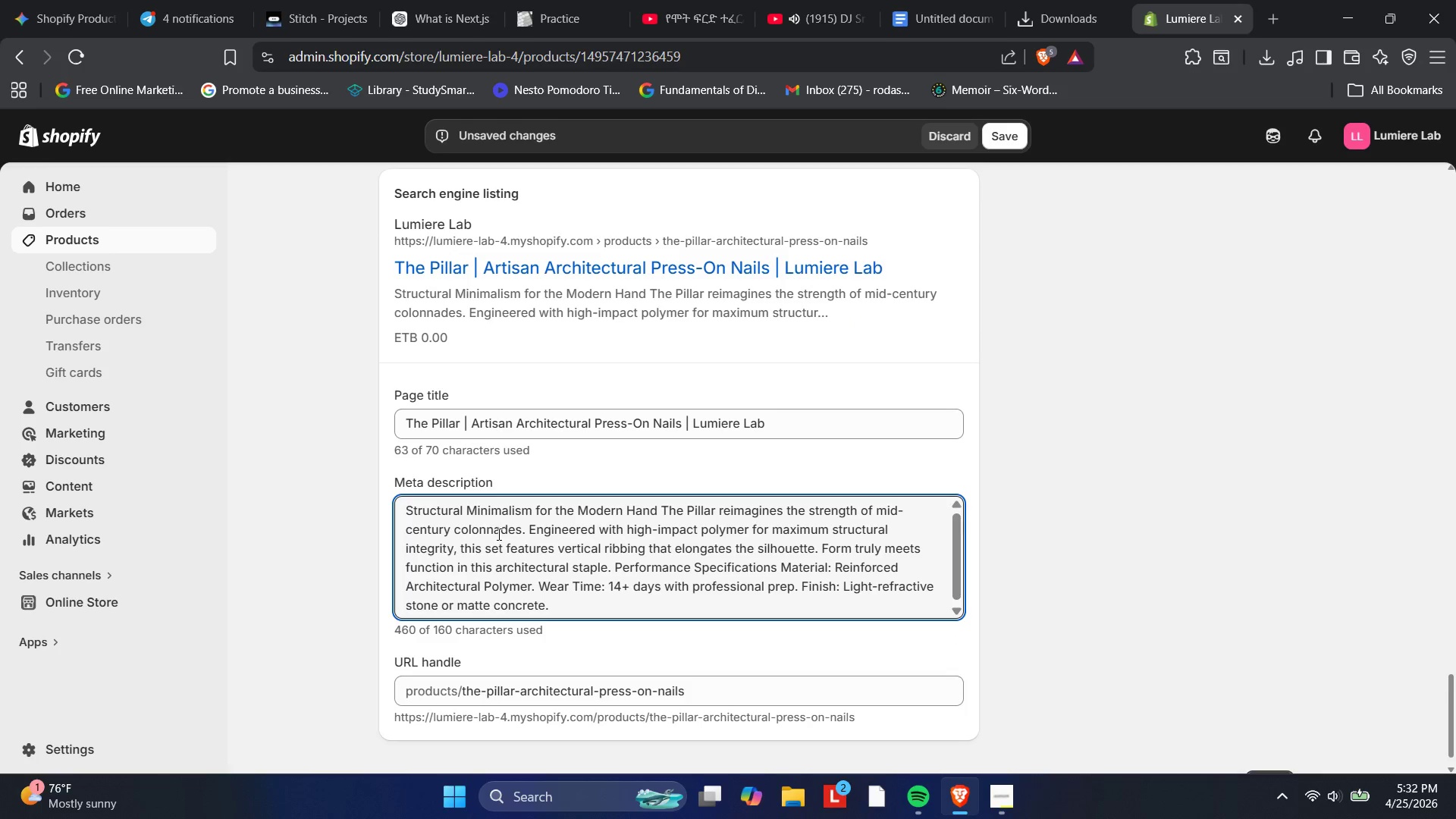 
key(Control+A)
 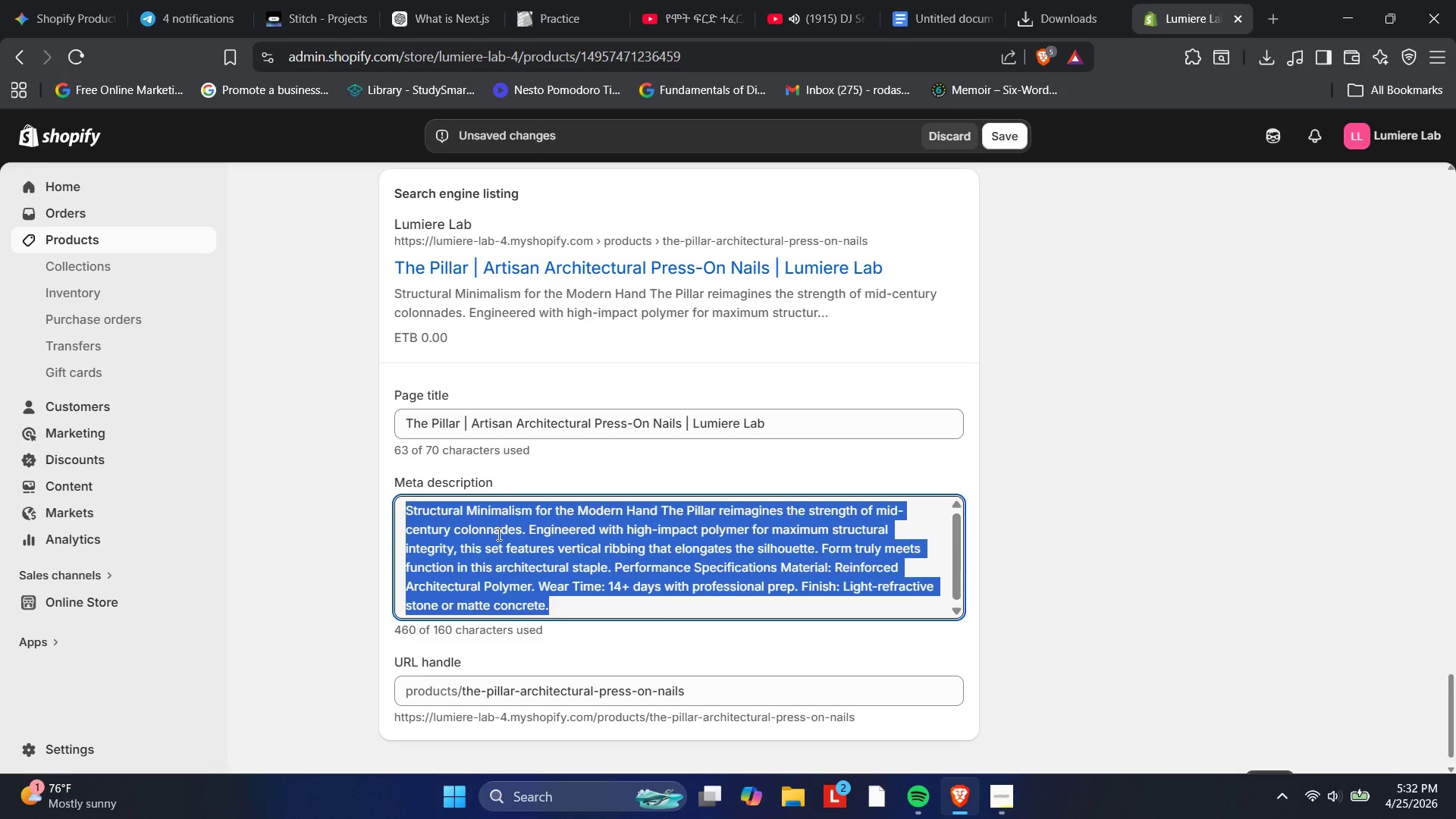 
key(Backspace)
type(Master the art of structural minimalis,)
key(Backspace)
type(m )
 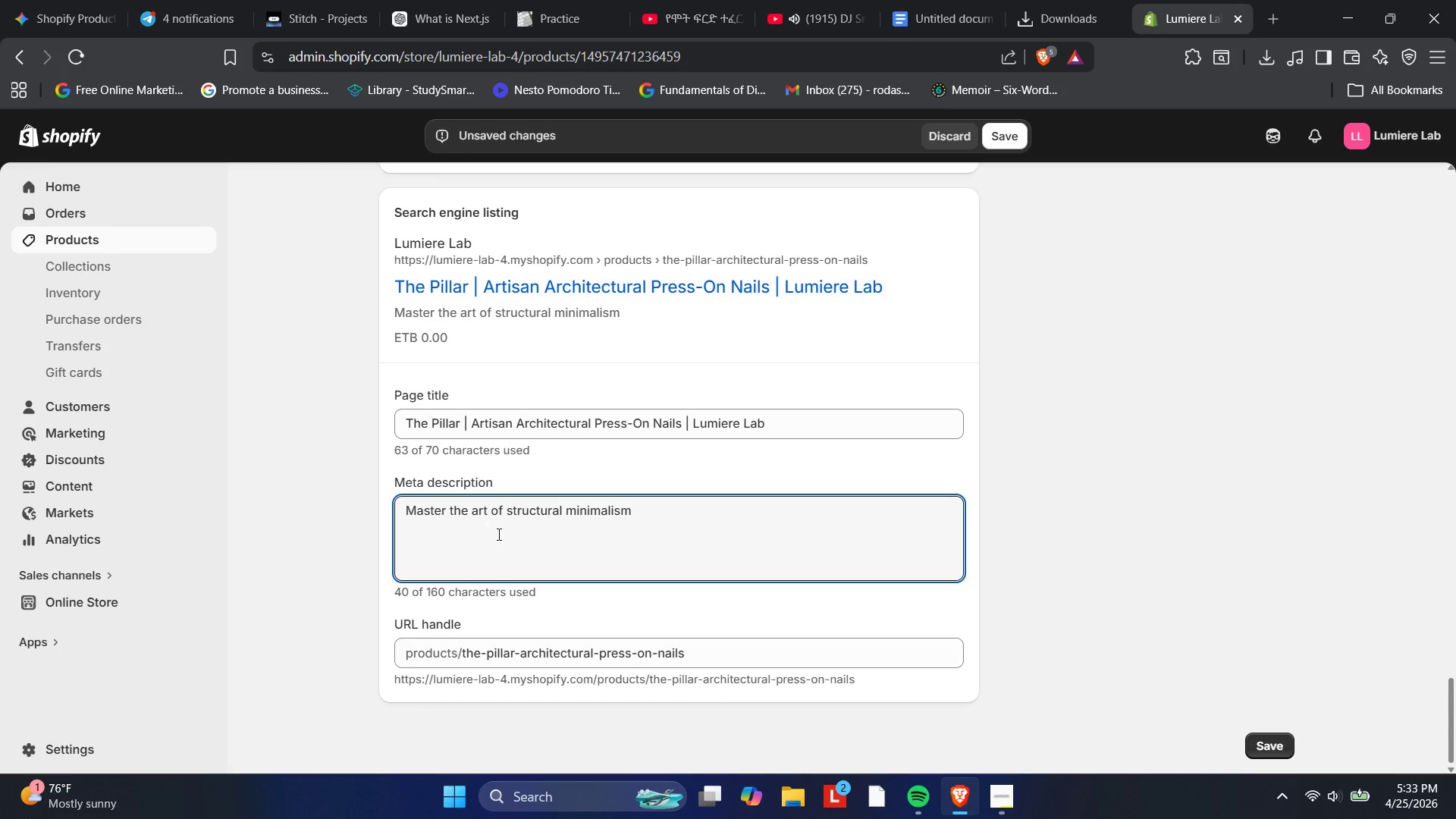 
left_click([497, 534])
 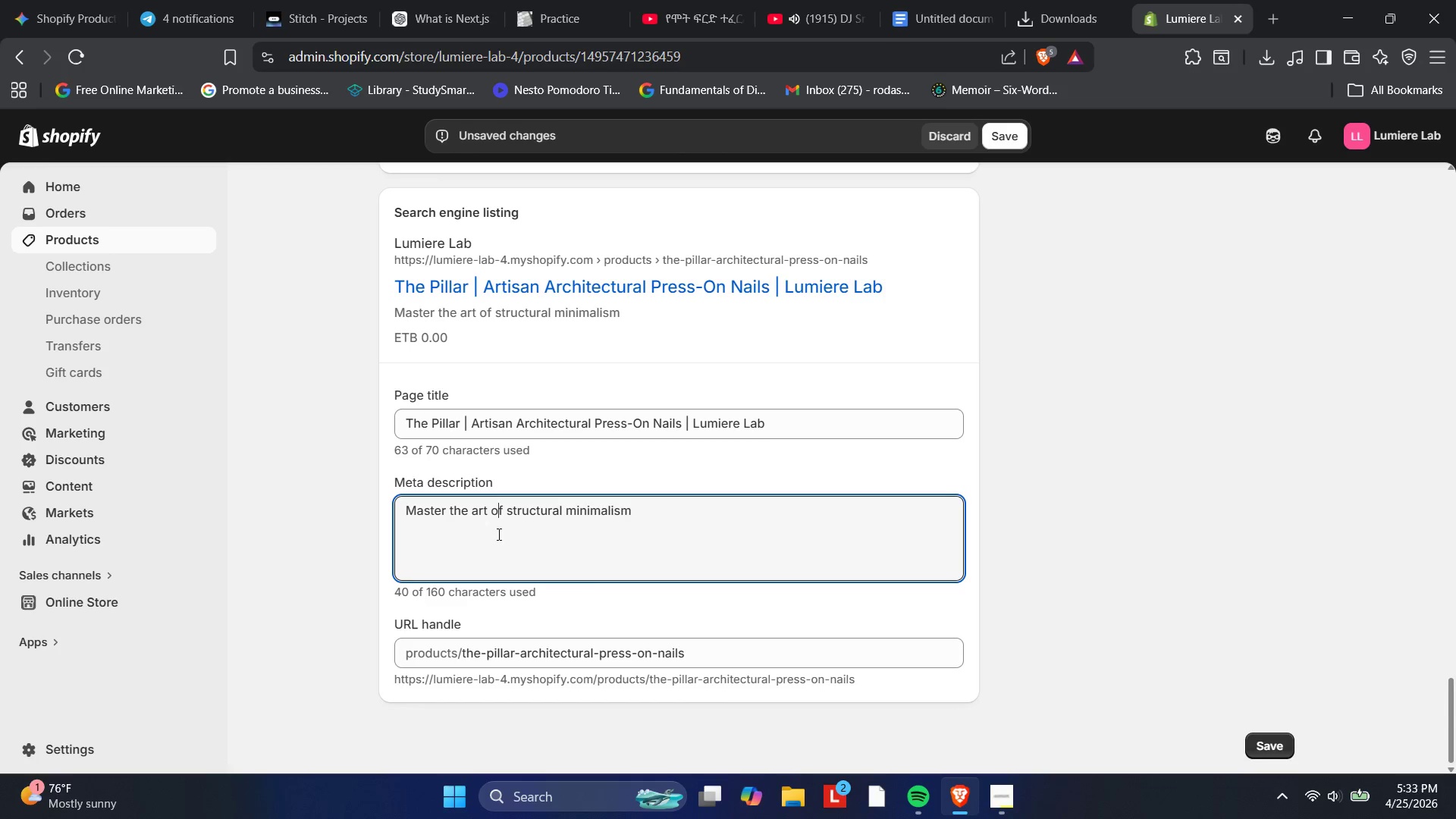 
type(with t)
key(Backspace)
 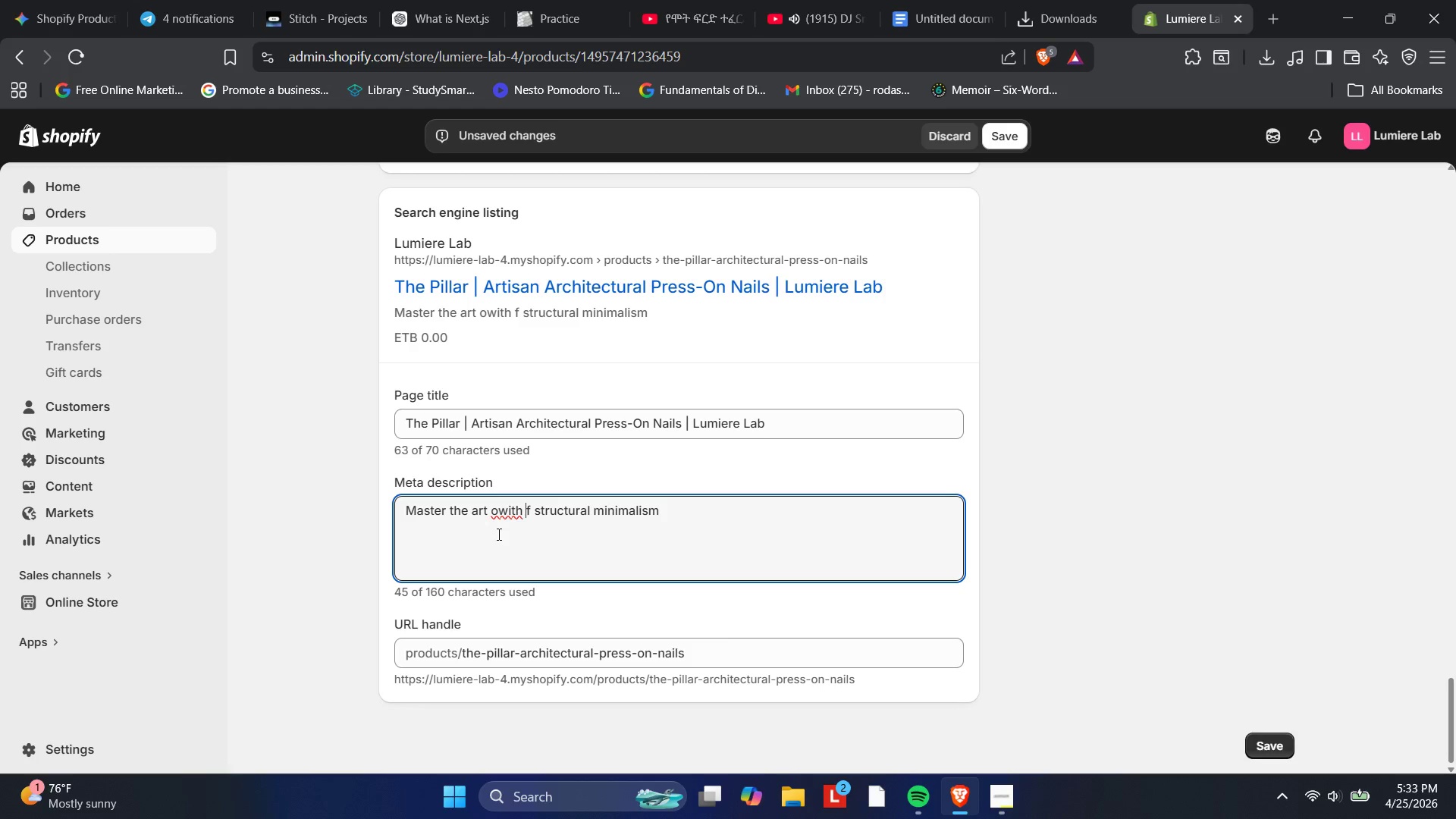 
wait(5.06)
 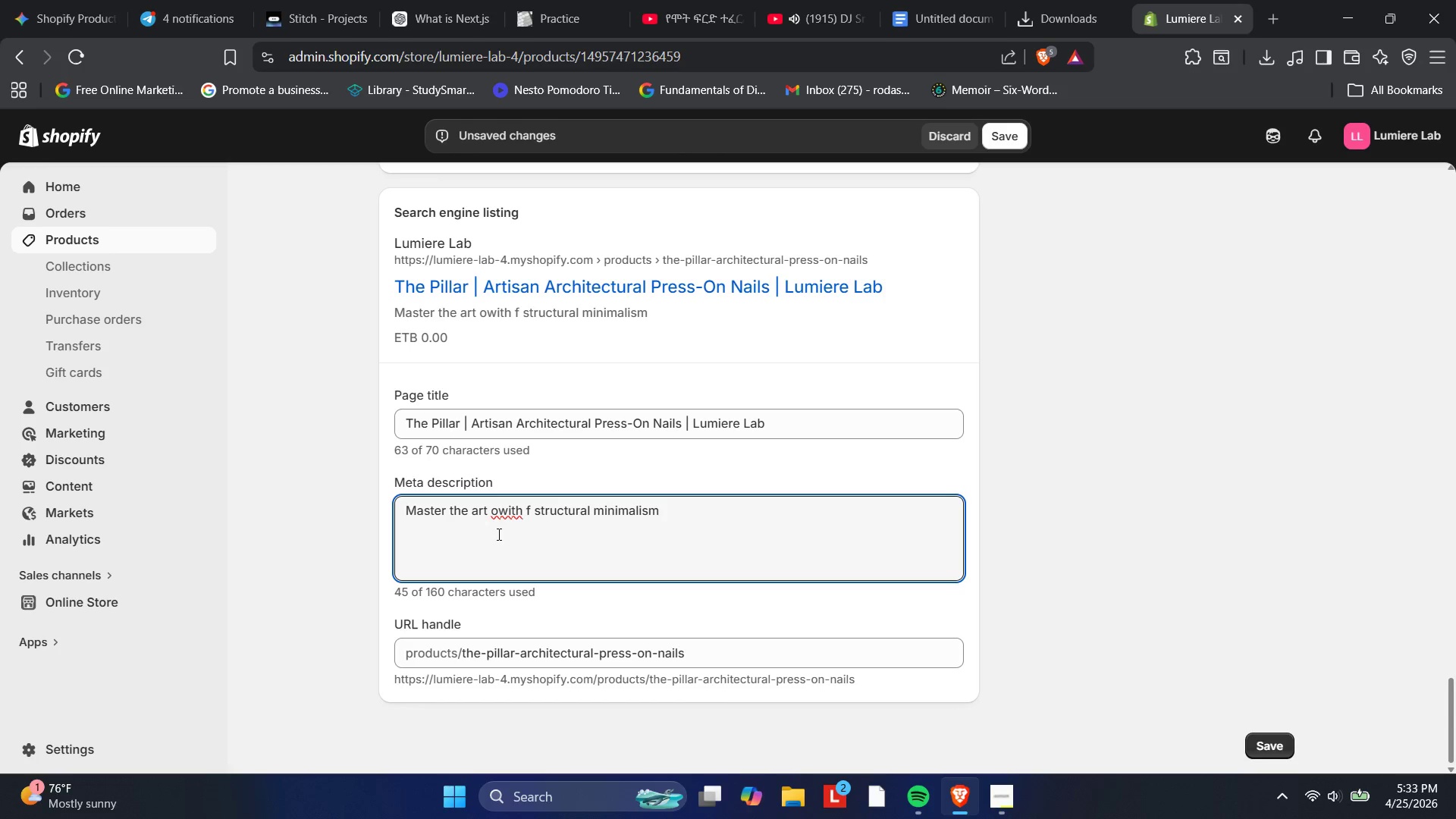 
hold_key(key=ArrowLeft, duration=0.45)
 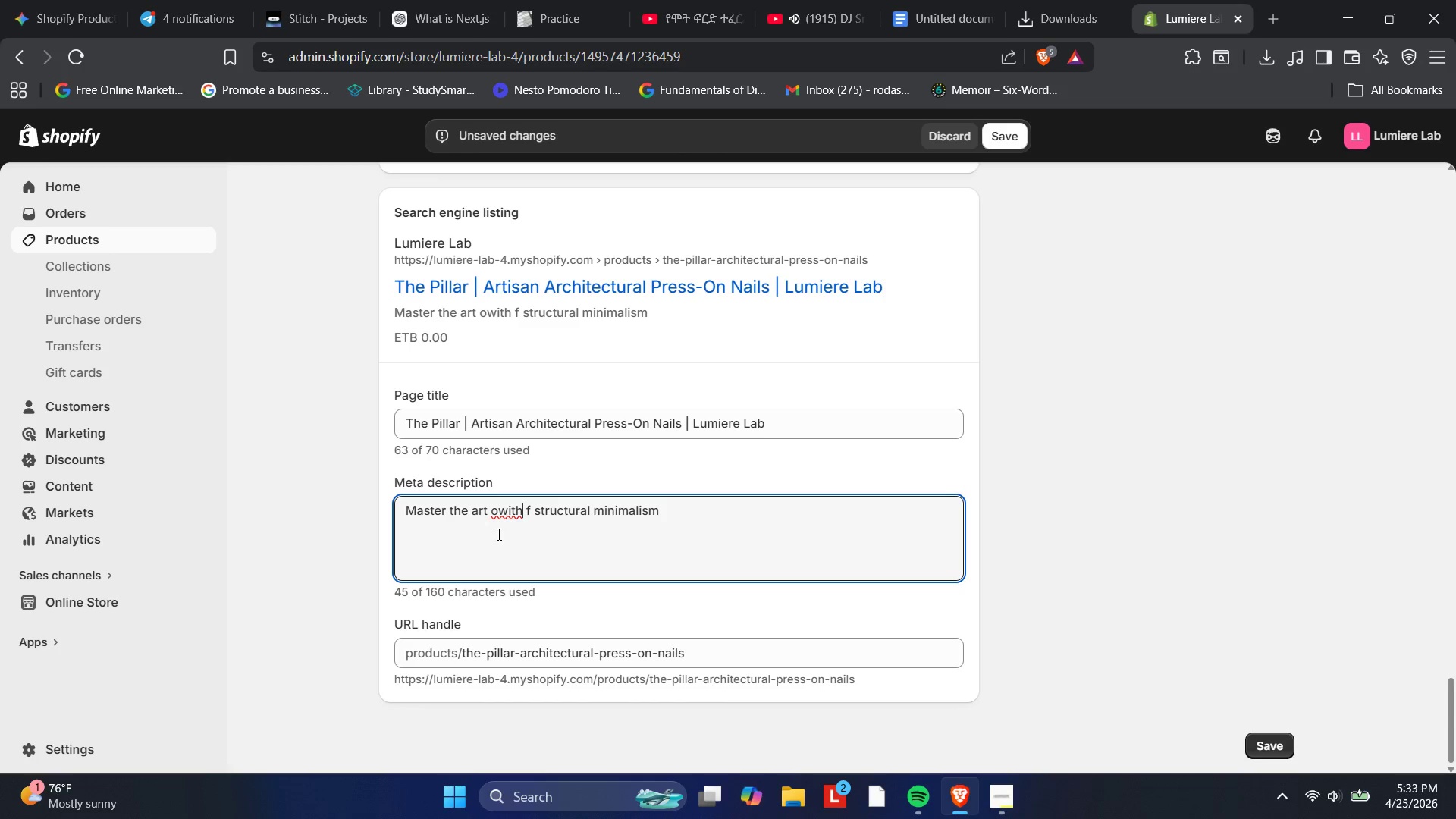 
key(Backspace)
 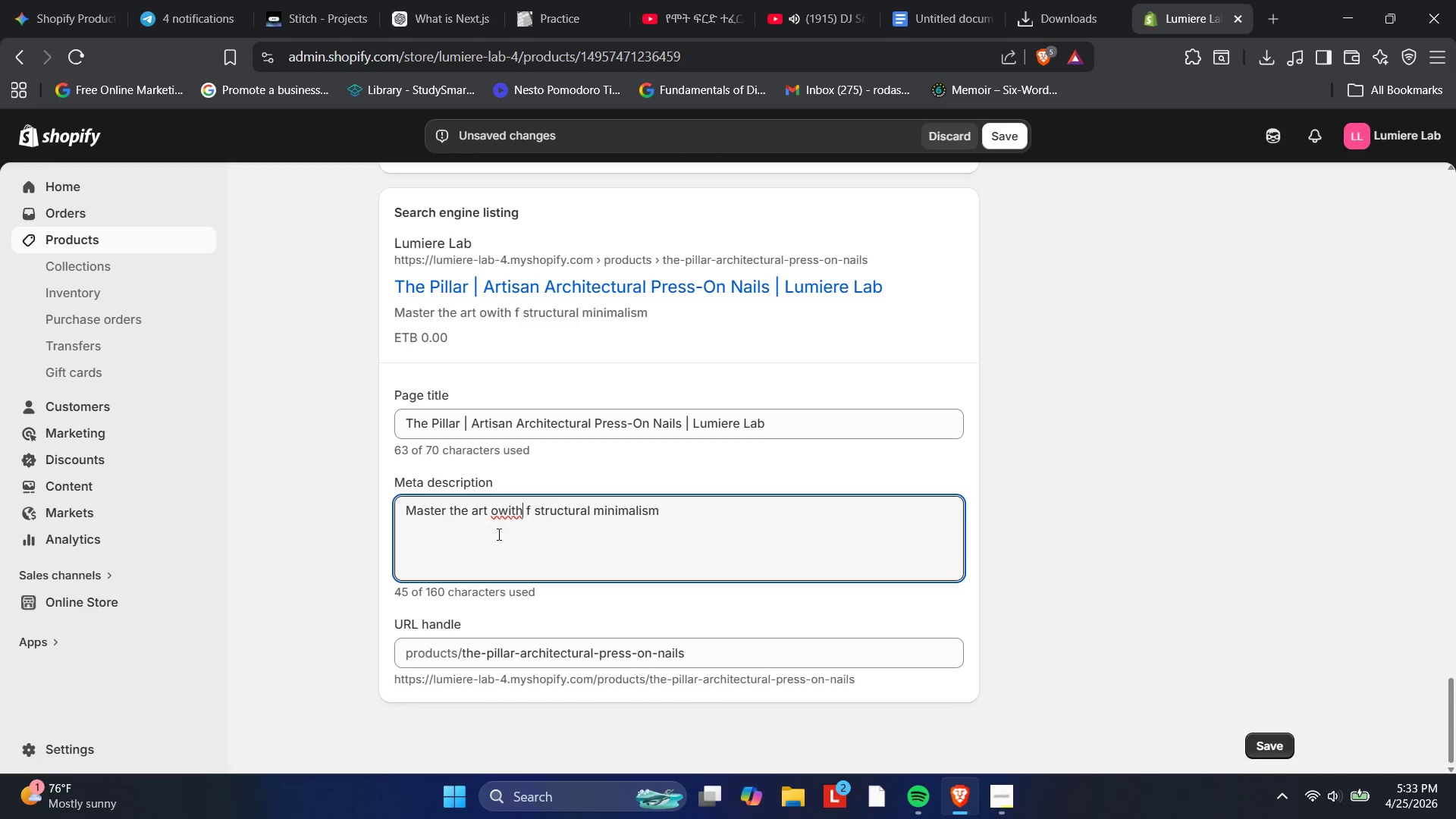 
key(Backspace)
 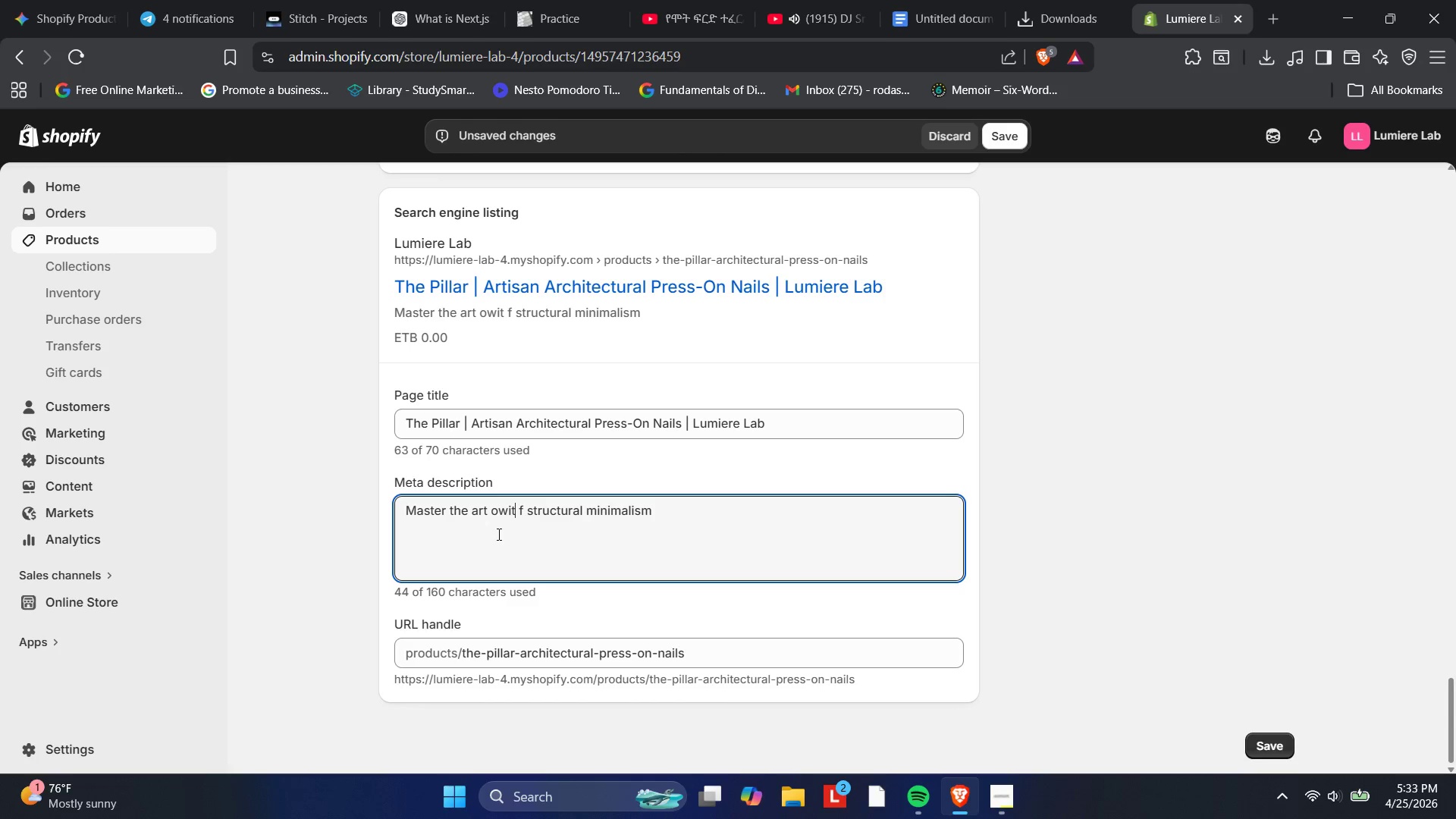 
key(Backspace)
 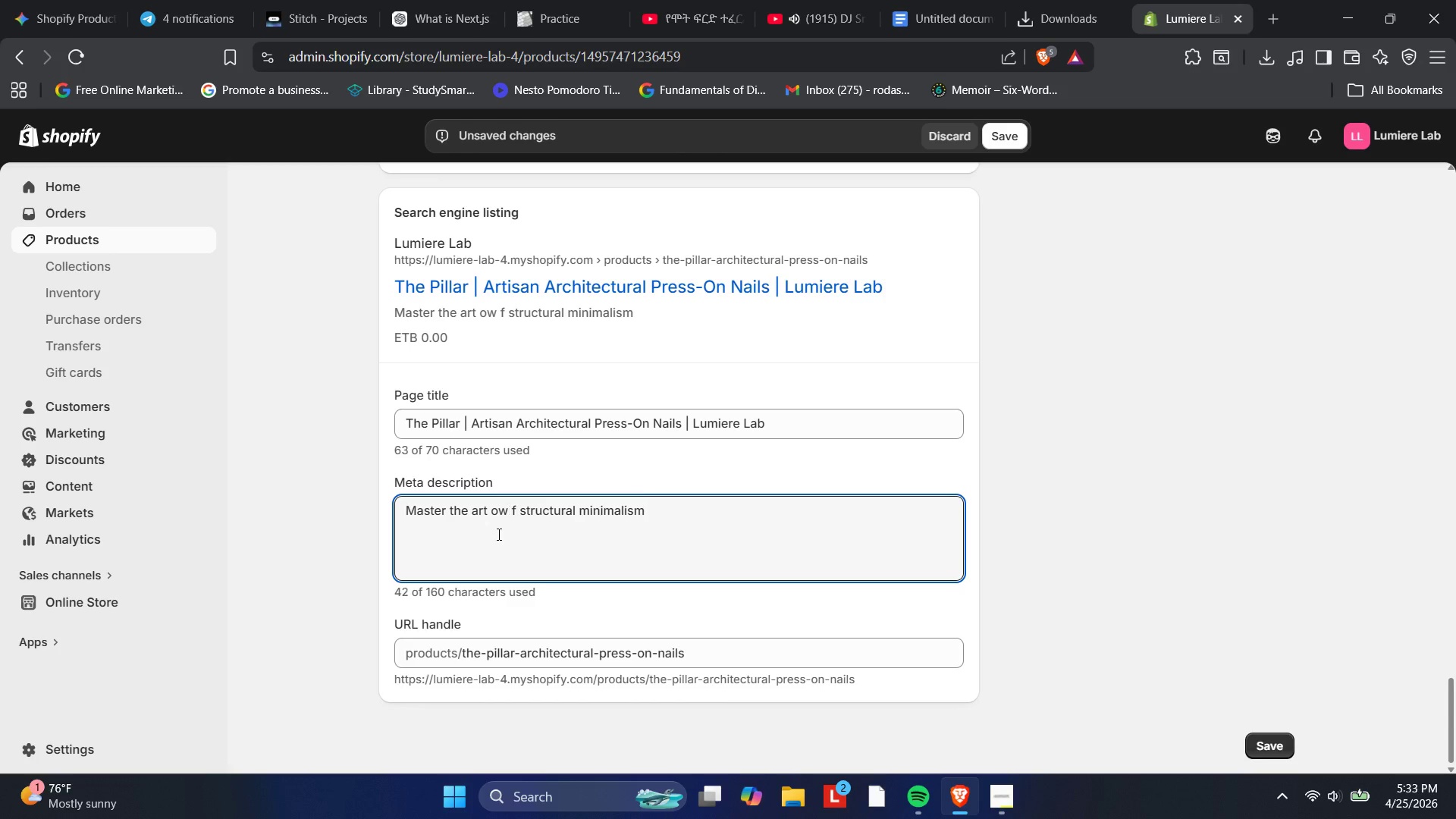 
key(Backspace)
 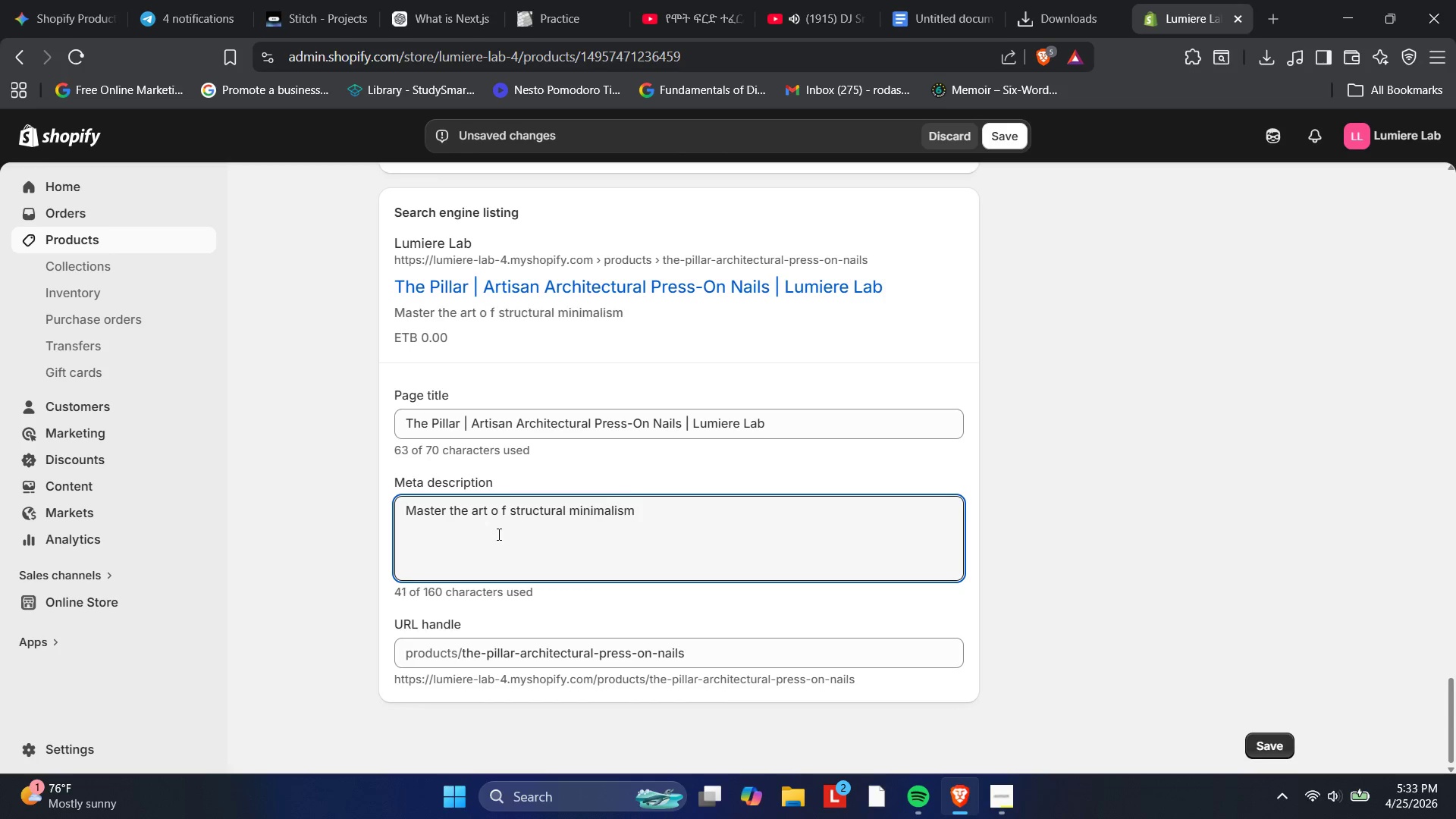 
key(Backspace)
 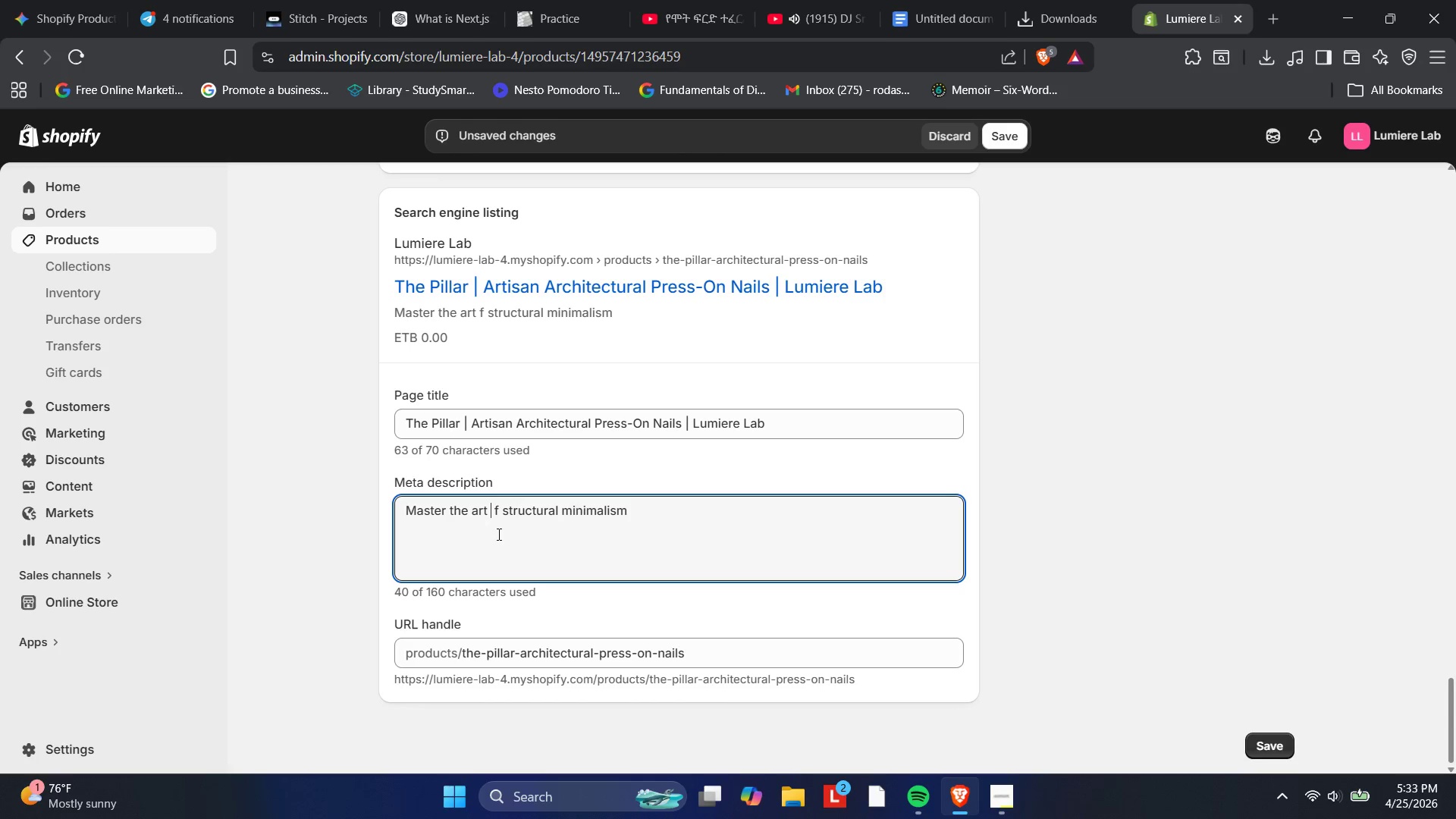 
key(ArrowRight)
 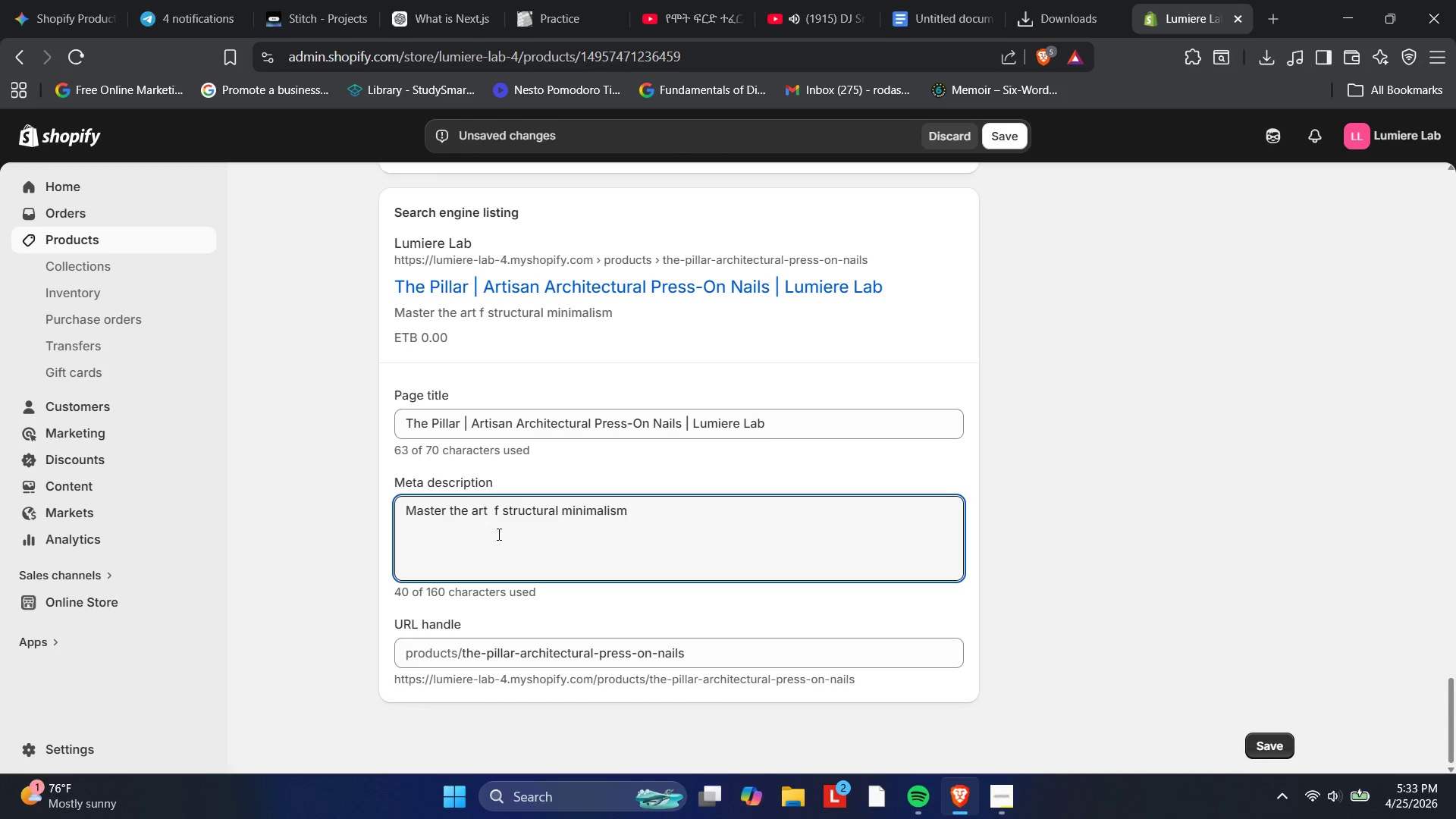 
key(O)
 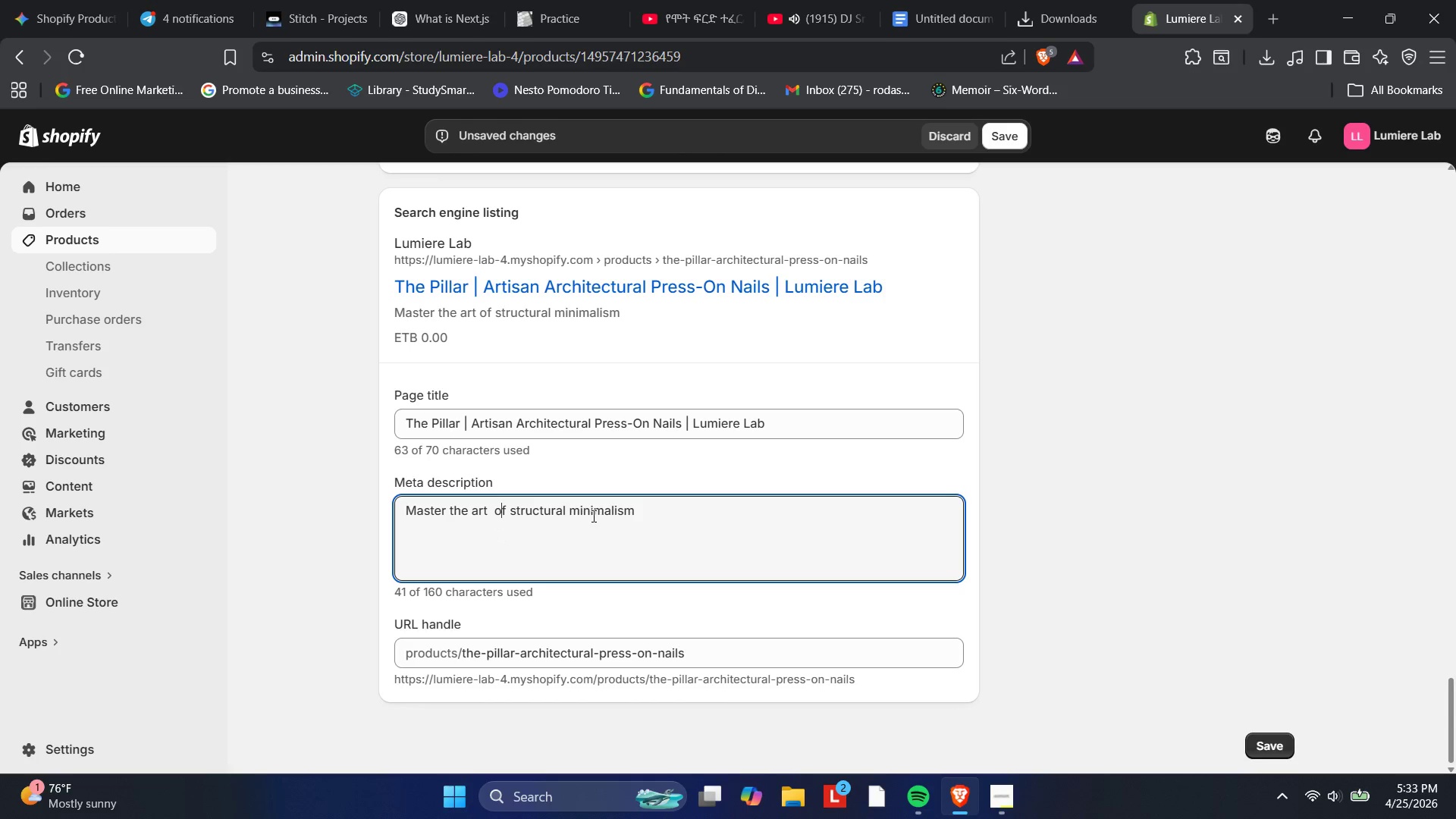 
key(ArrowLeft)
 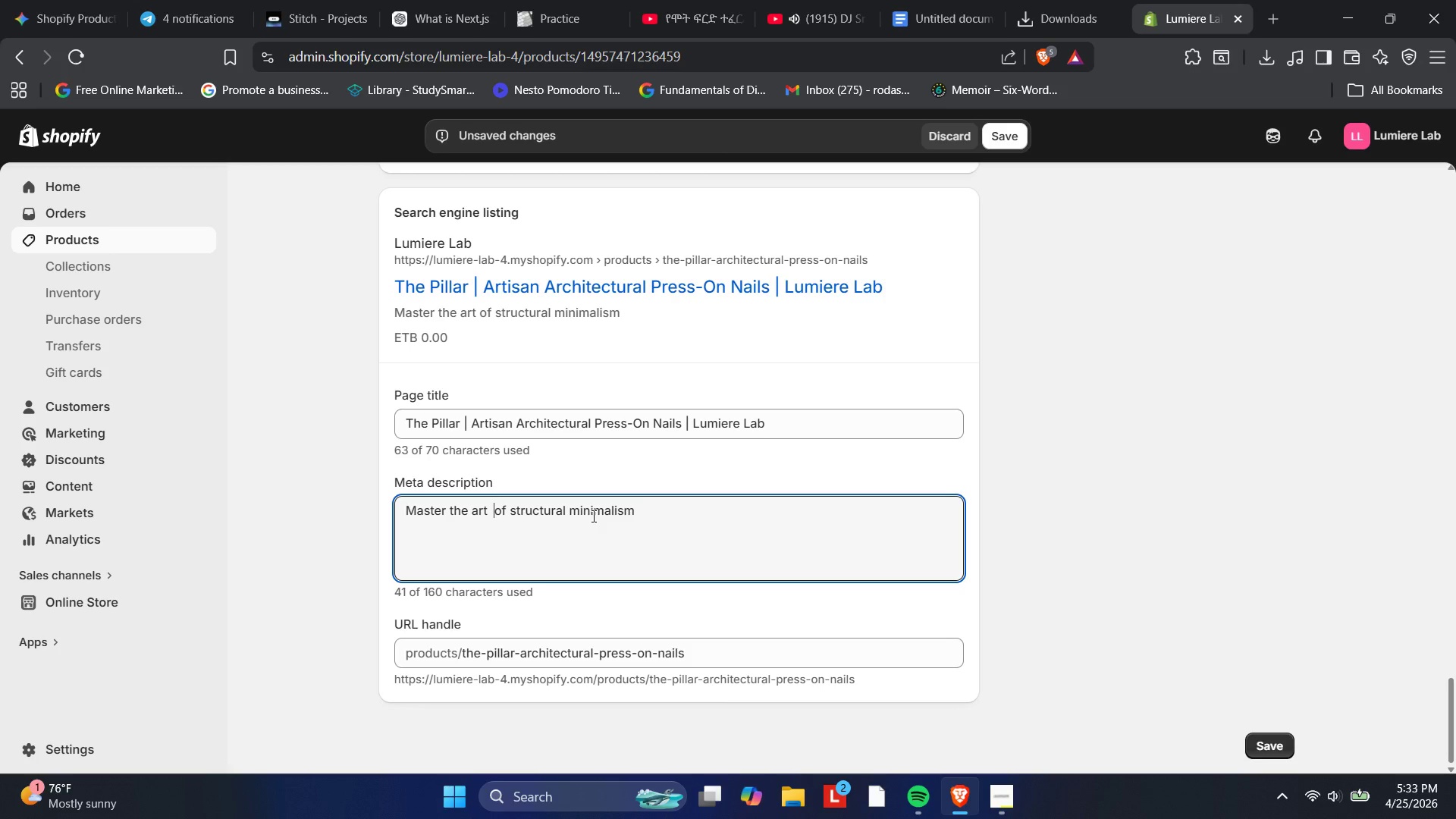 
key(Backspace)
 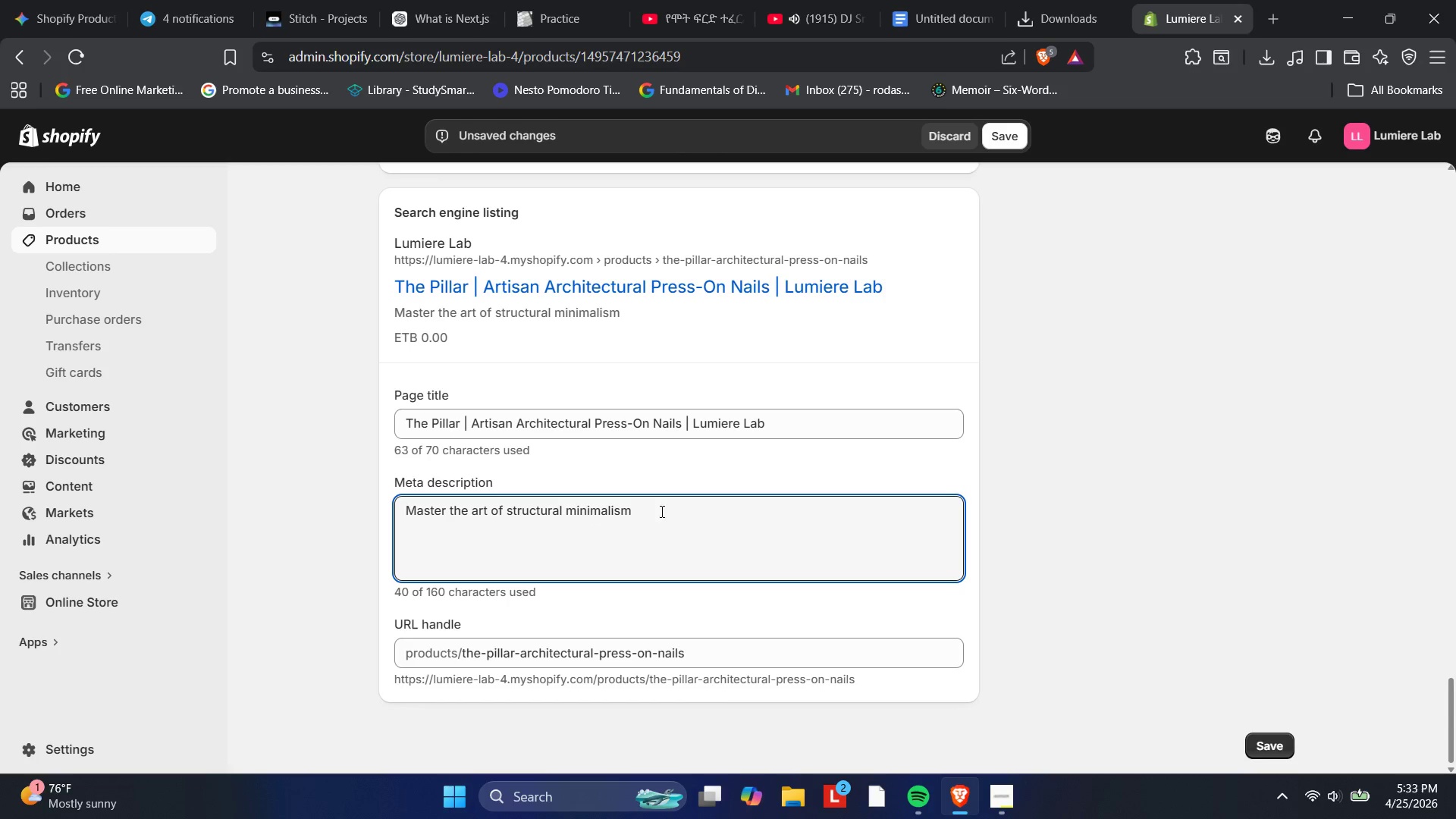 
left_click([667, 515])
 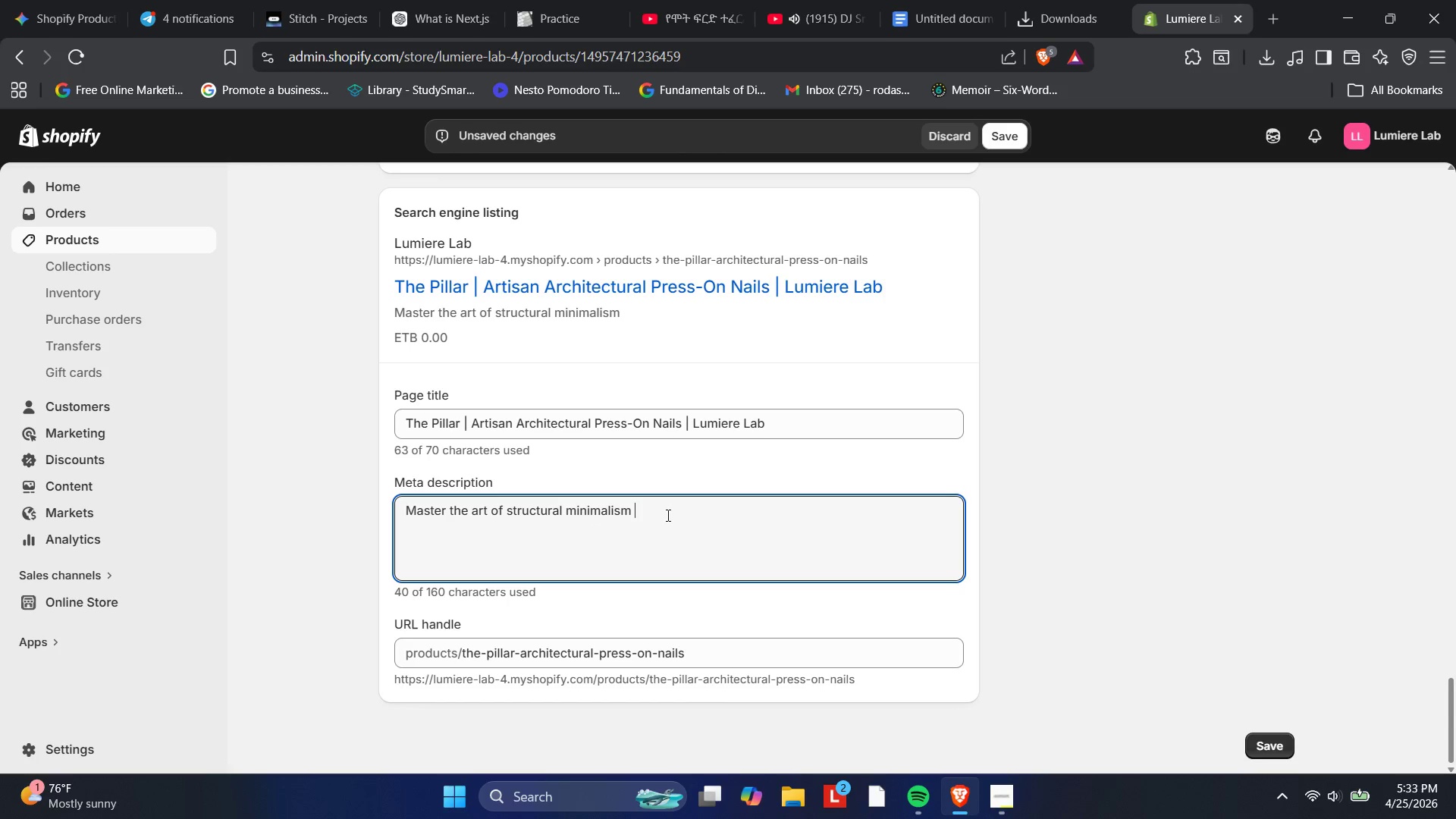 
type(with The Pillar. a)
key(Backspace)
type(These high-end press-on nails)
 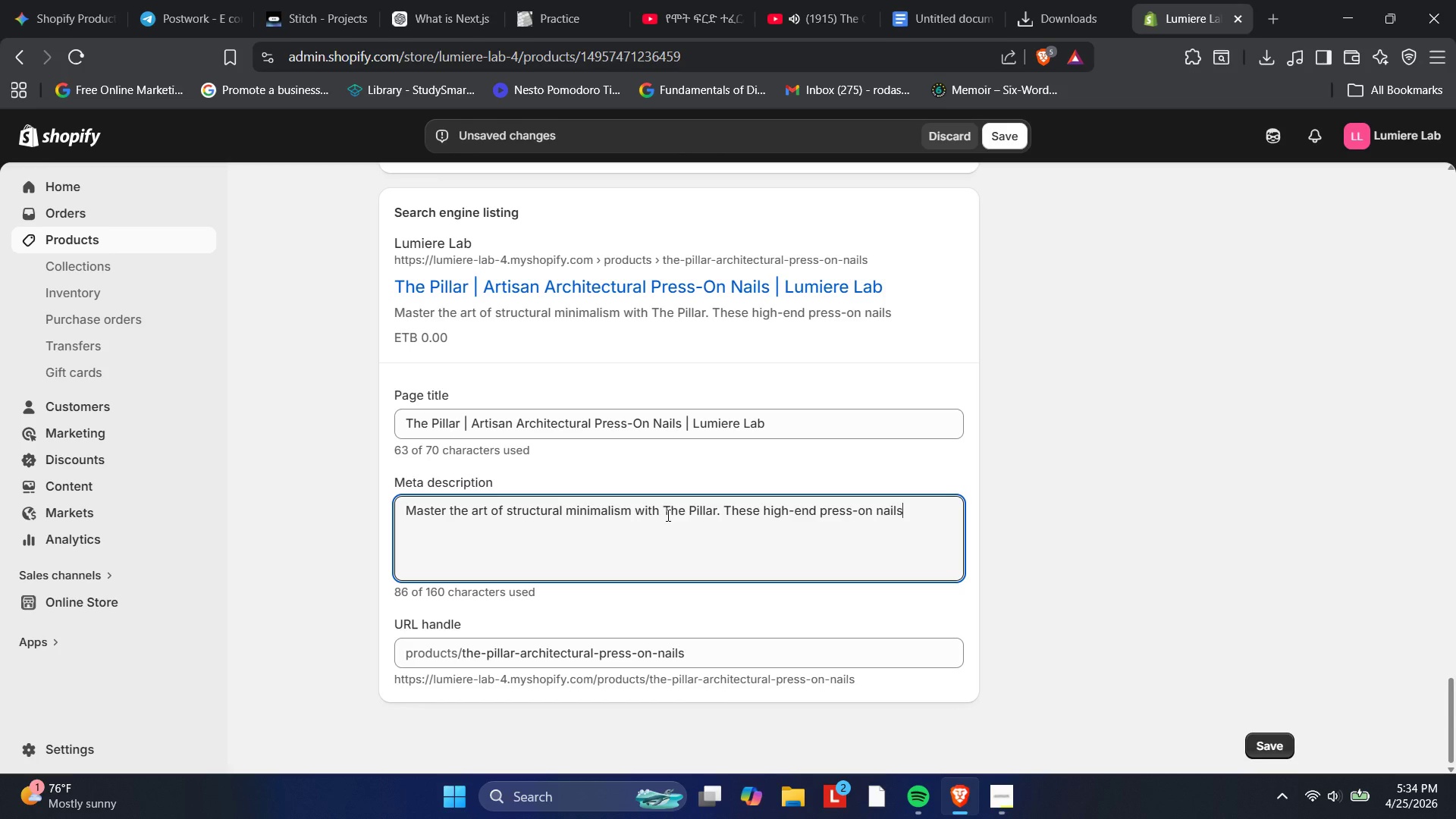 
wait(11.69)
 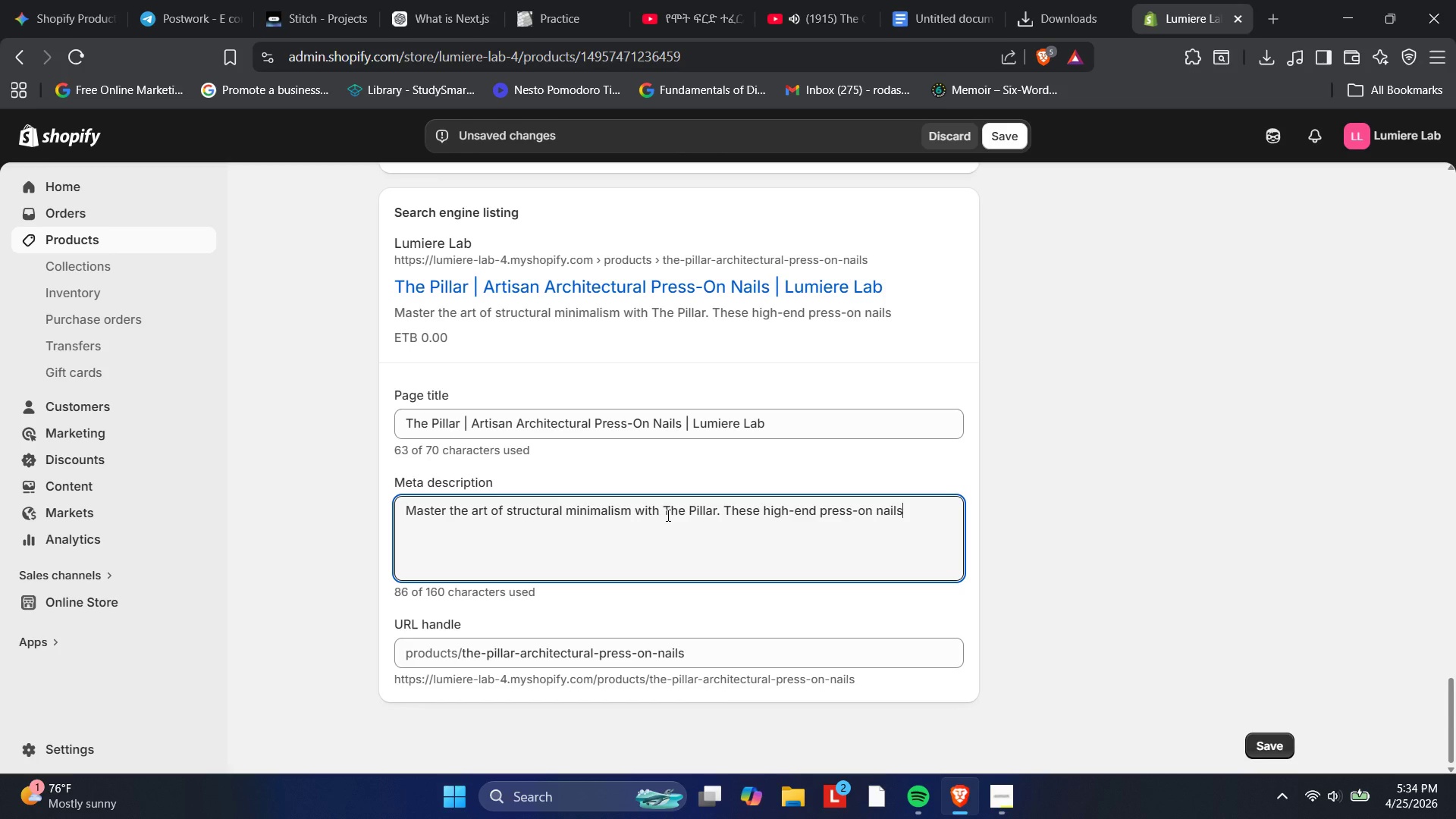 
key(Space)
 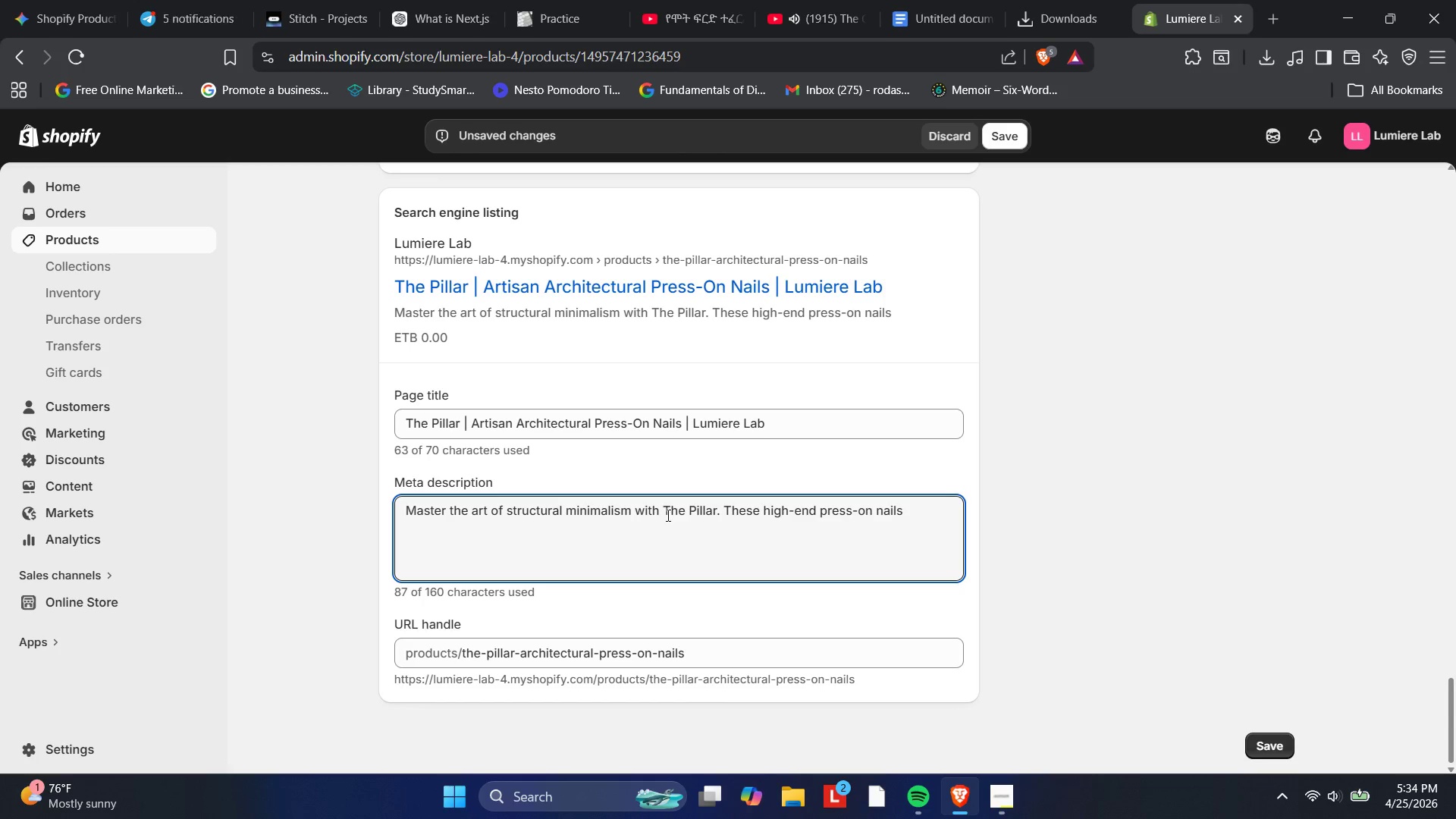 
wait(7.08)
 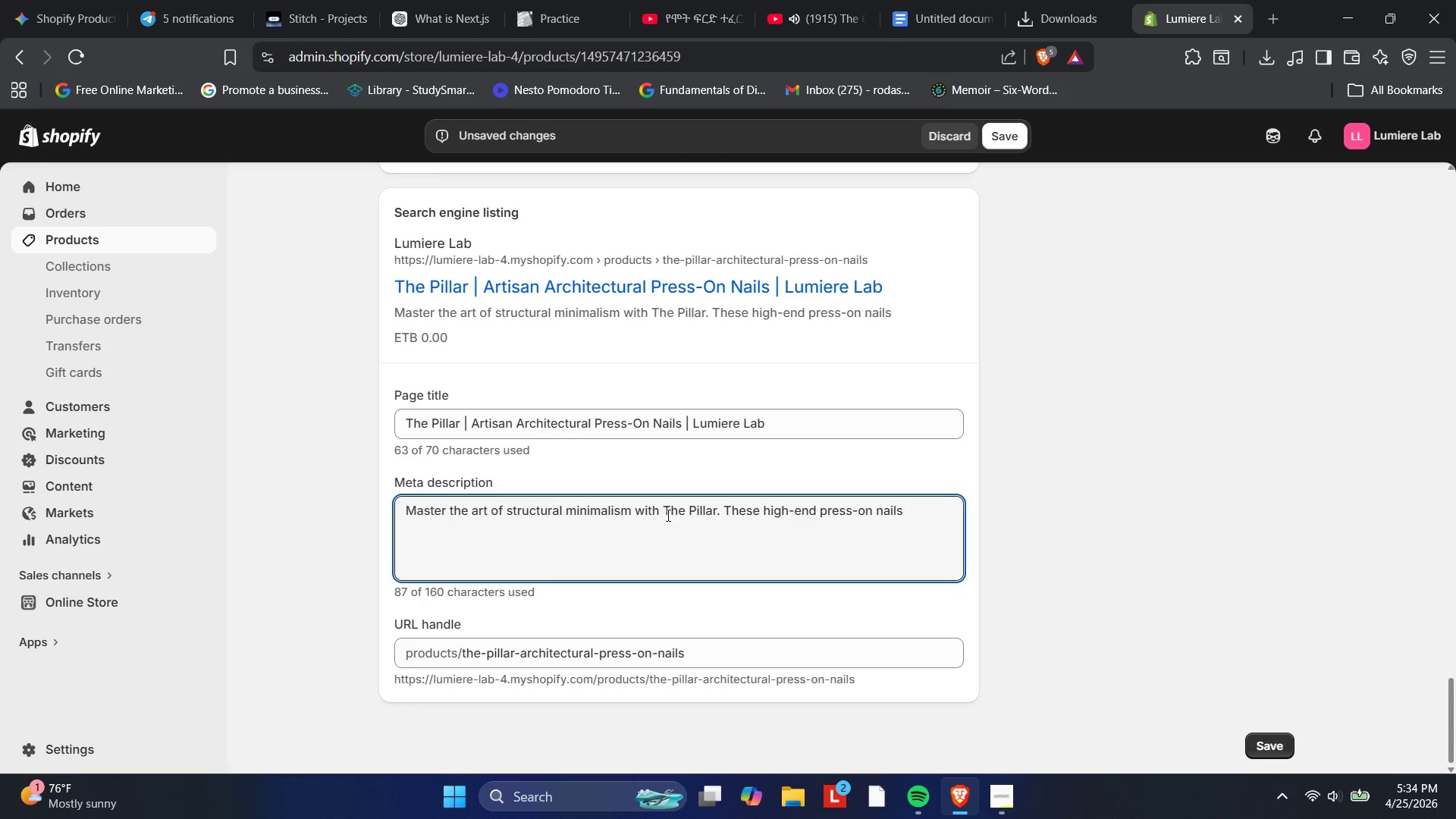 
type(feature a bru)
 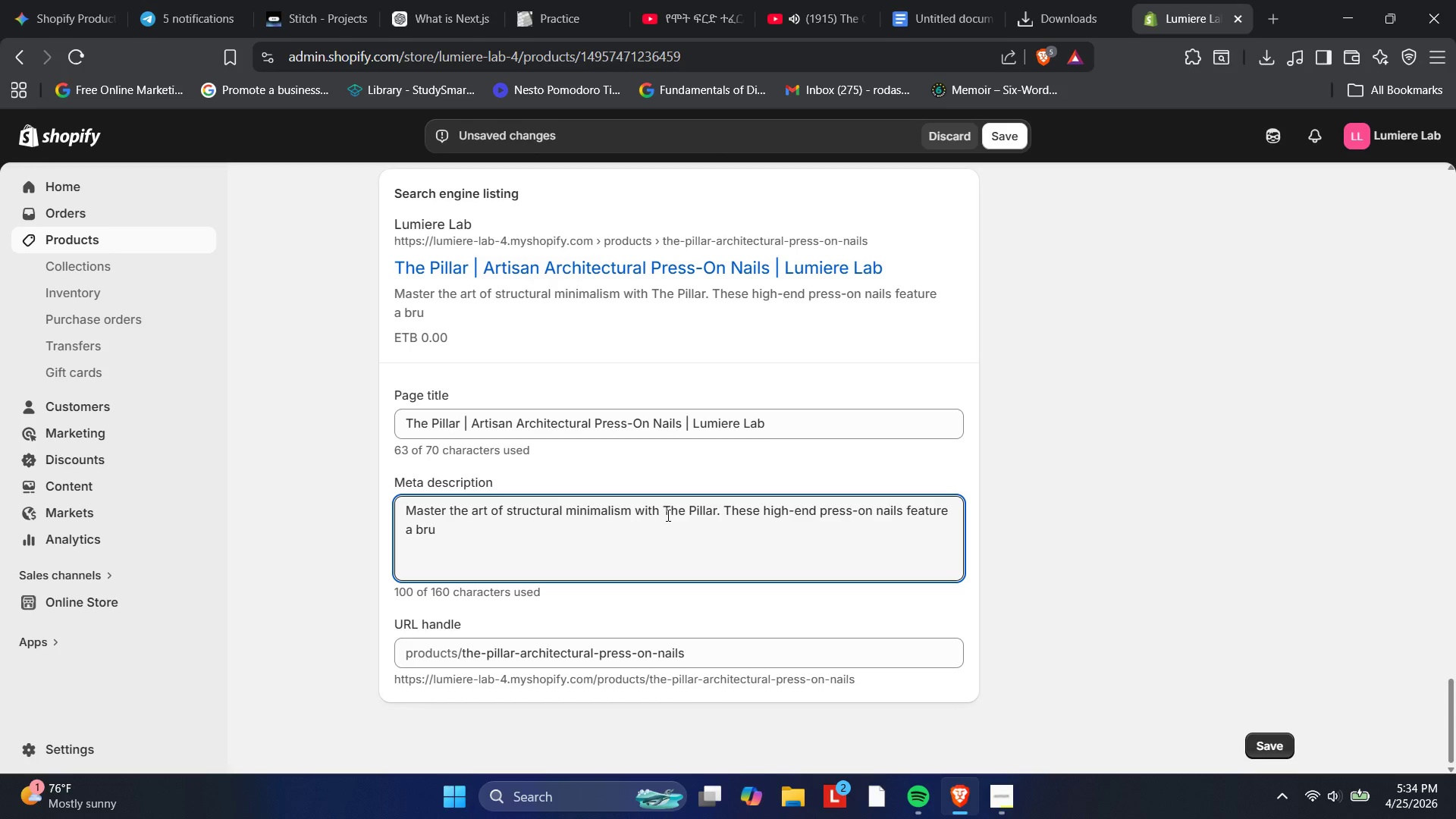 
wait(12.27)
 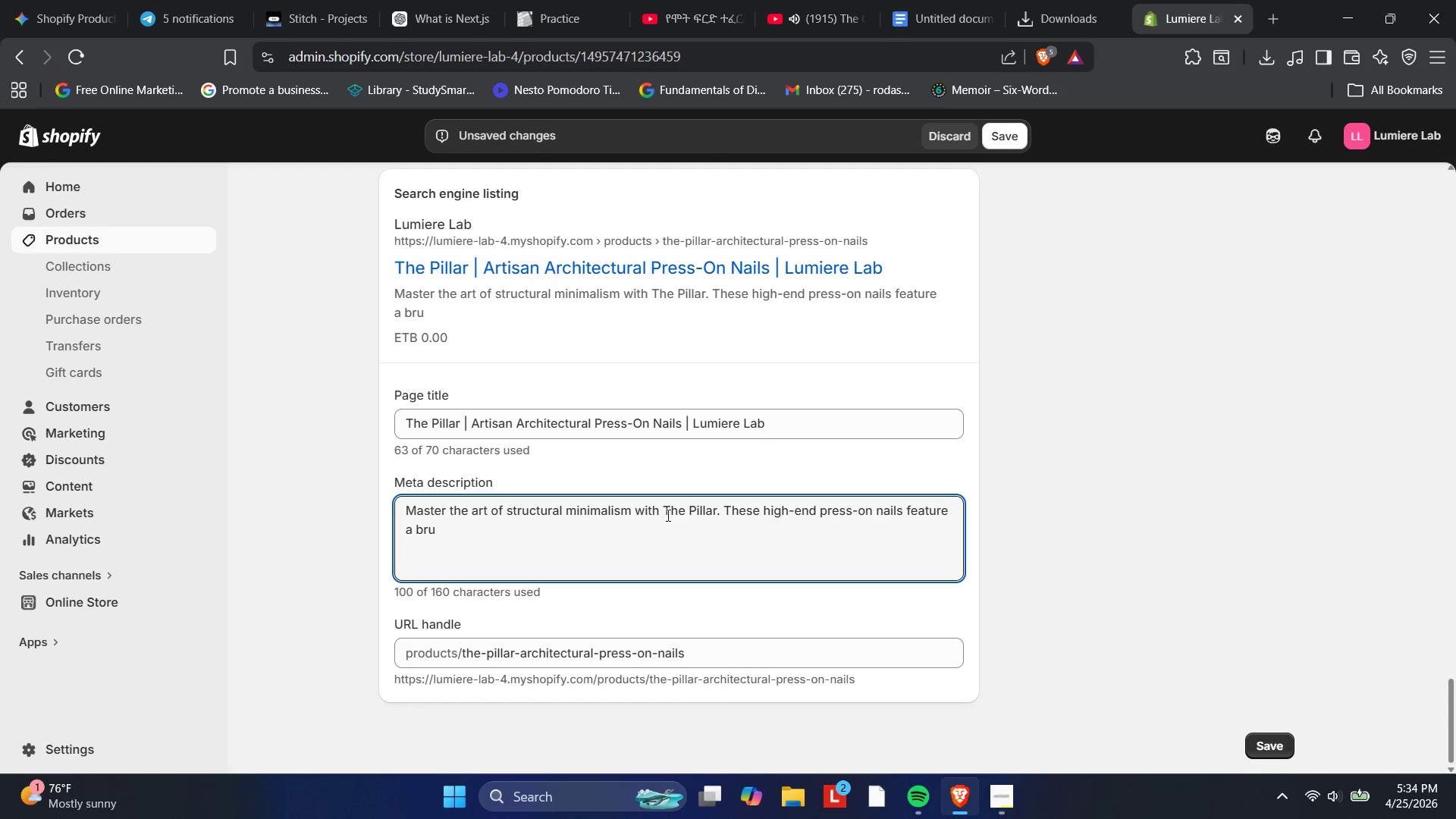 
type(talis)
 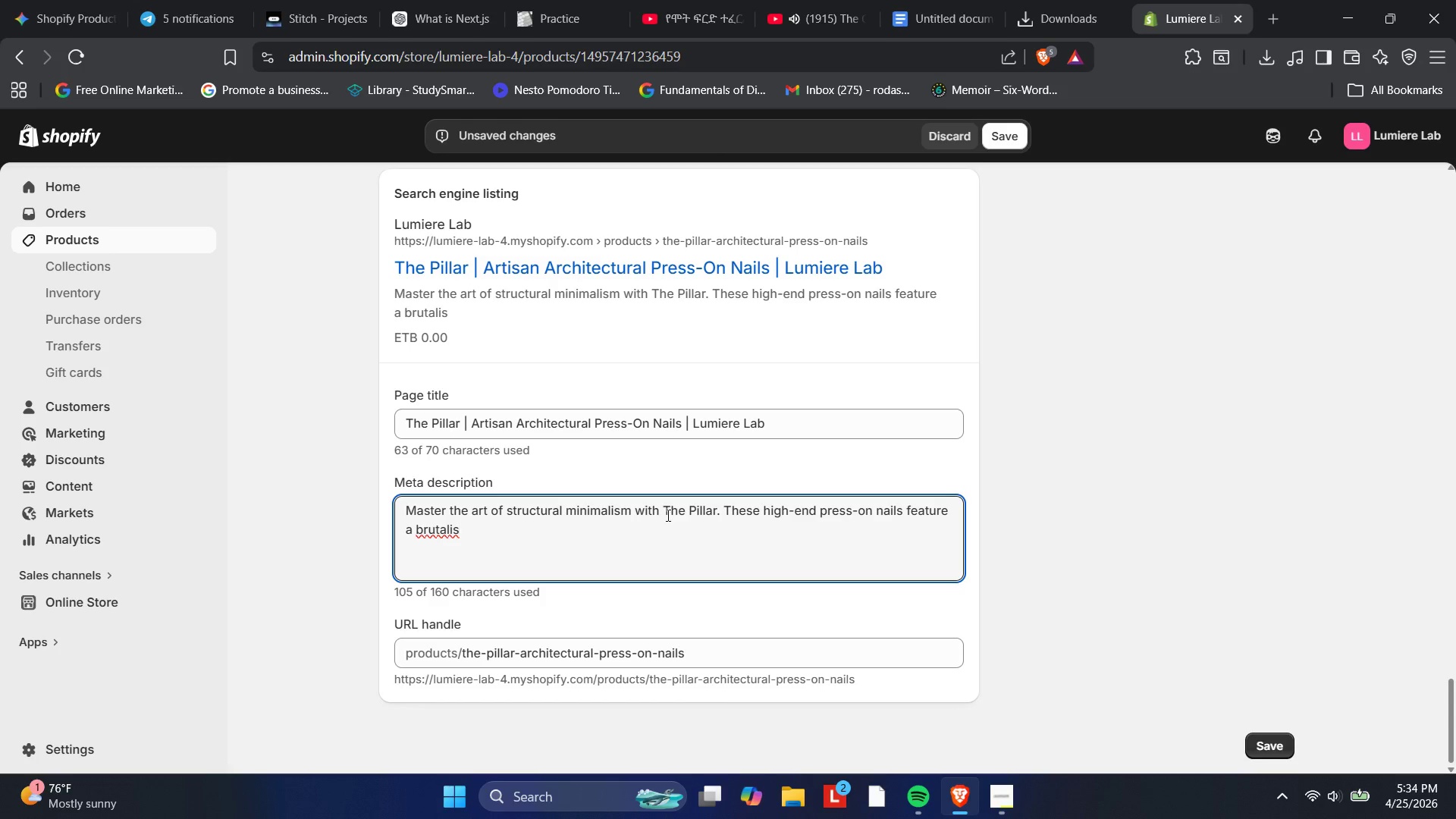 
type(t matte concerete )
key(Backspace)
key(Backspace)
 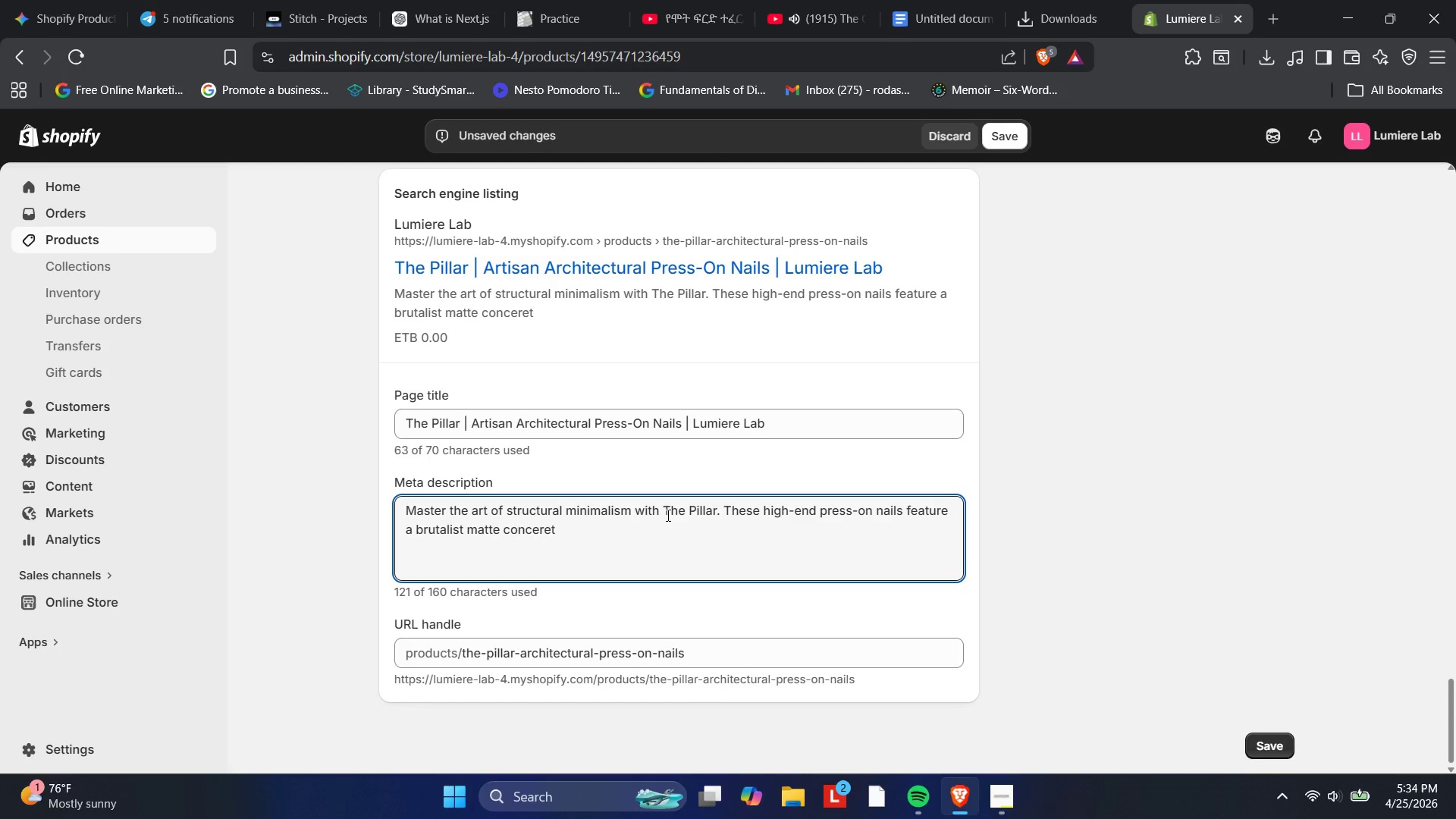 
key(E)
 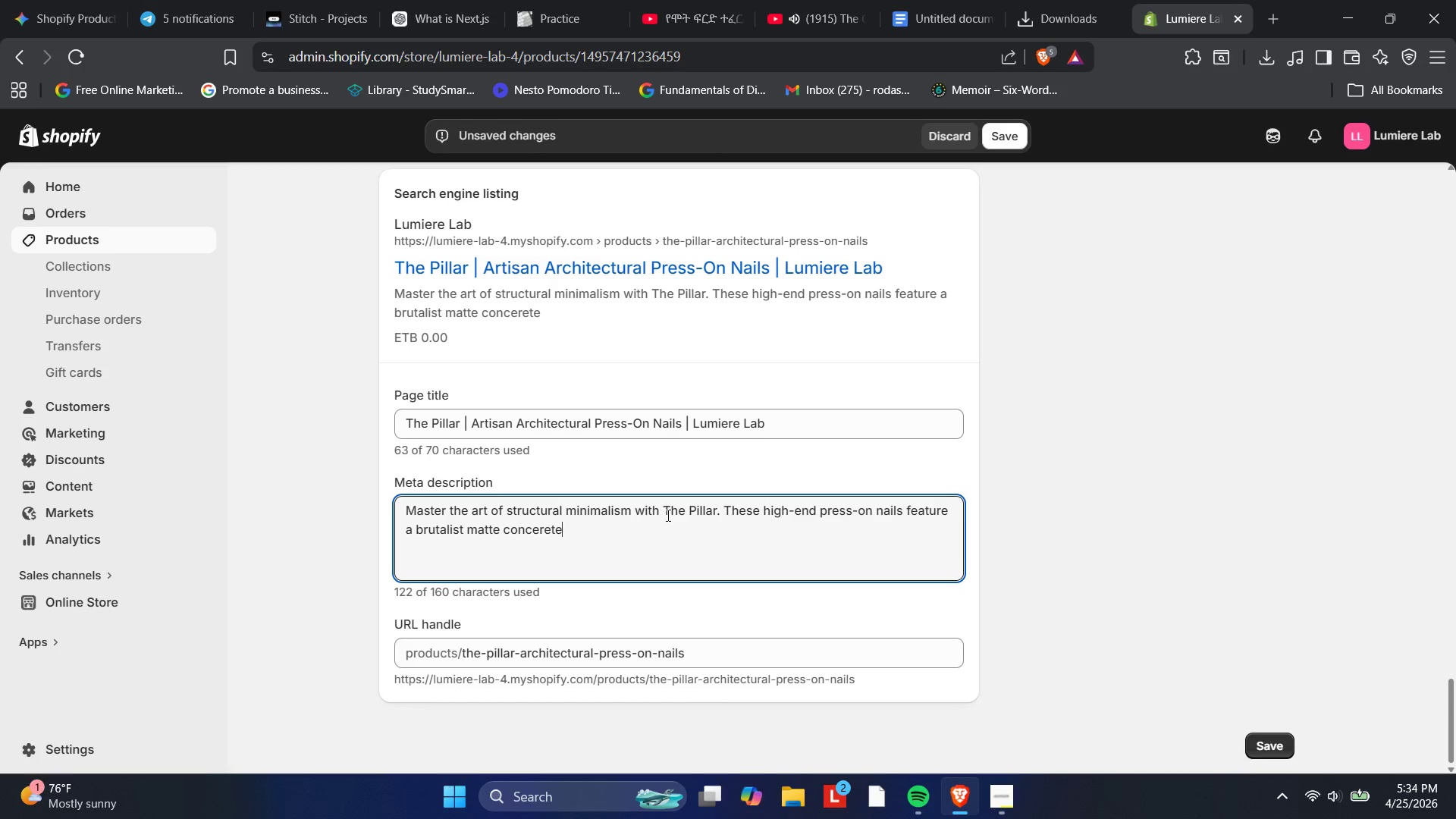 
key(ArrowLeft)
 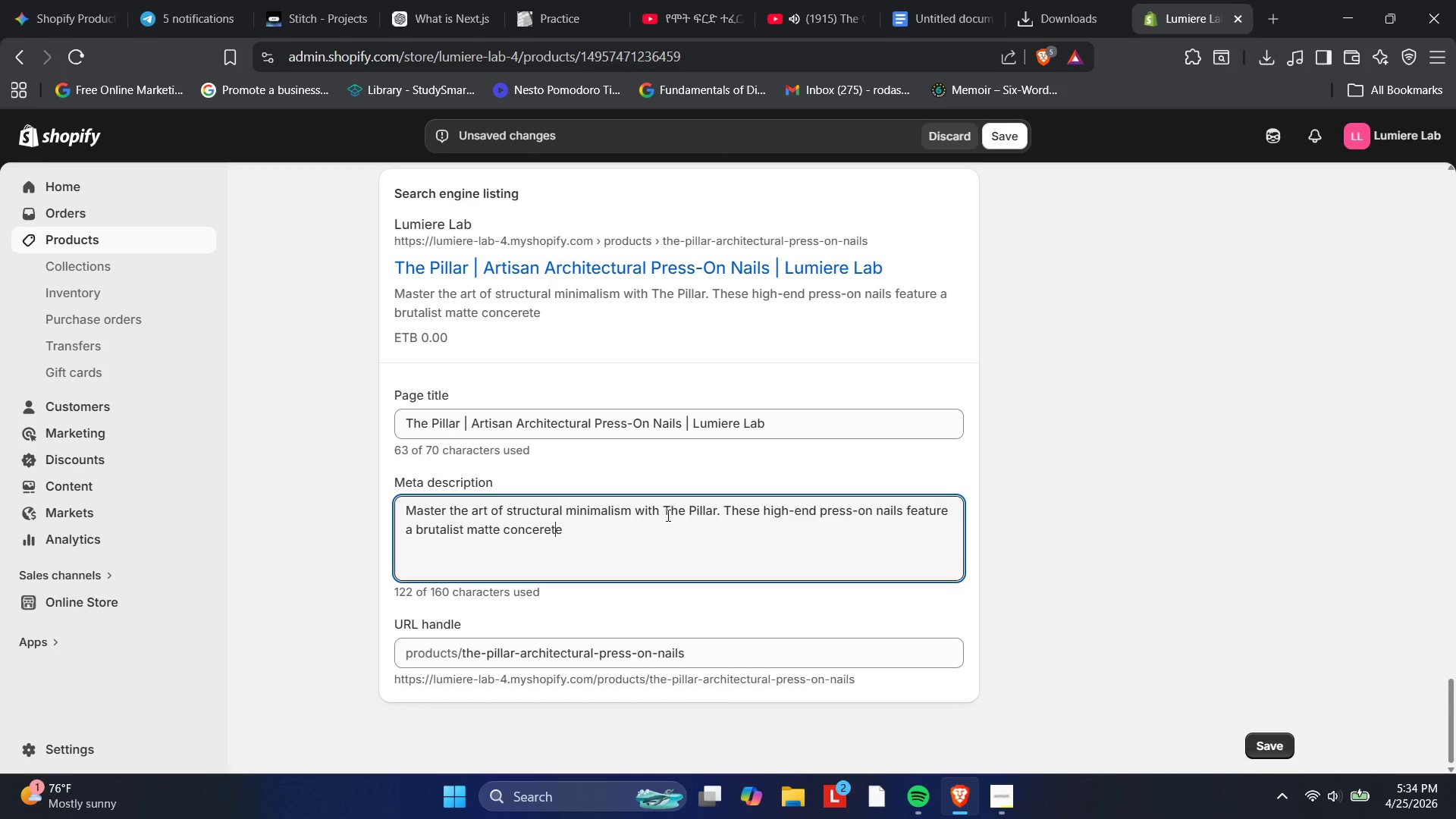 
key(ArrowLeft)
 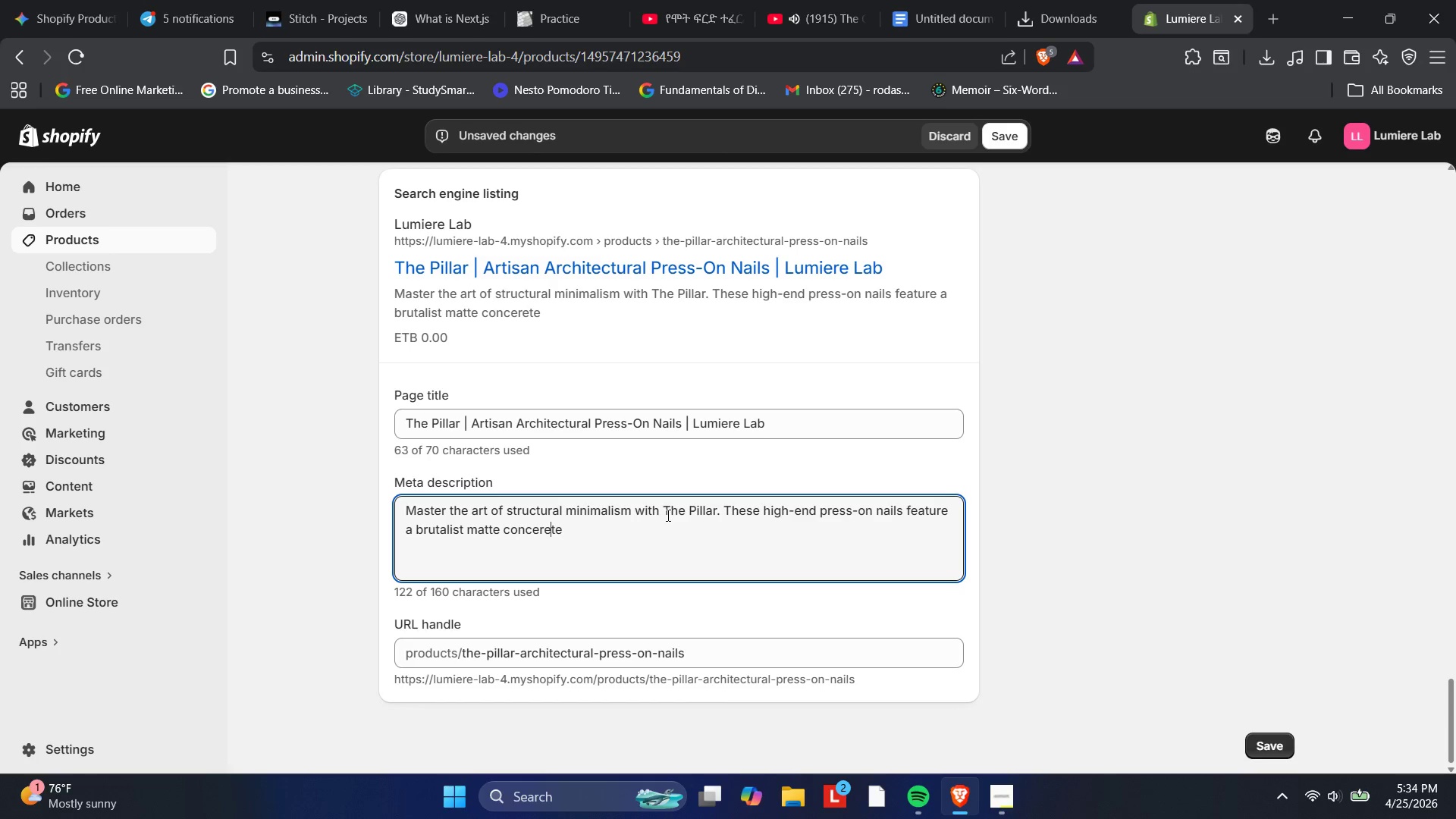 
key(ArrowLeft)
 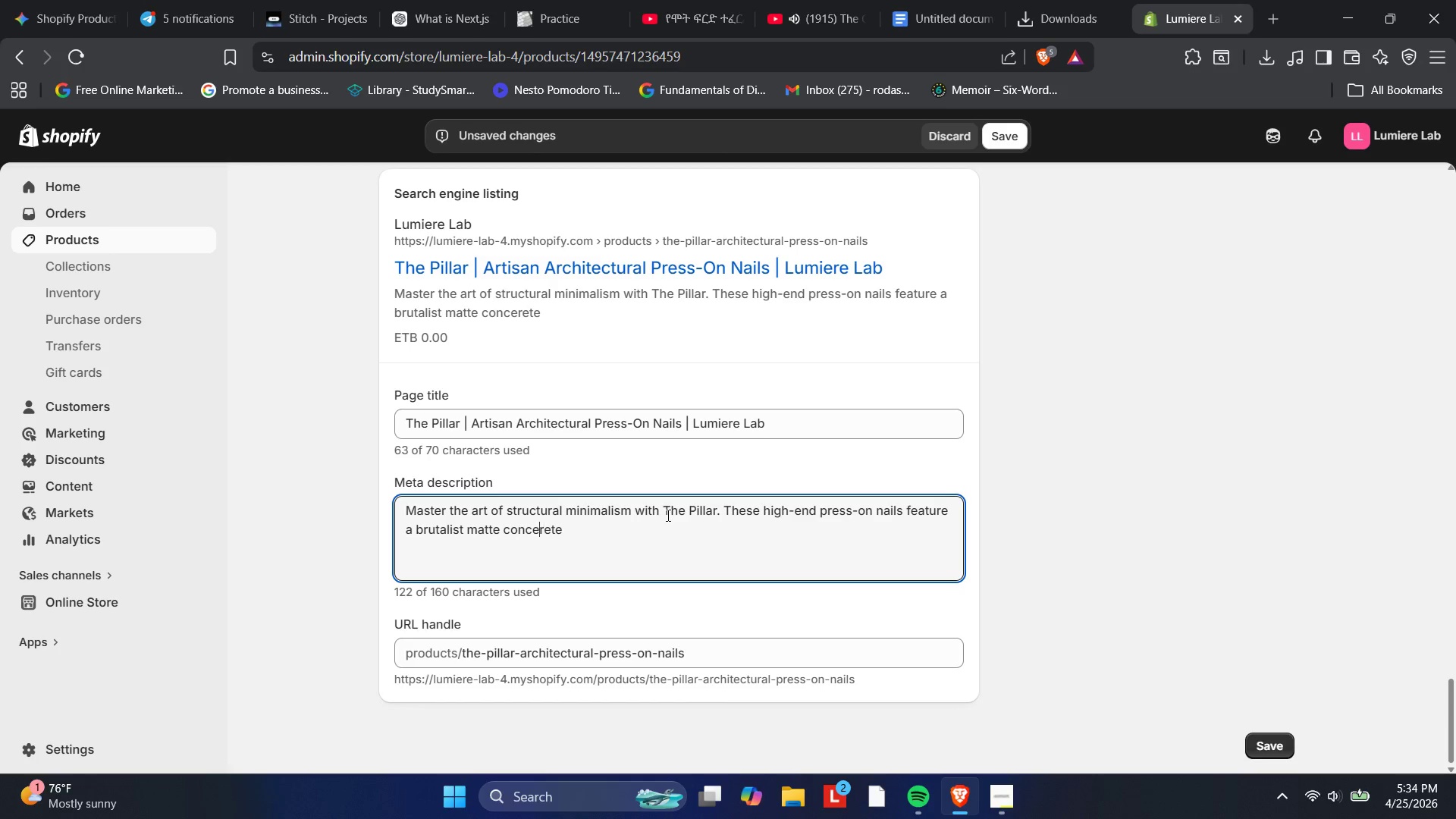 
key(ArrowLeft)
 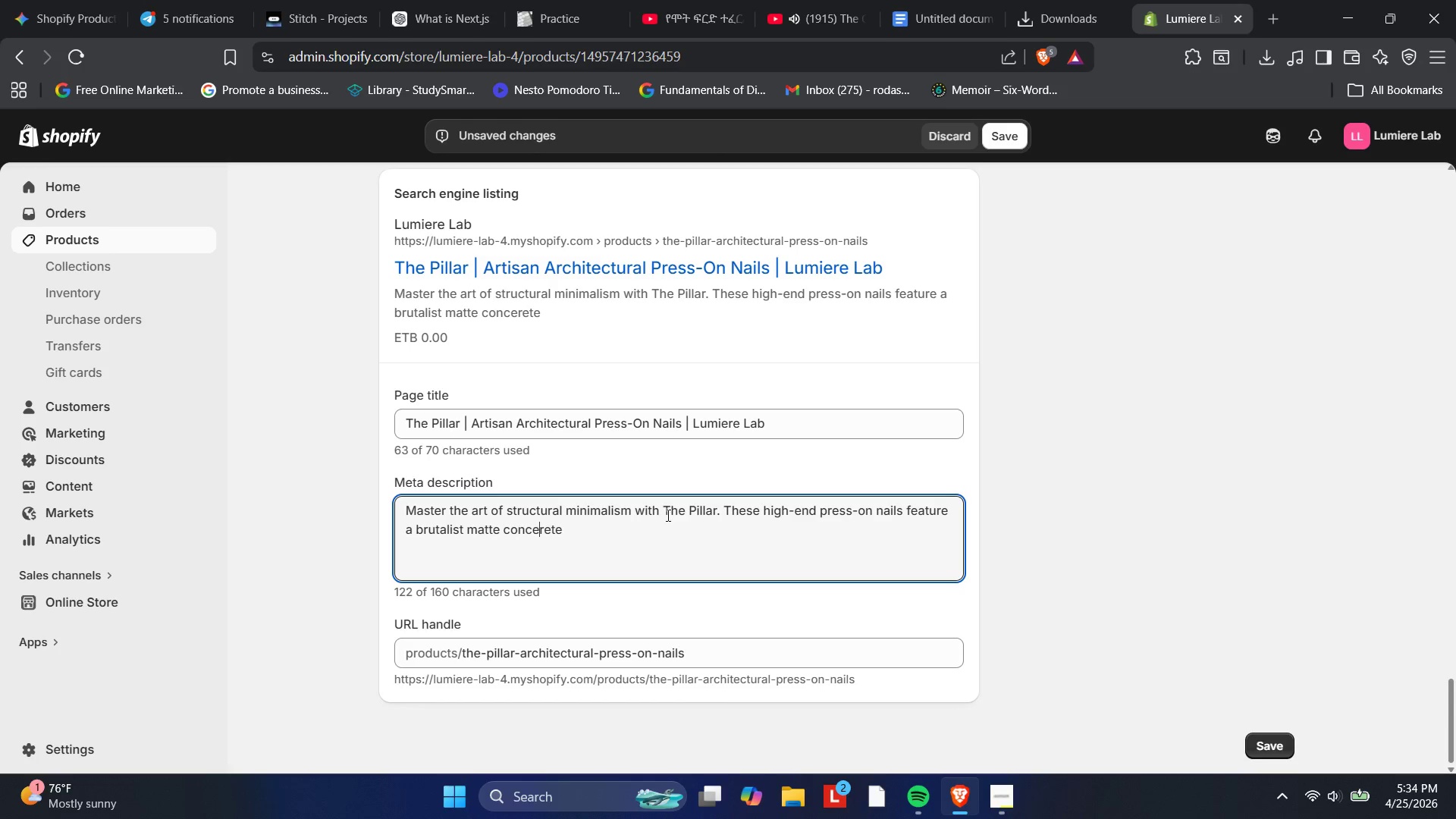 
key(Backspace)
 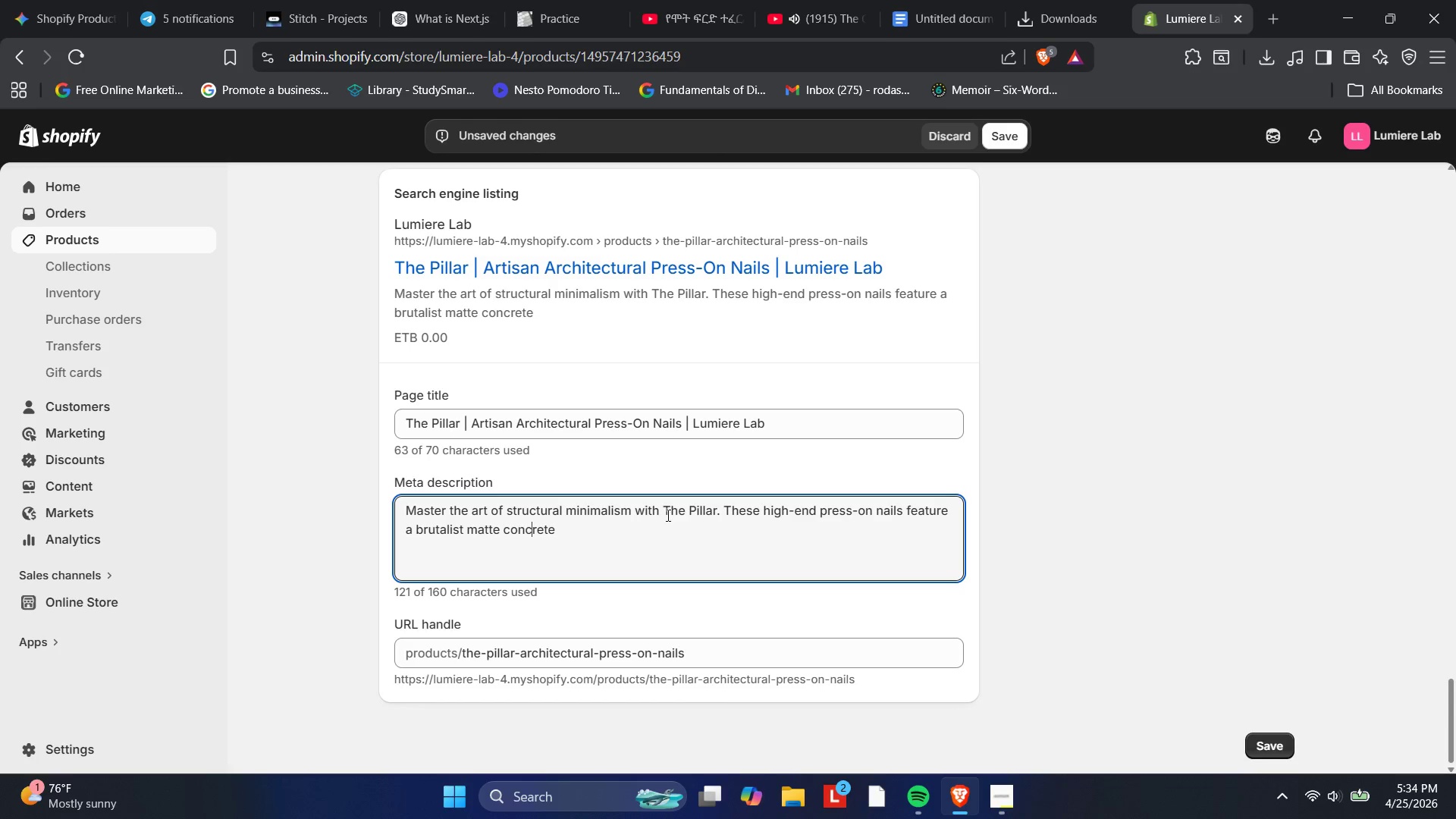 
key(ArrowRight)
 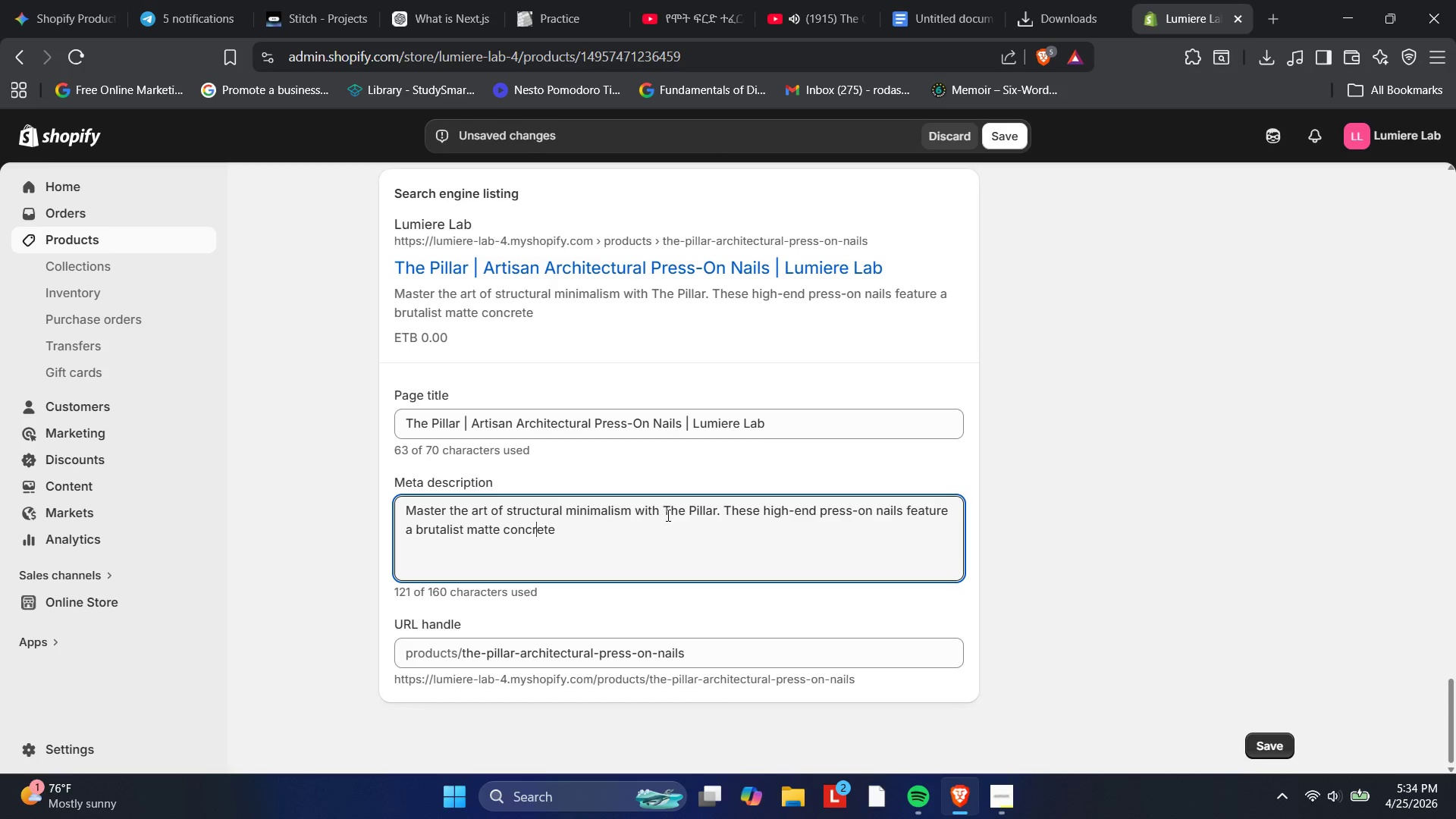 
key(ArrowRight)
 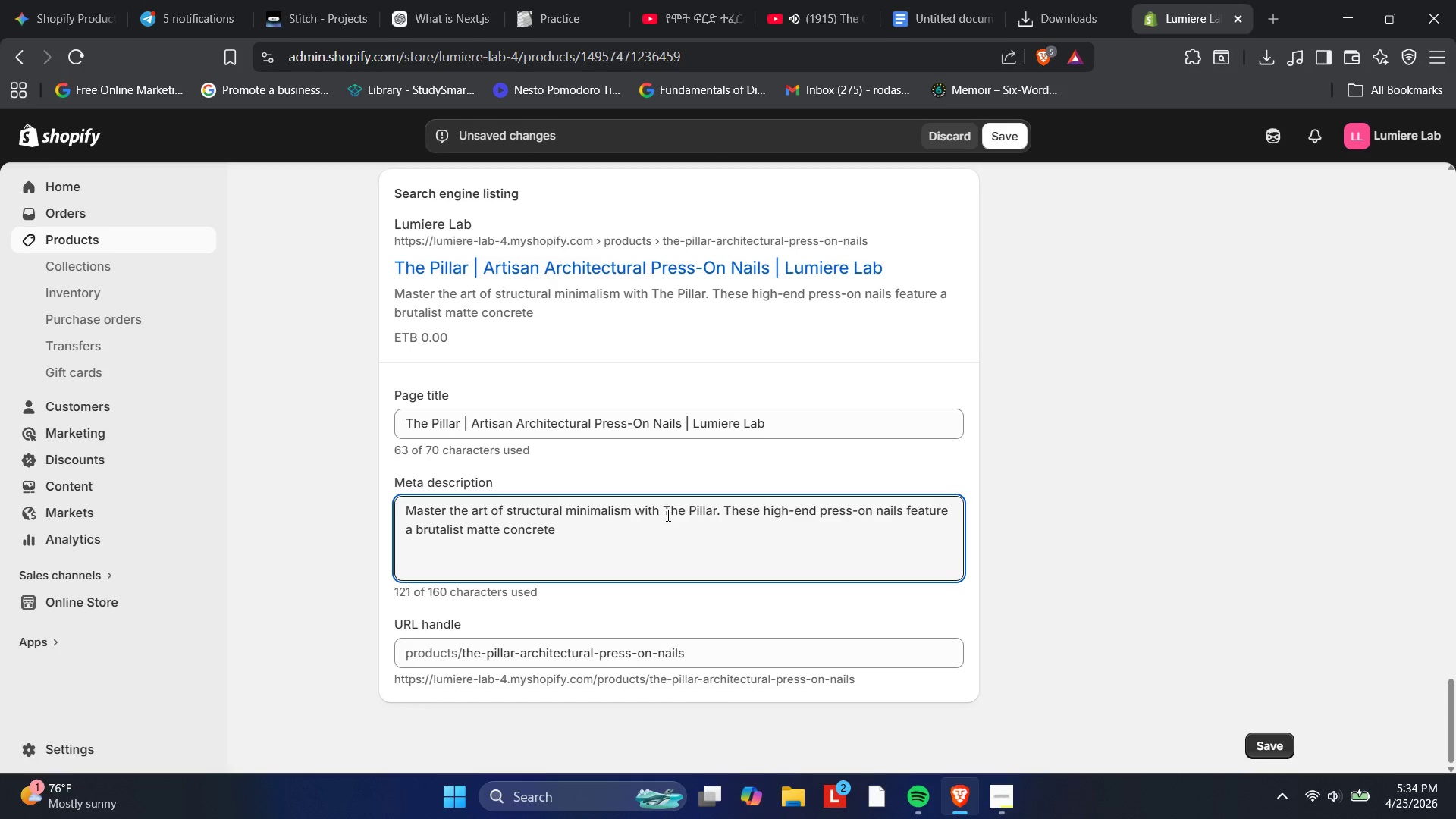 
key(ArrowRight)
 